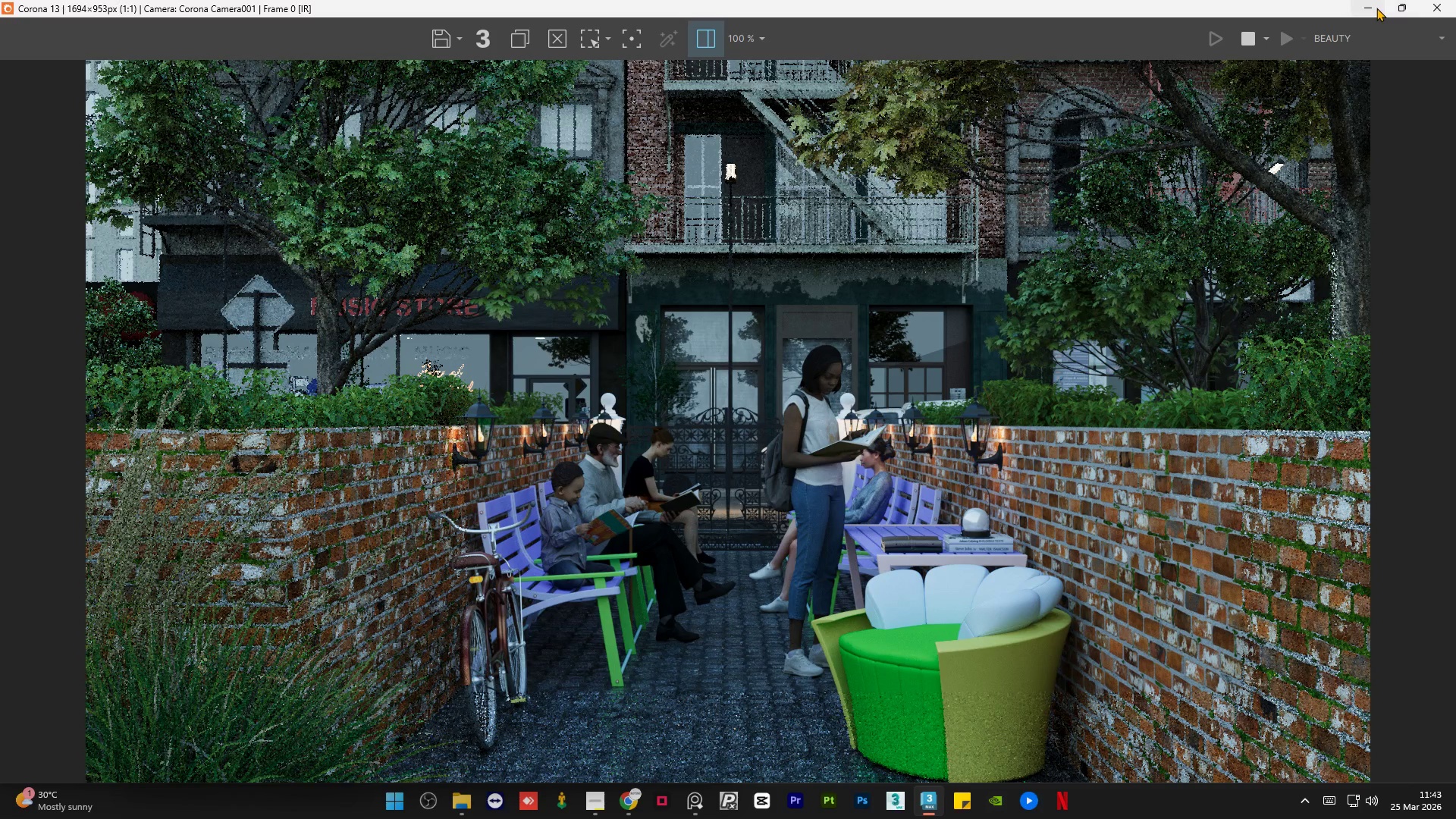 
scroll: coordinate [858, 394], scroll_direction: up, amount: 11.0
 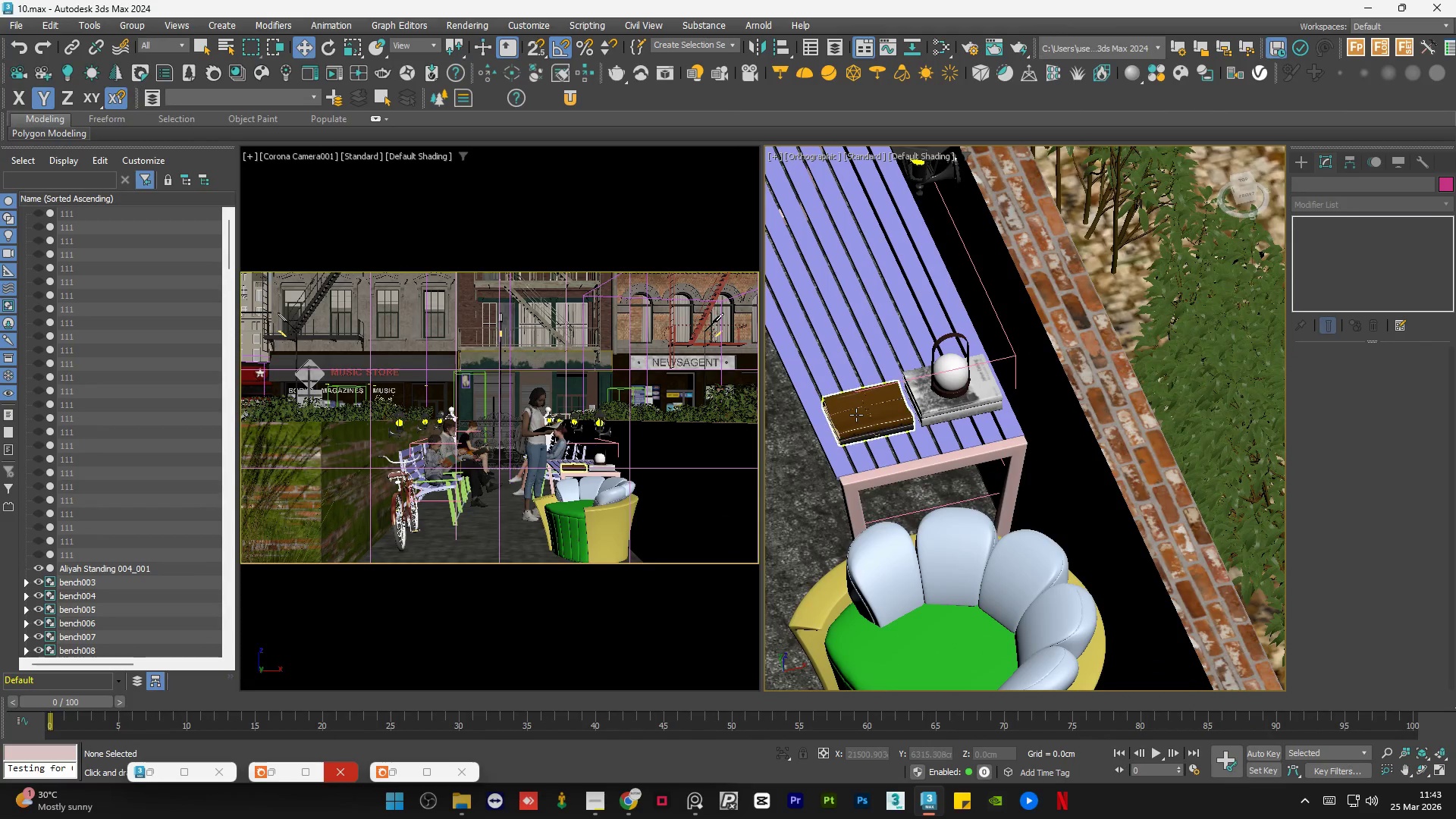 
left_click([856, 415])
 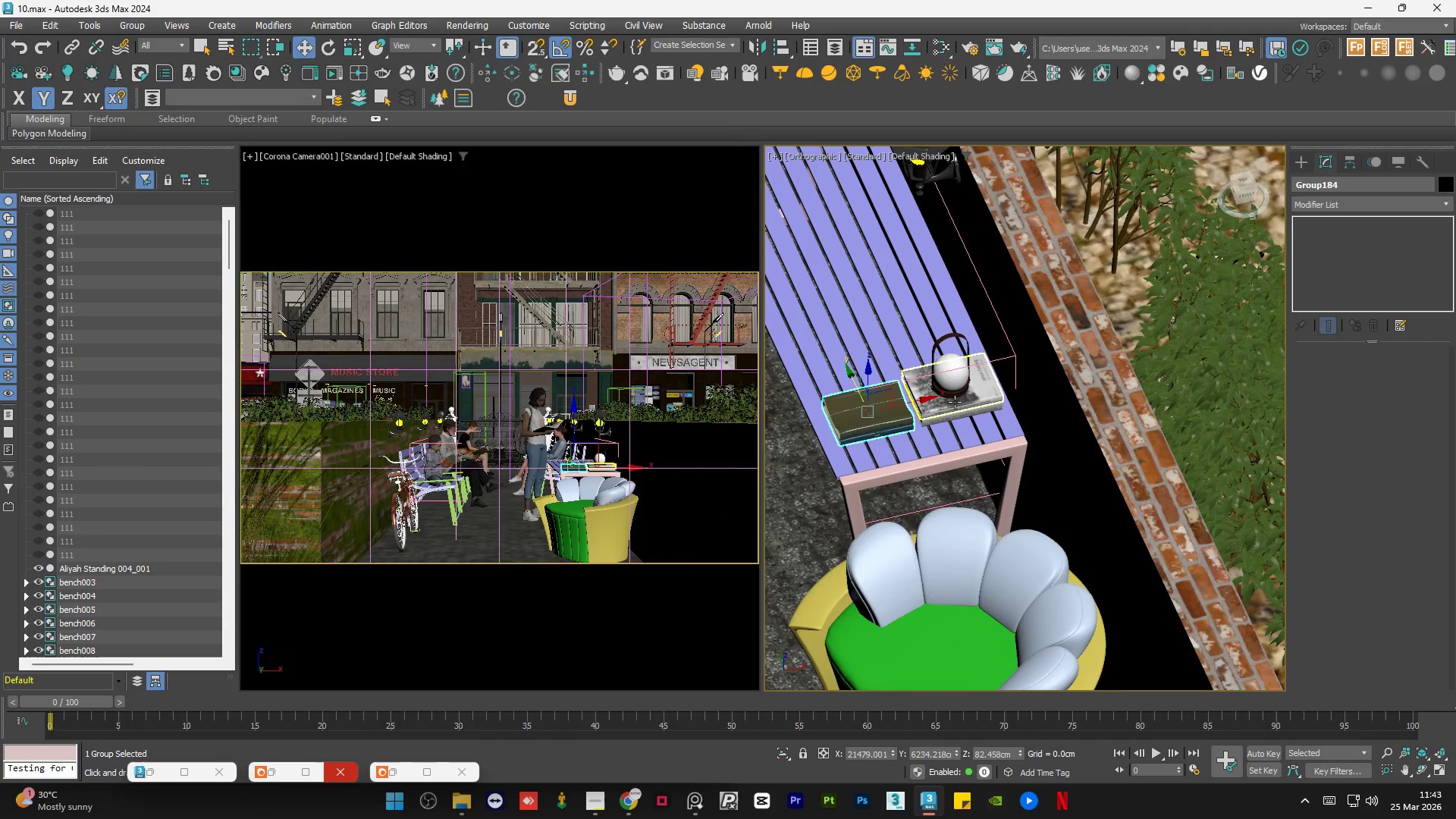 
left_click([955, 401])
 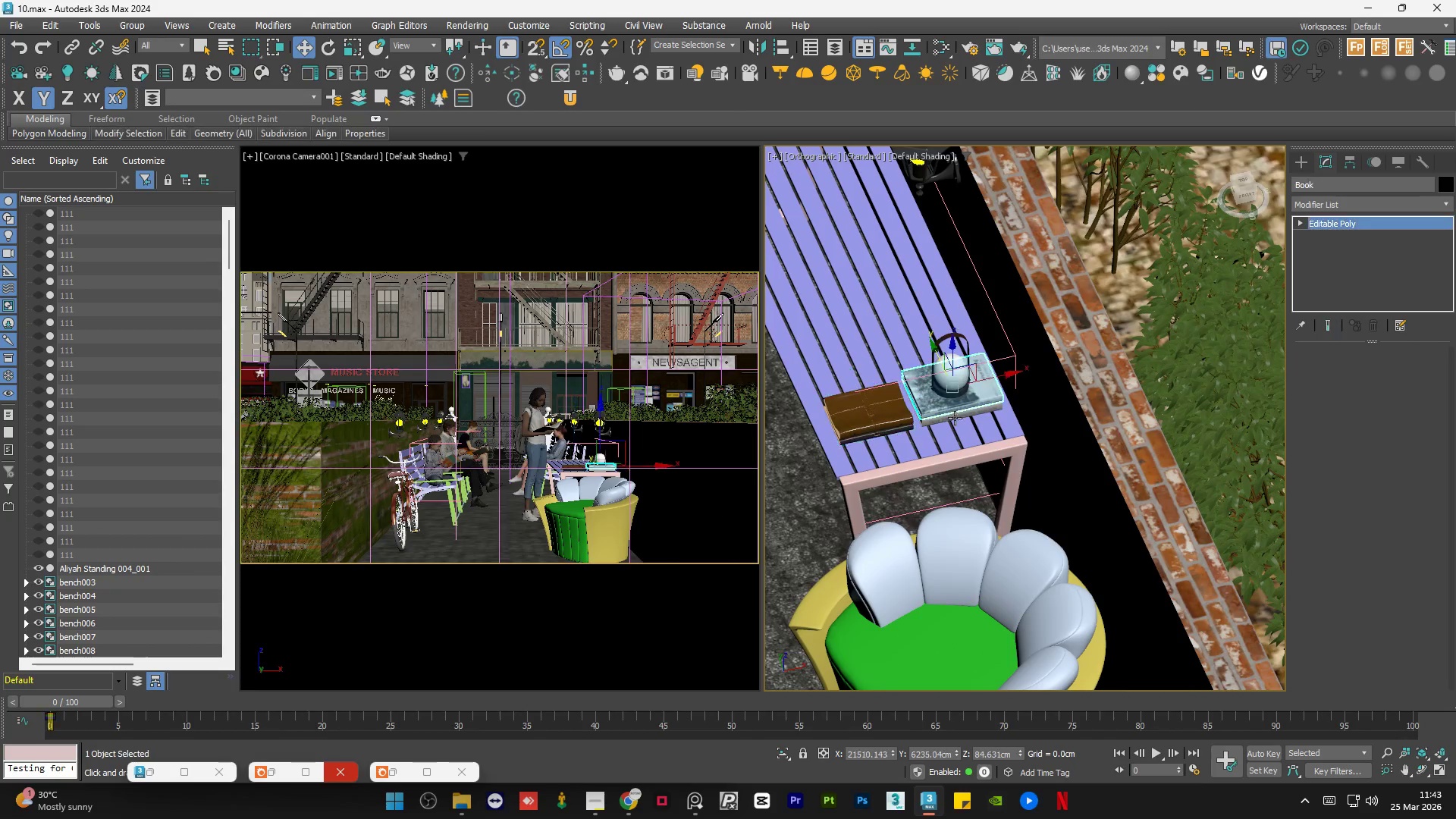 
hold_key(key=ControlLeft, duration=0.52)
left_click([954, 418])
 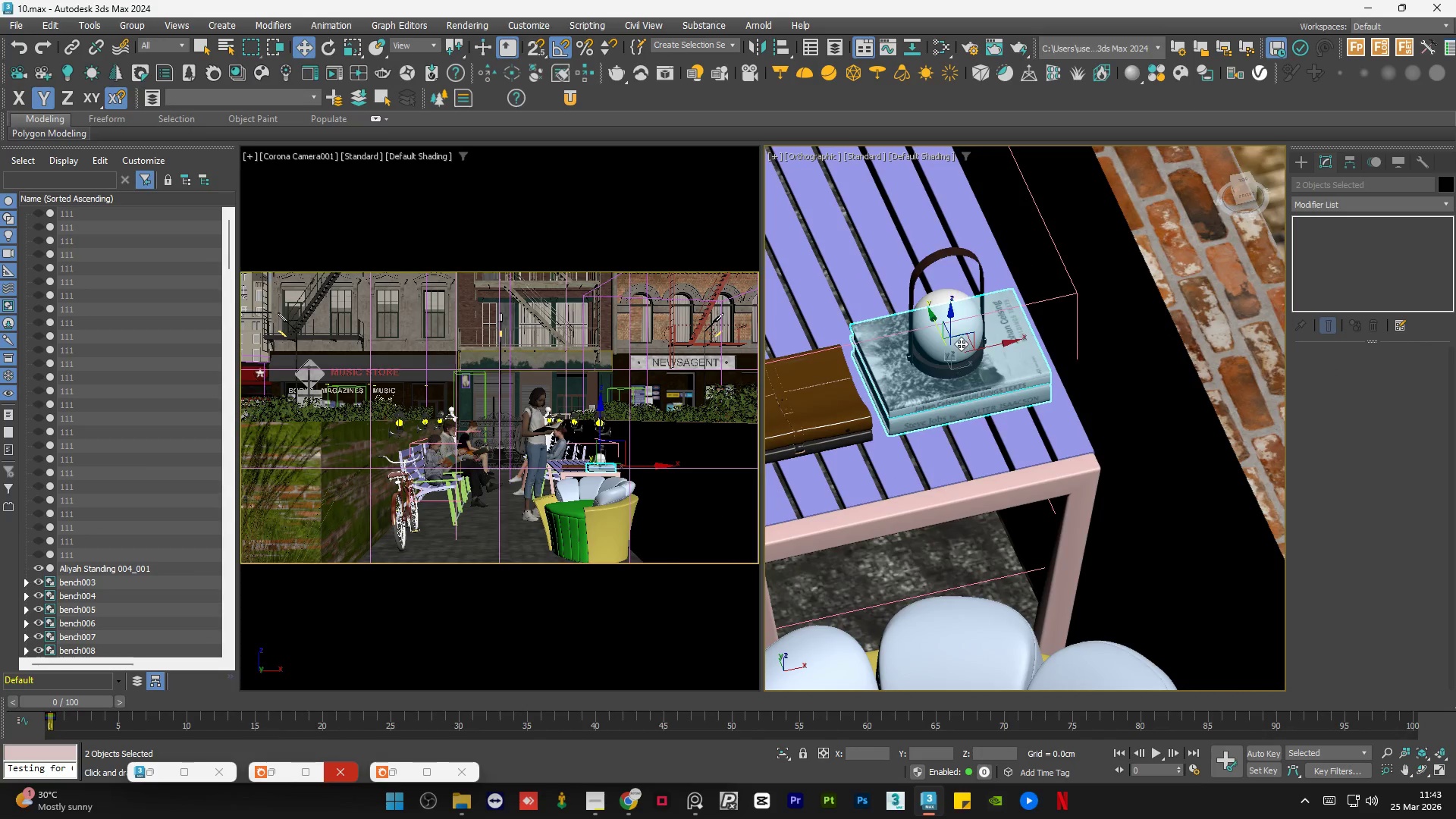 
scroll: coordinate [954, 418], scroll_direction: up, amount: 2.0
 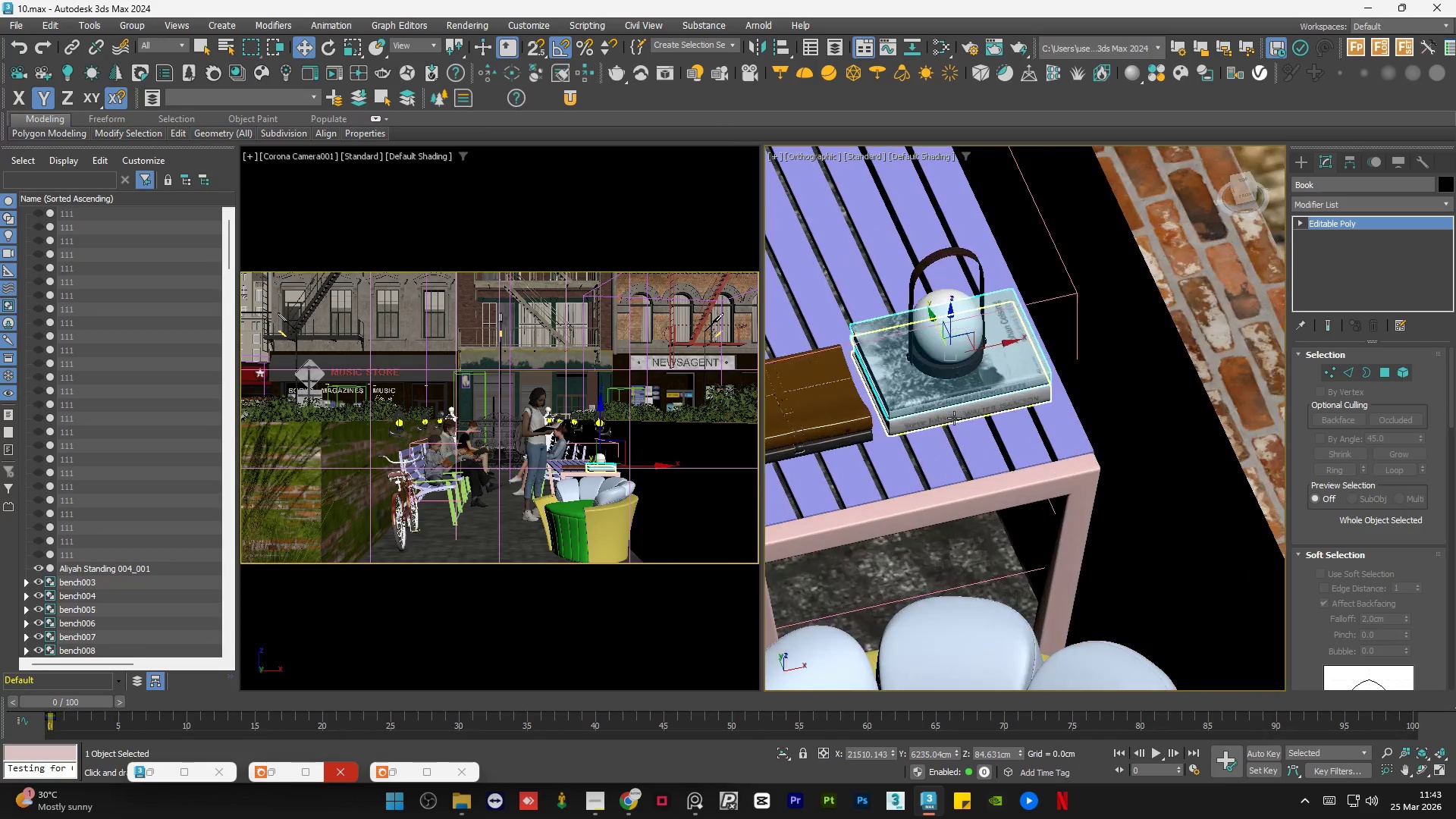 
hold_key(key=ControlLeft, duration=1.12)
left_click([953, 297])
 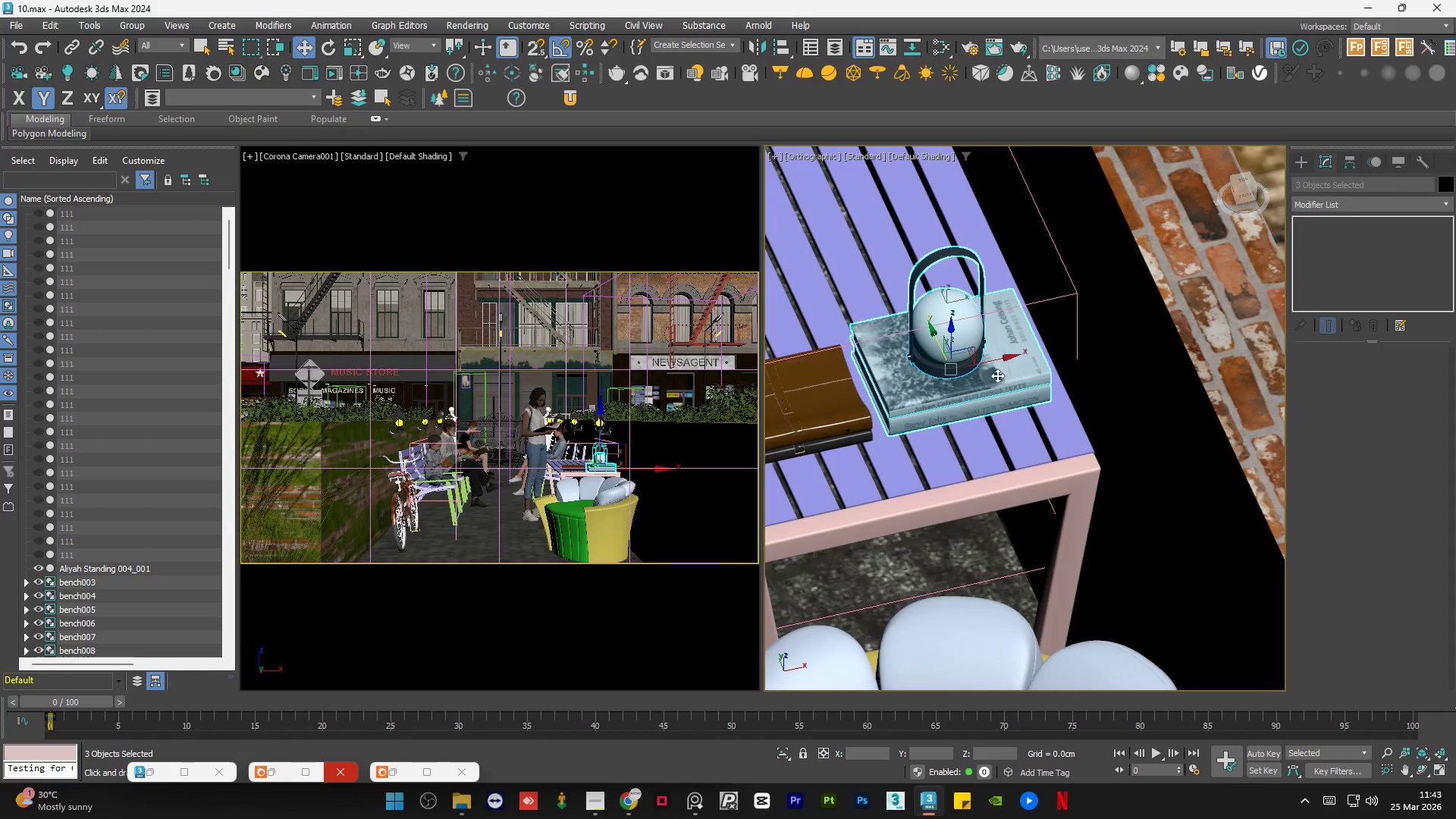 
scroll: coordinate [1040, 421], scroll_direction: down, amount: 2.0
 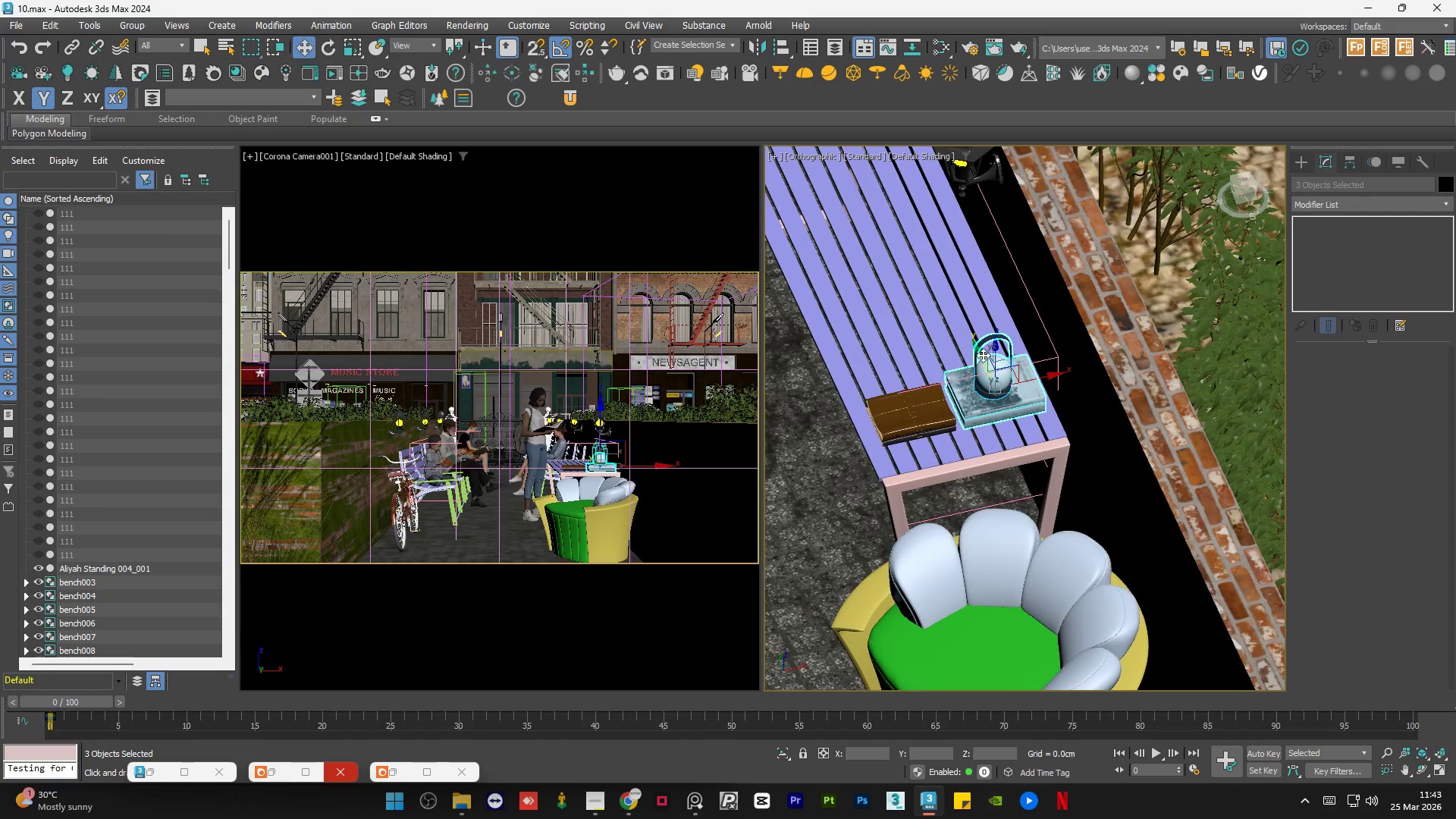 
left_click_drag(start_coordinate=[983, 355], to_coordinate=[878, 177])
 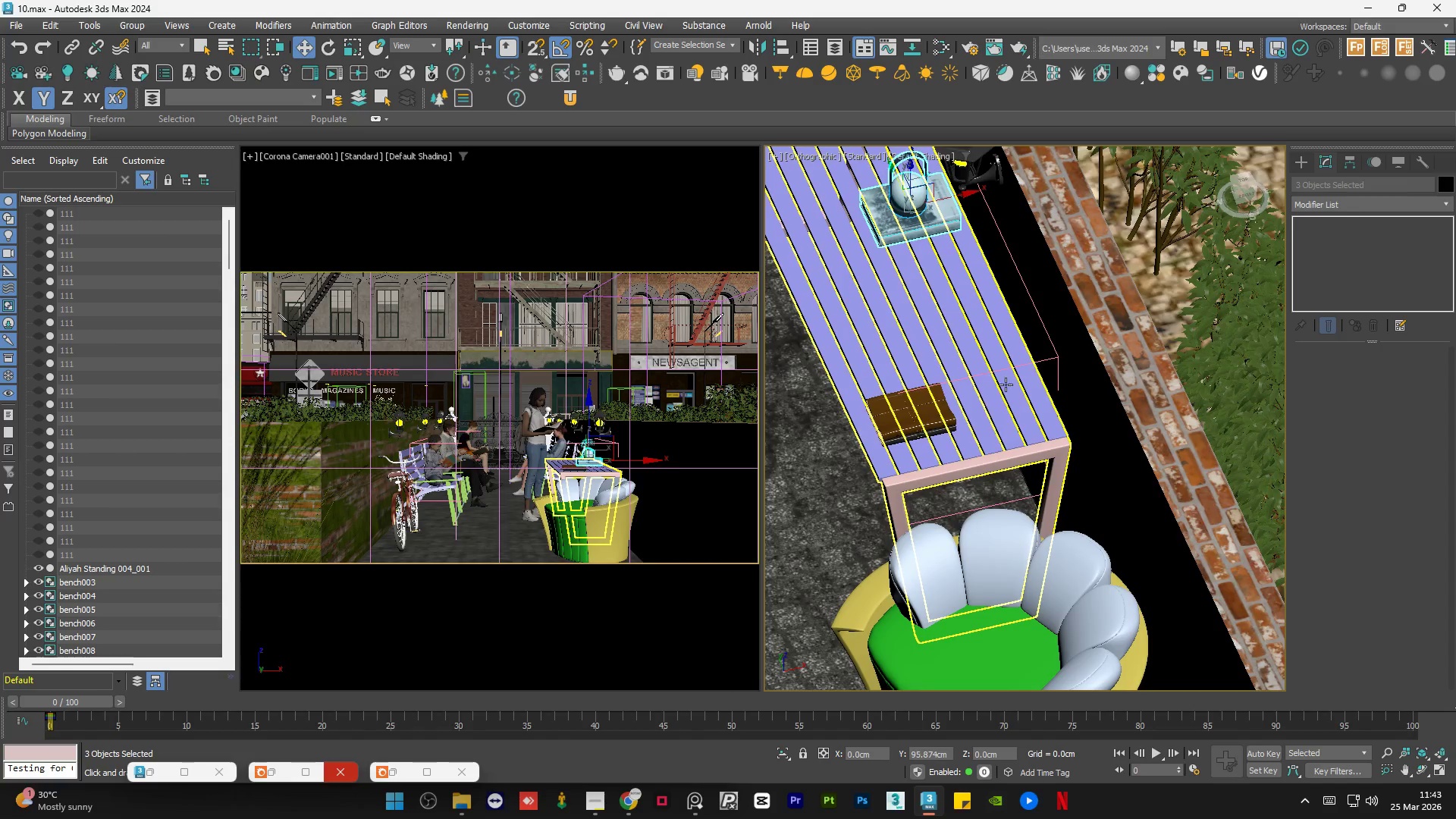 
scroll: coordinate [946, 259], scroll_direction: down, amount: 1.0
 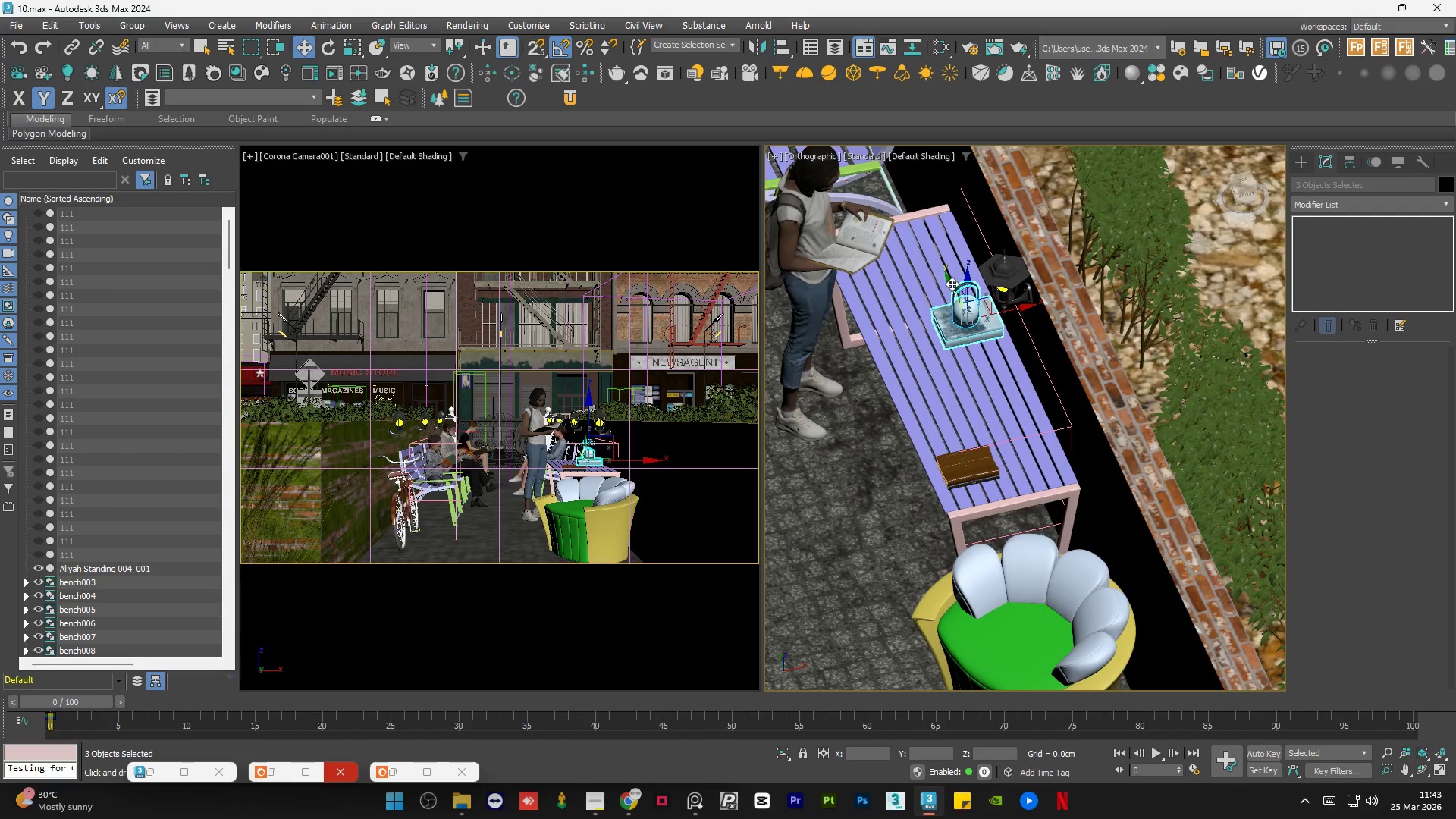 
left_click_drag(start_coordinate=[952, 284], to_coordinate=[927, 229])
 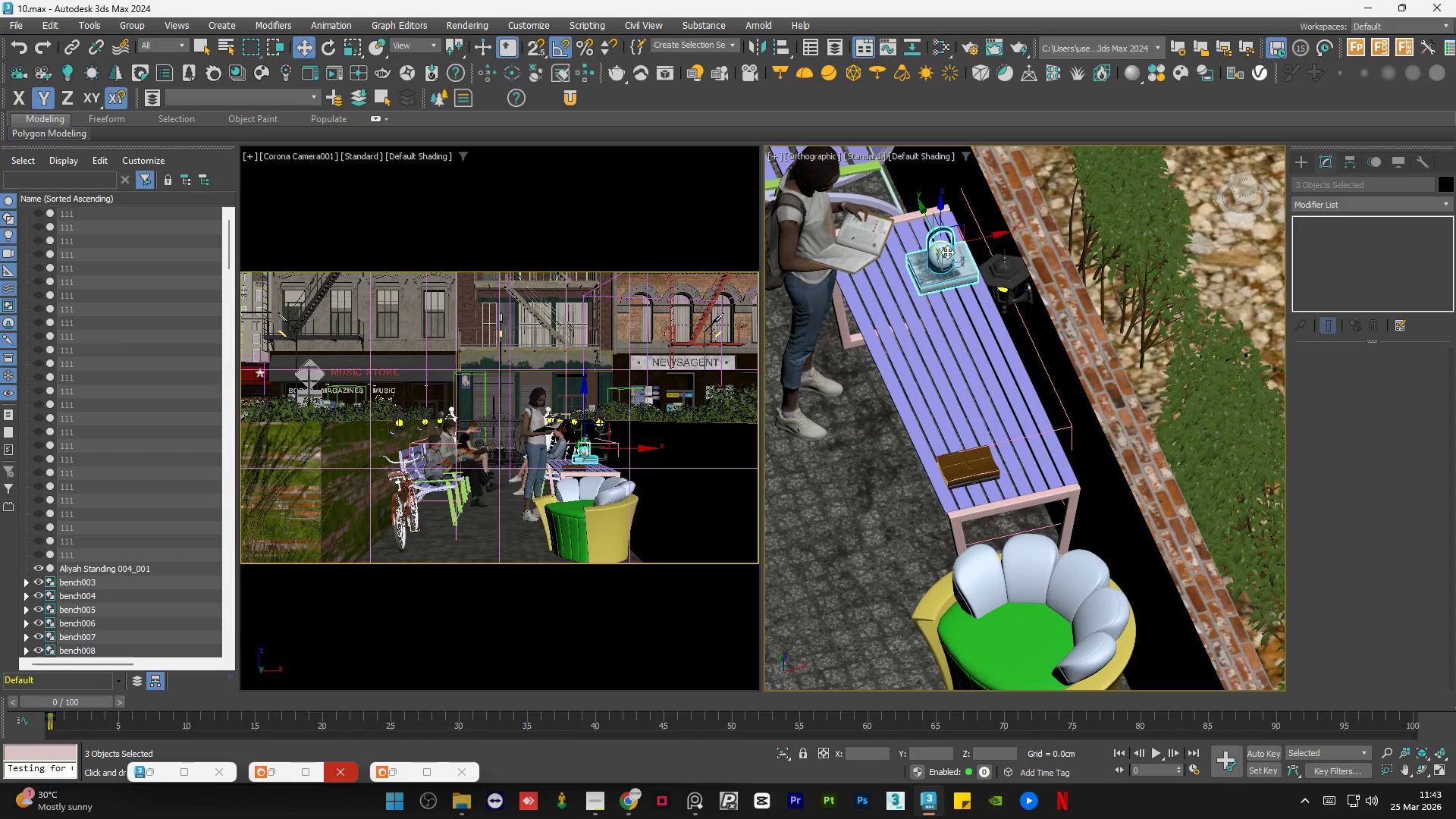 
scroll: coordinate [947, 252], scroll_direction: none, amount: 0.0
 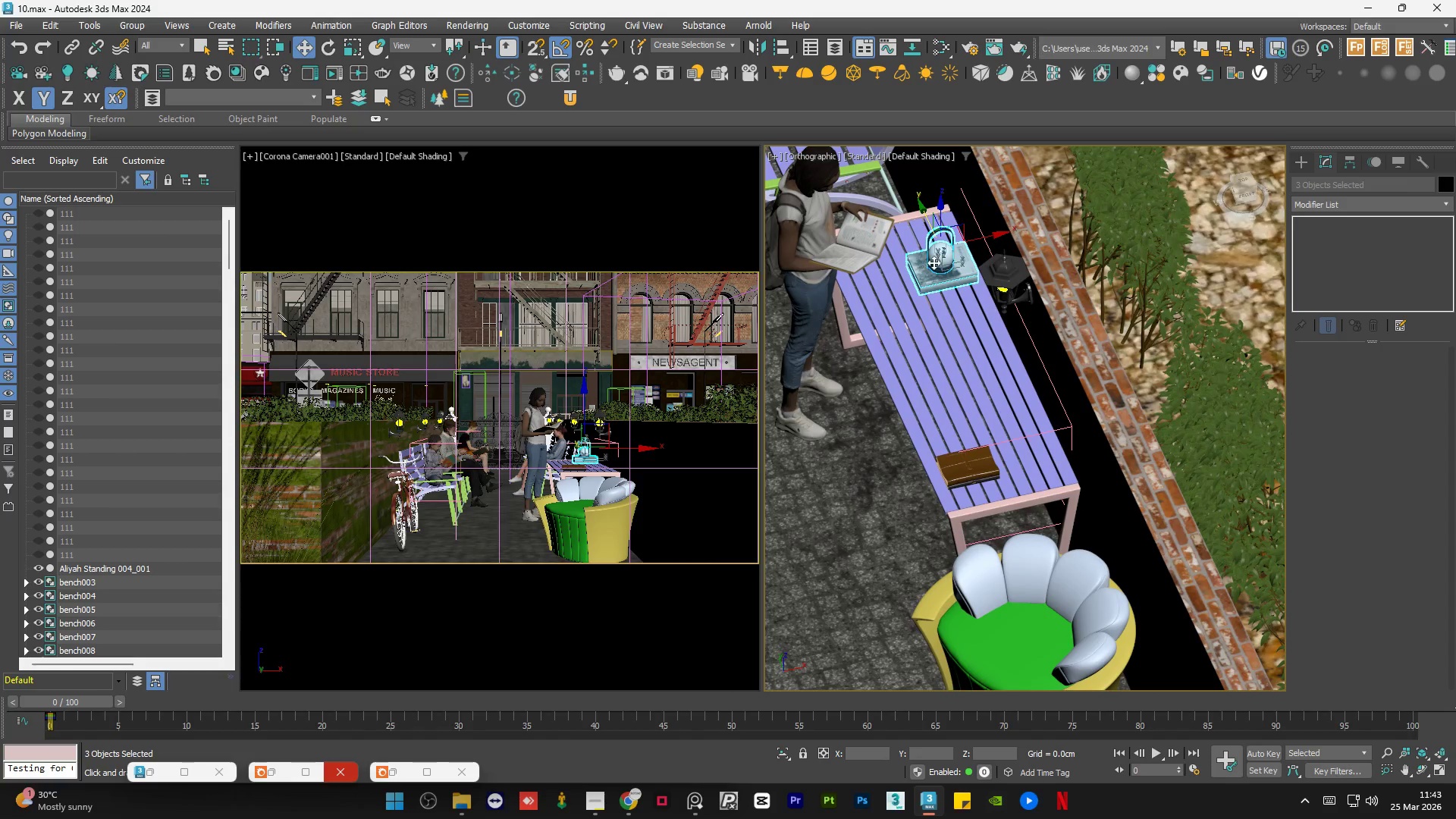 
scroll: coordinate [996, 255], scroll_direction: up, amount: 1.0
 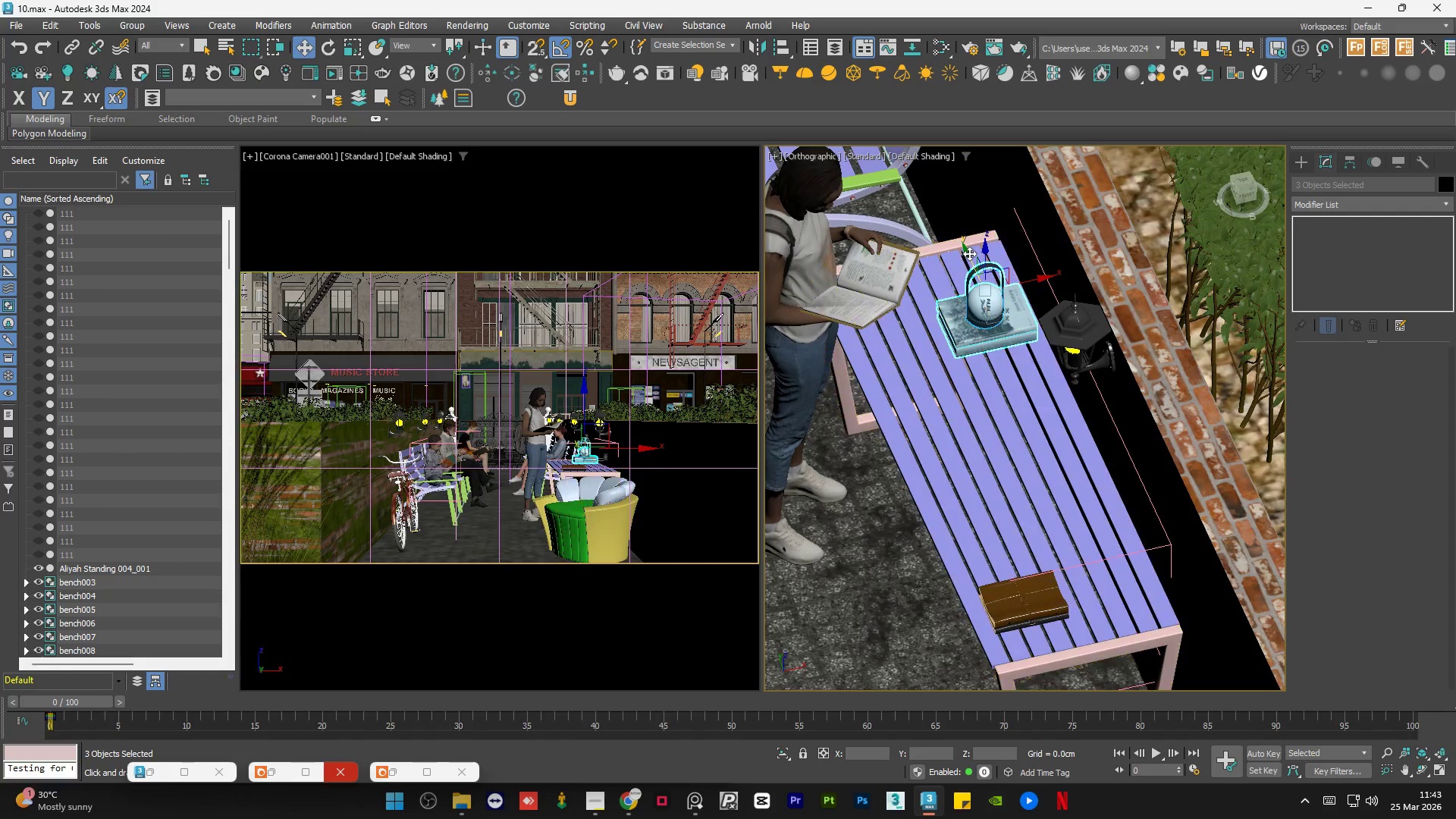 
left_click_drag(start_coordinate=[969, 253], to_coordinate=[976, 246])
 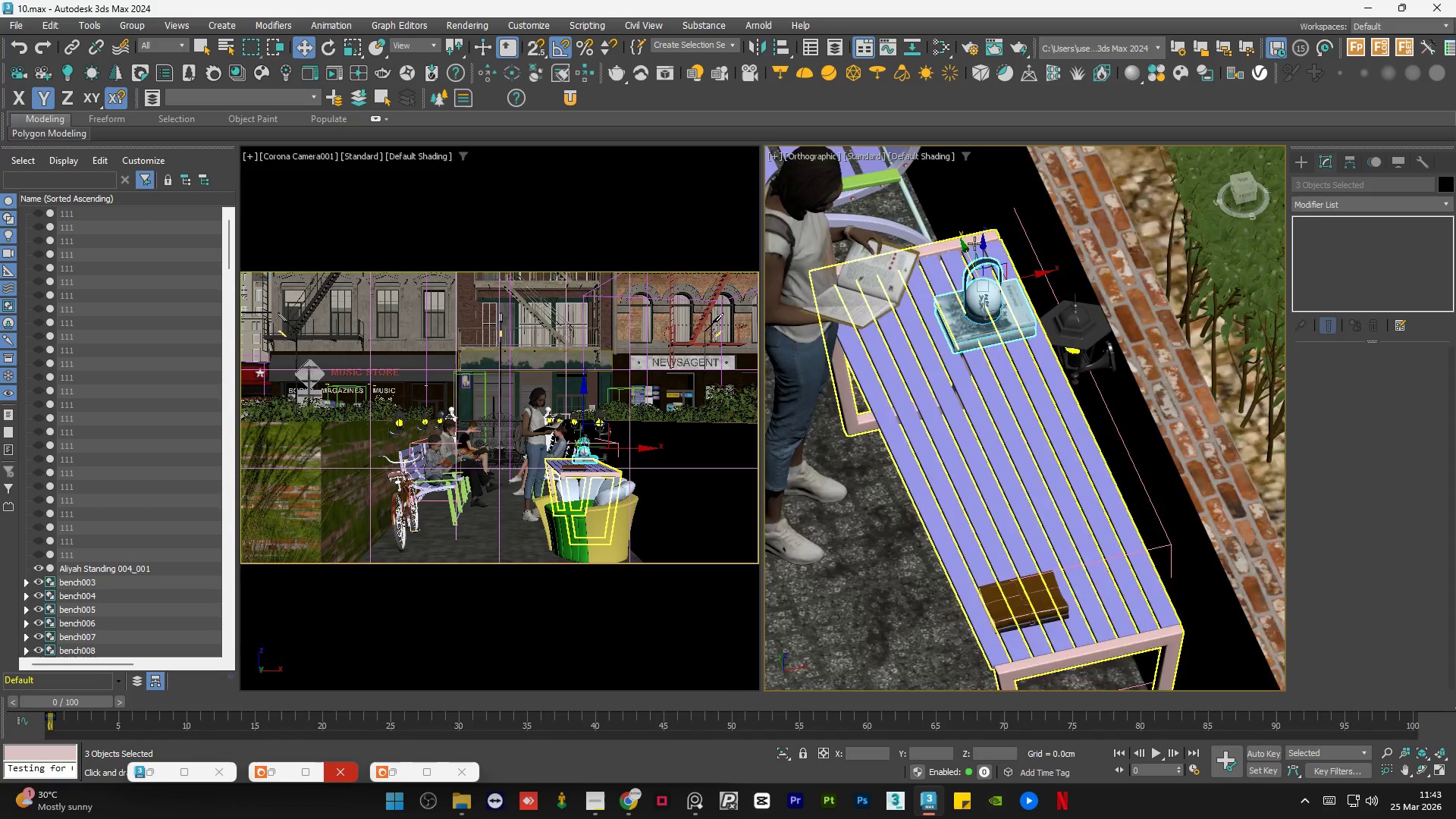 
scroll: coordinate [974, 244], scroll_direction: down, amount: 9.0
 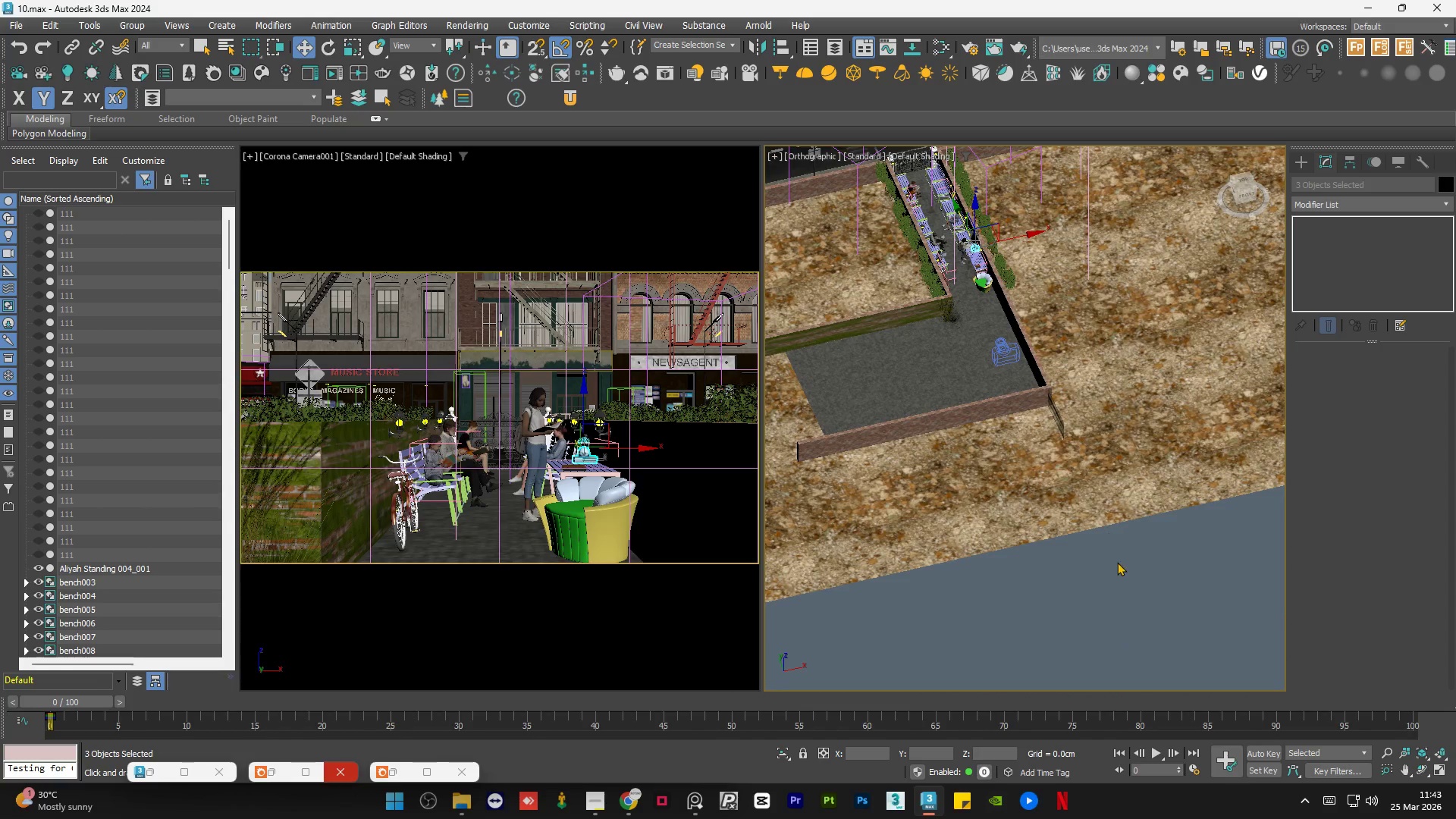 
left_click([1117, 562])
 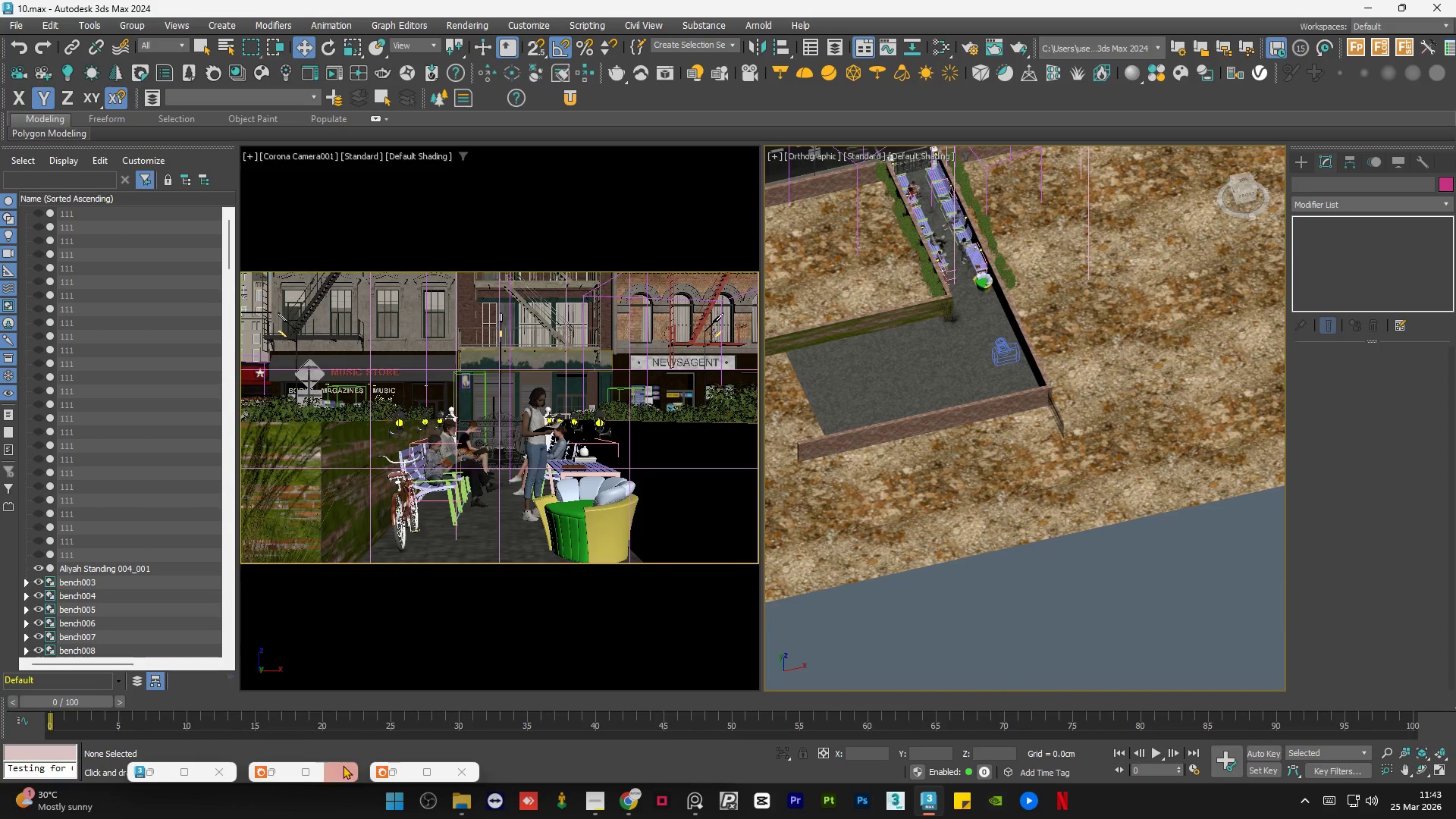 
left_click([398, 772])
 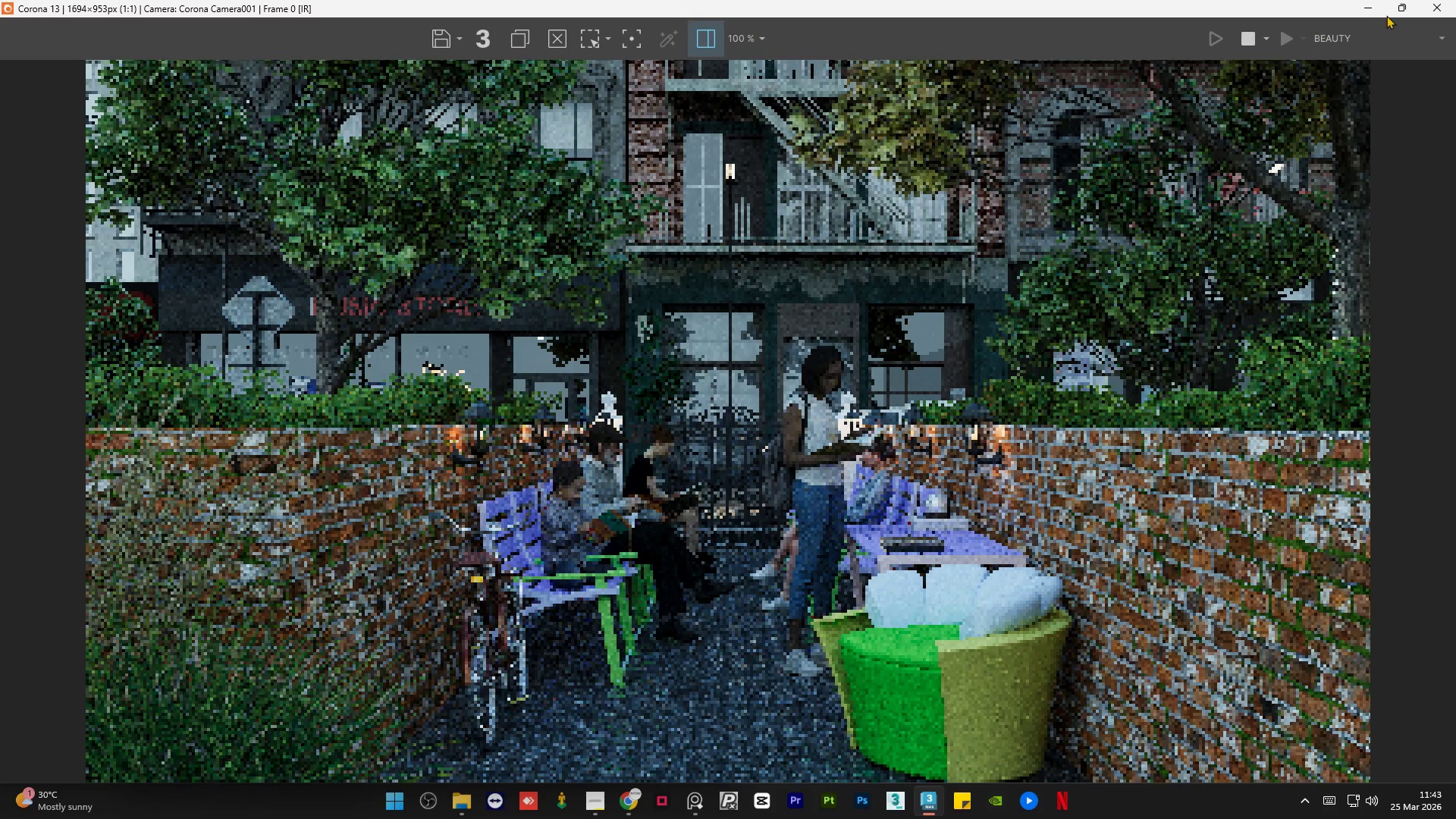 
left_click([1403, 9])
 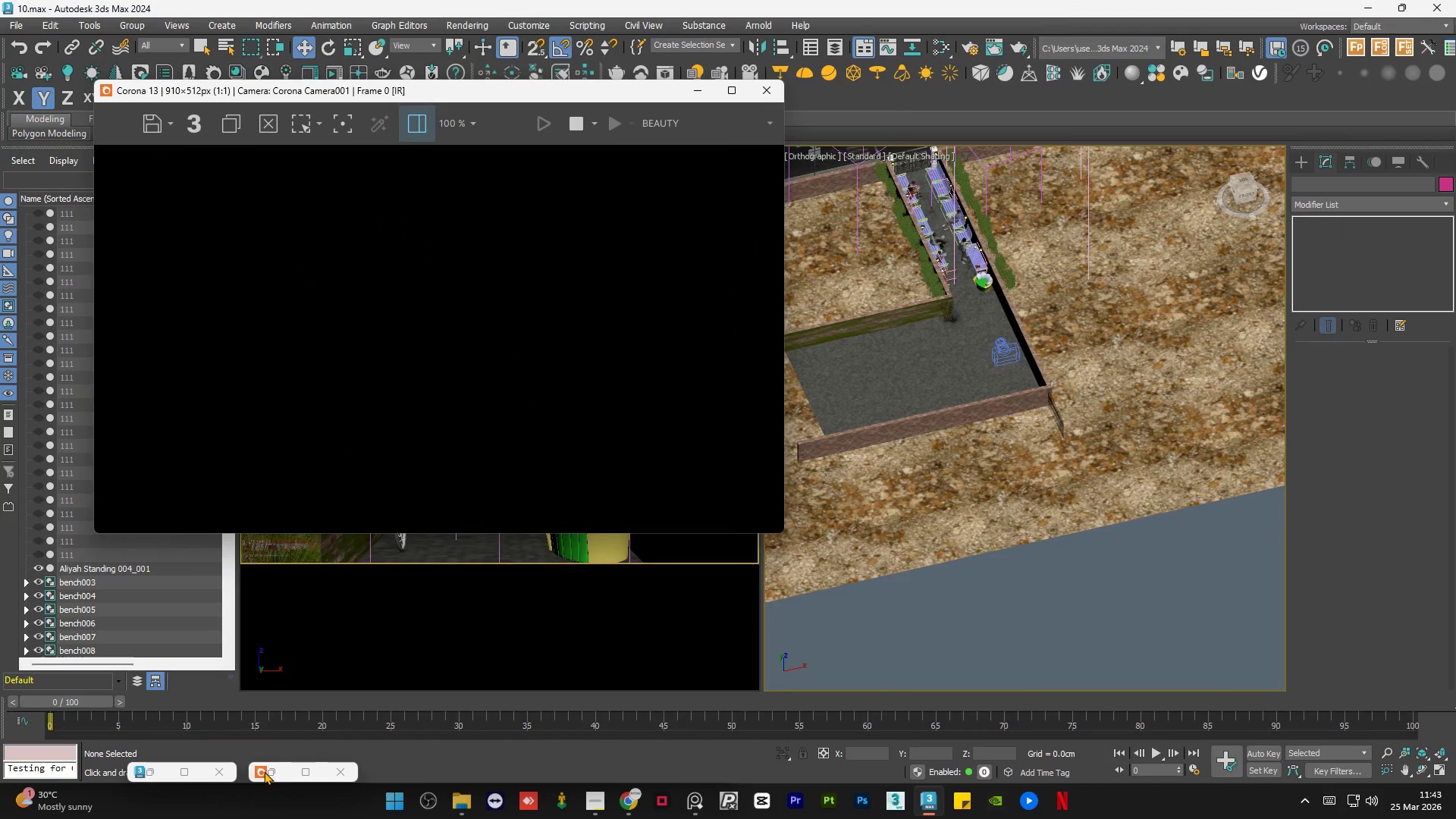 
left_click([269, 768])
 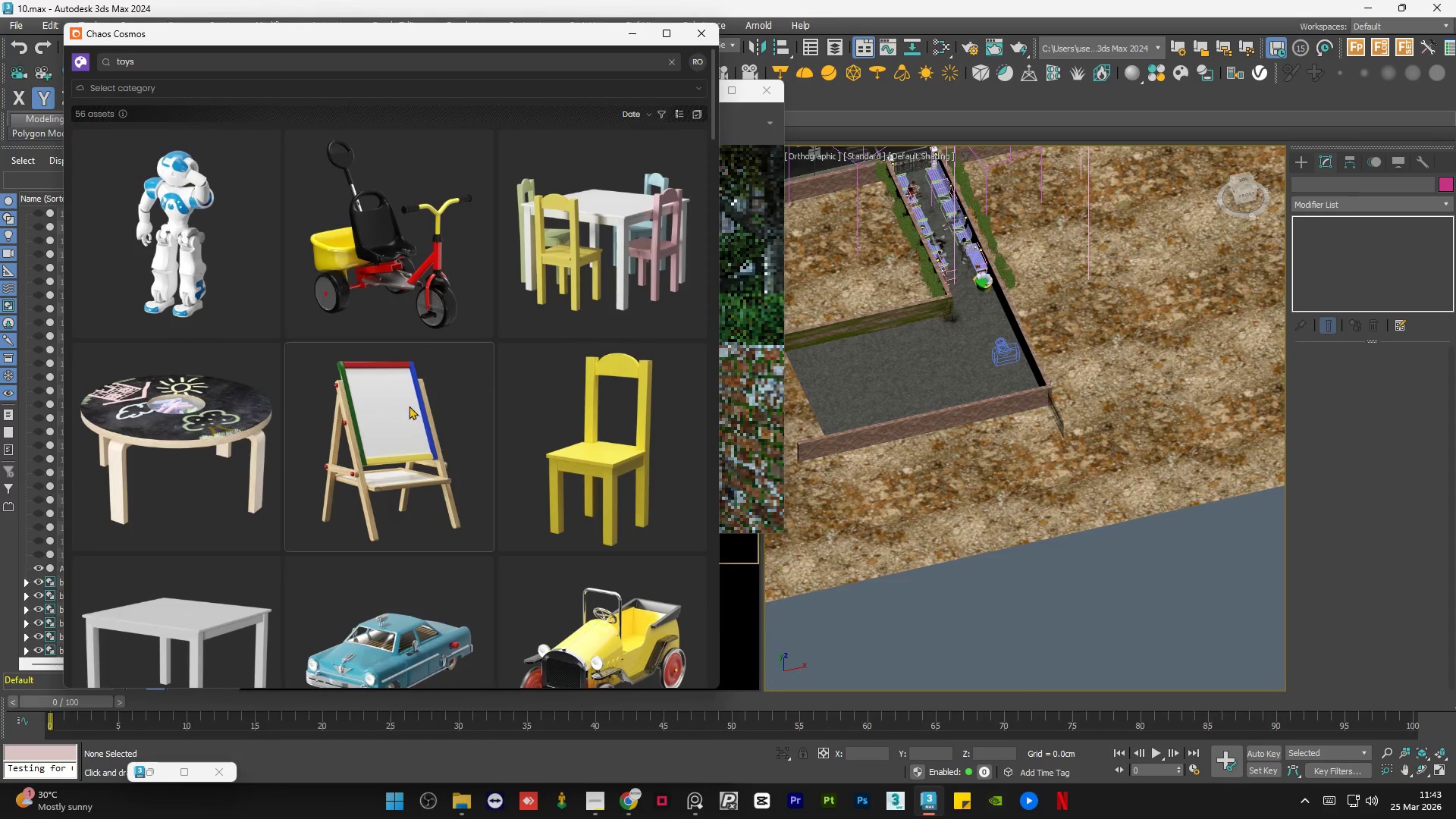 
scroll: coordinate [454, 368], scroll_direction: down, amount: 34.0
 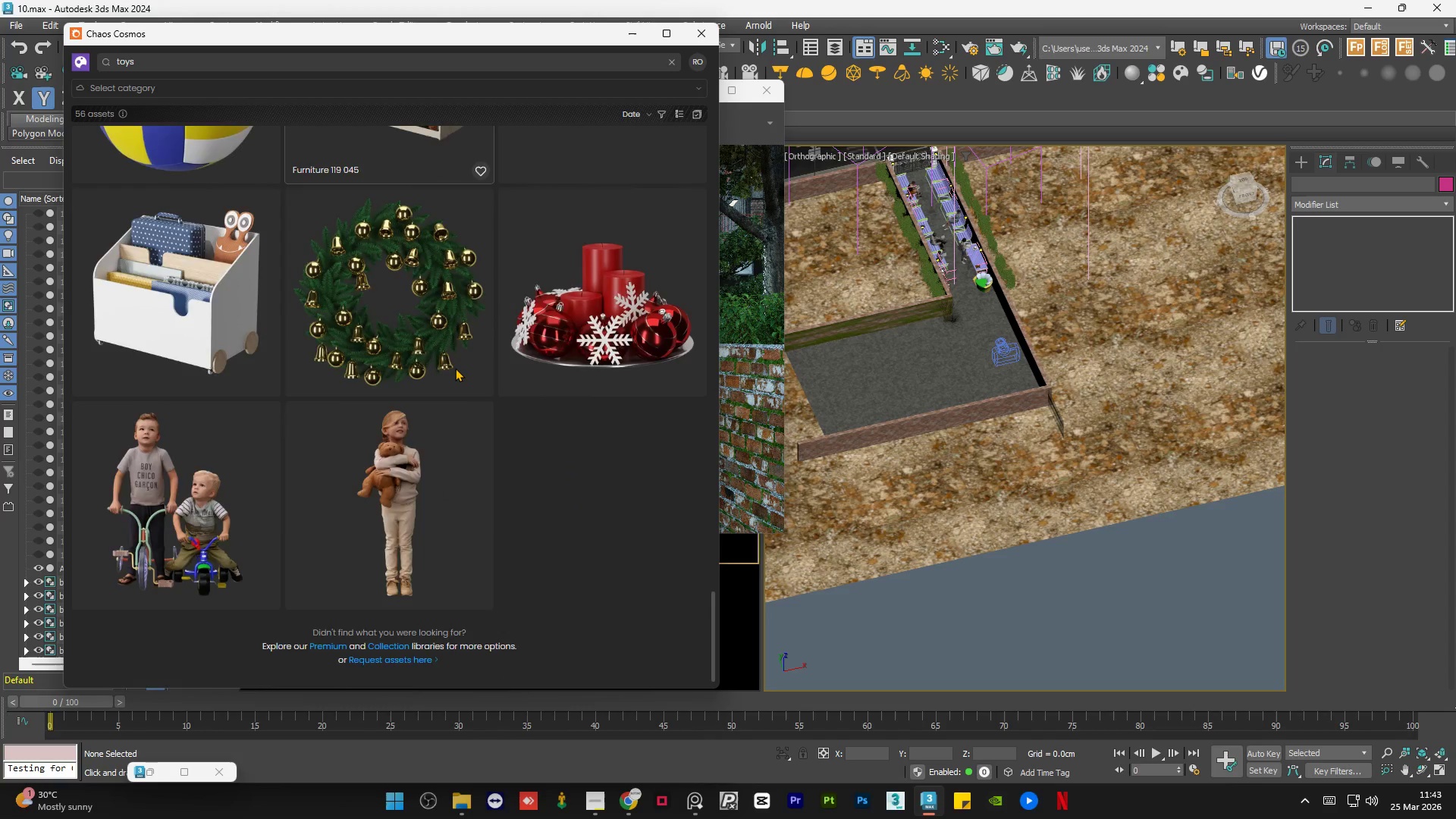 
scroll: coordinate [455, 368], scroll_direction: up, amount: 5.0
 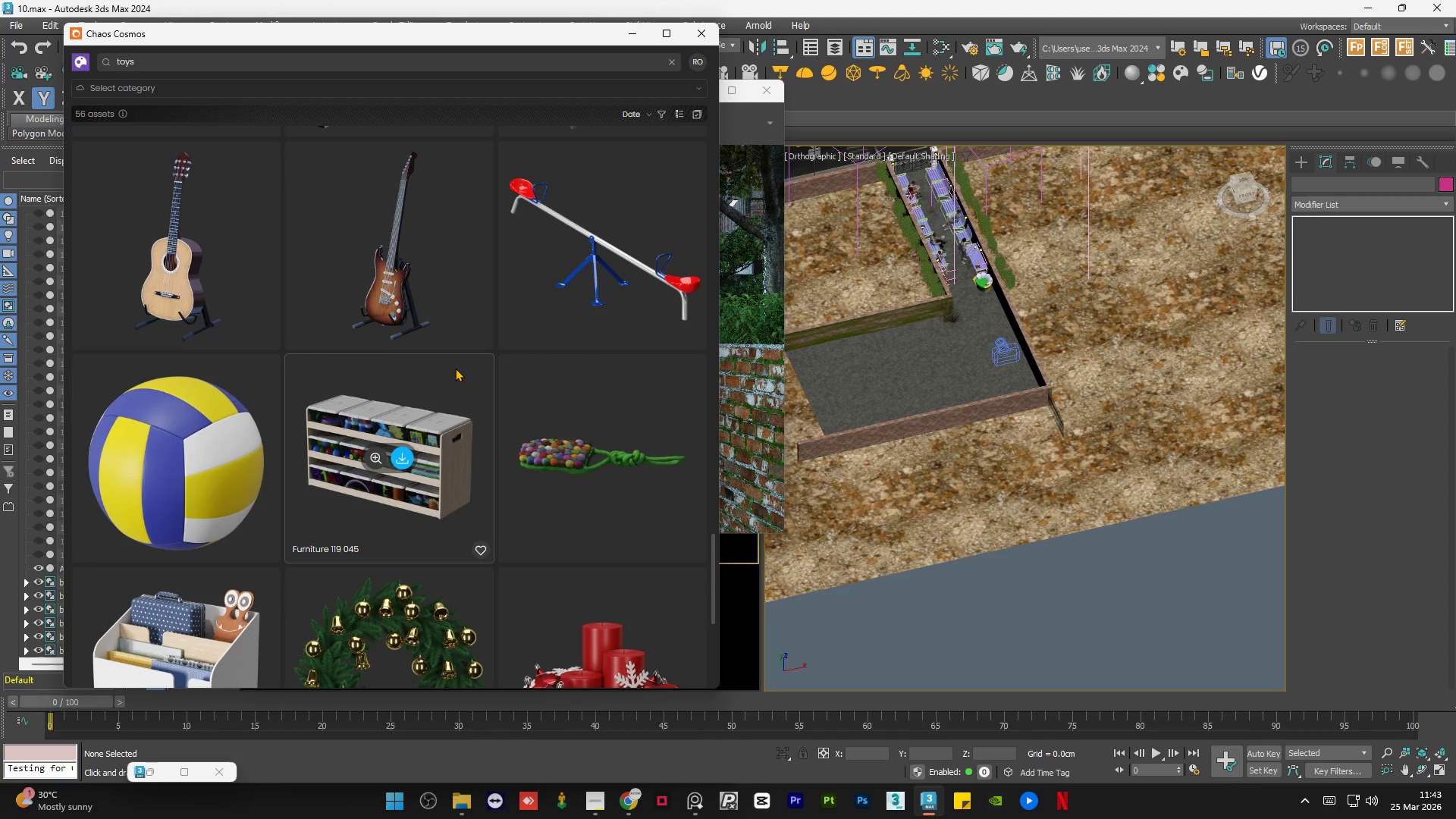 
scroll: coordinate [455, 368], scroll_direction: down, amount: 9.0
 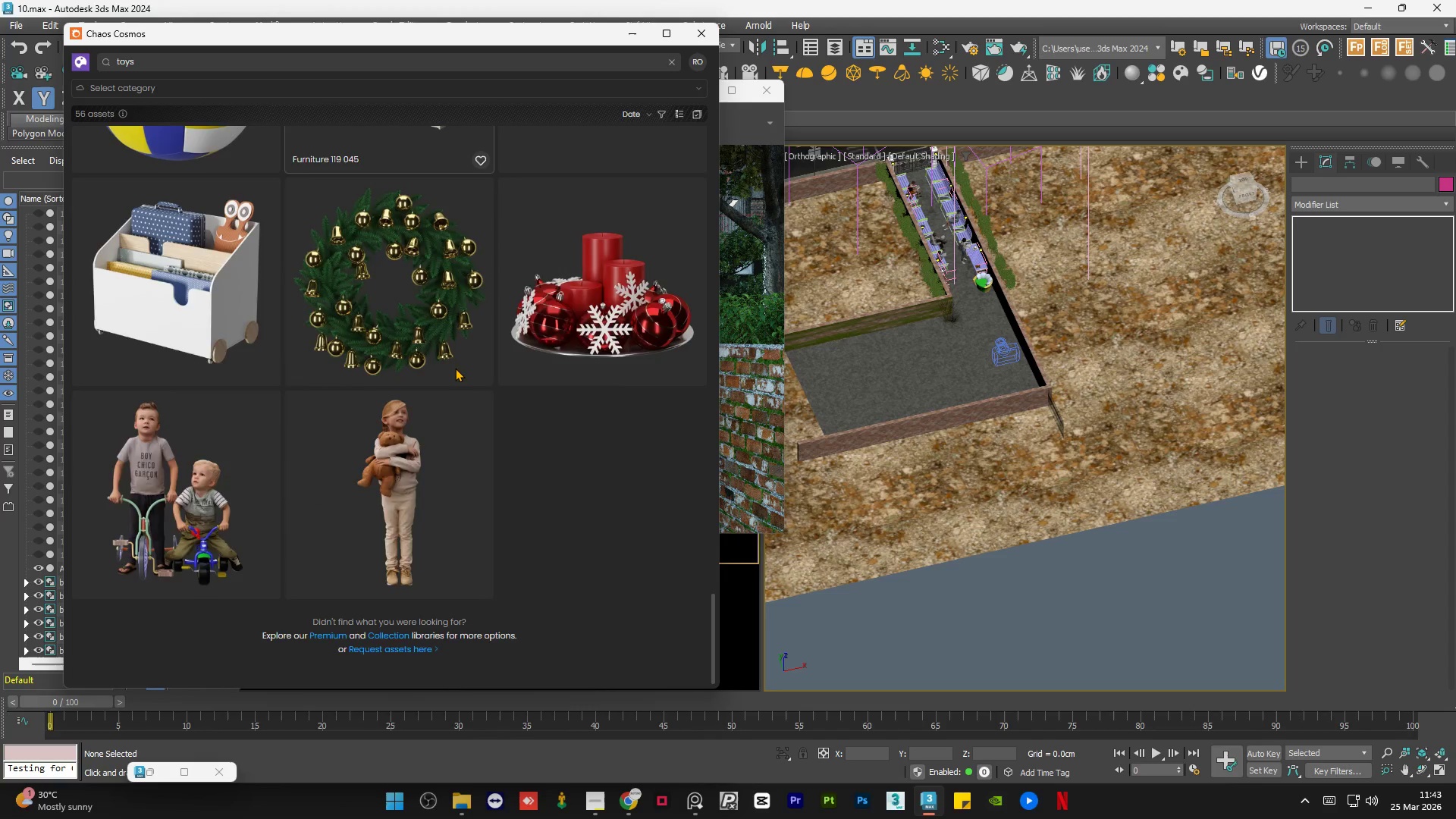 
scroll: coordinate [457, 366], scroll_direction: up, amount: 55.0
 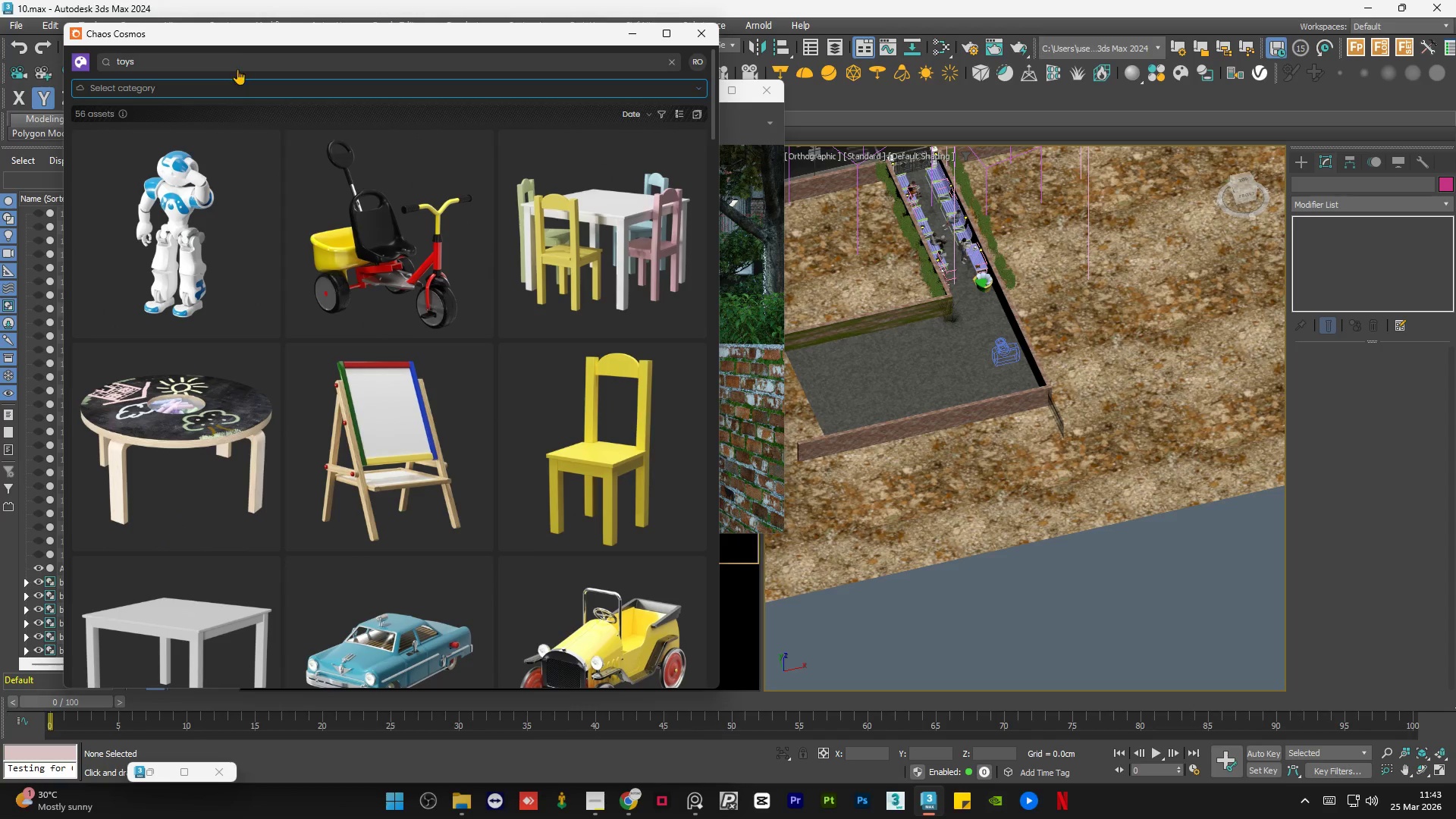 
double_click([240, 61])
 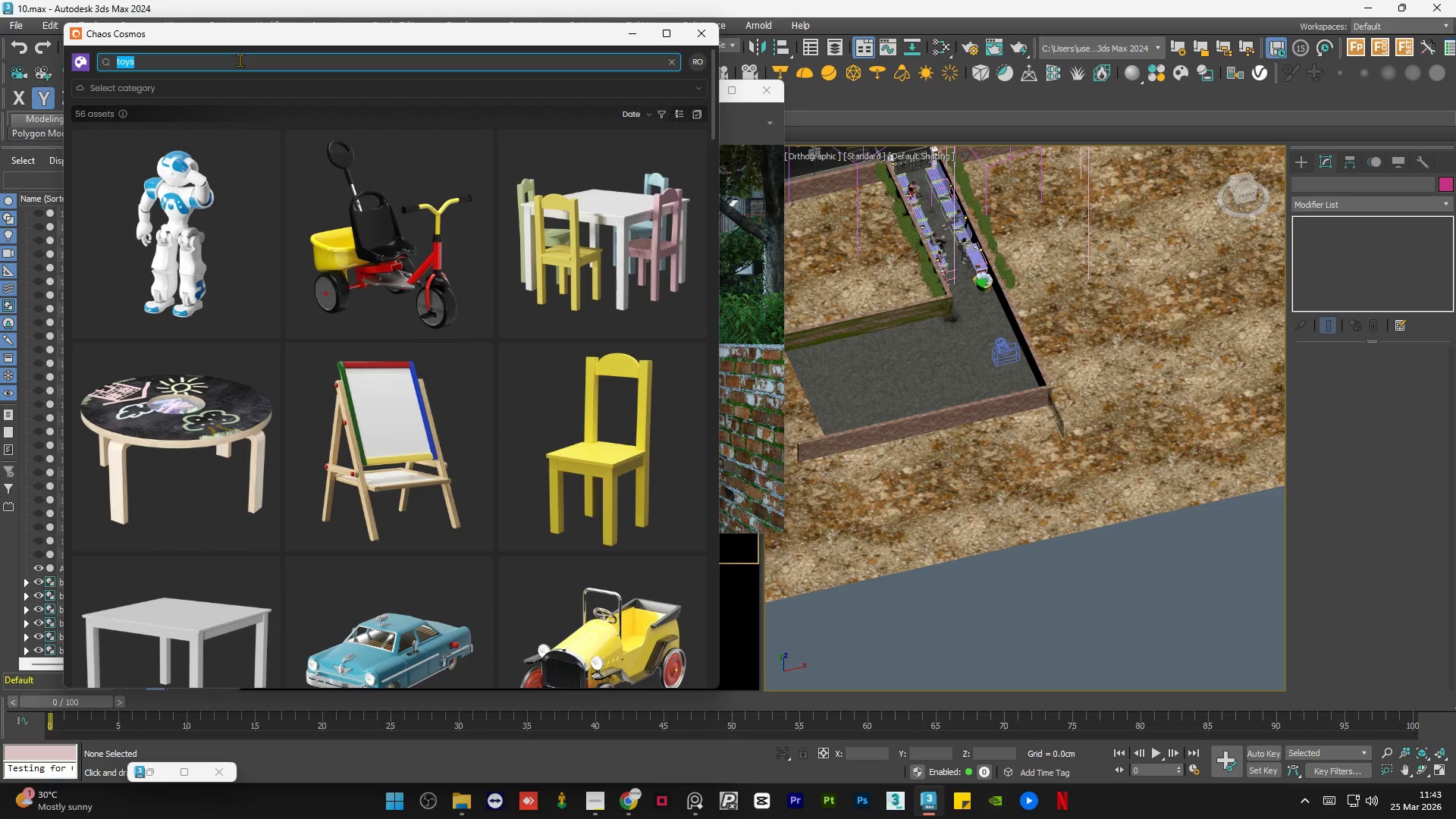 
triple_click([240, 60])
 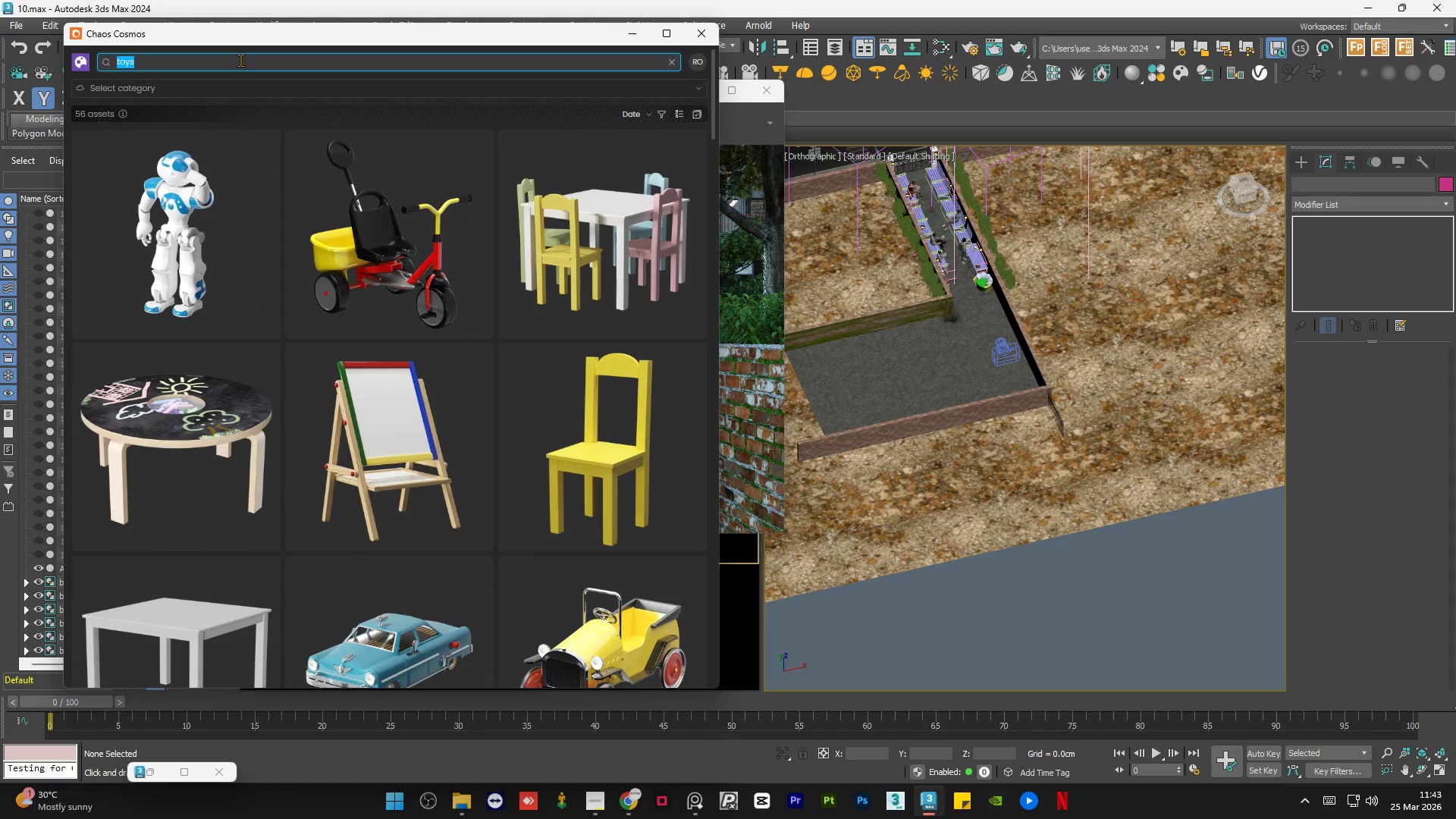 
type(books)
 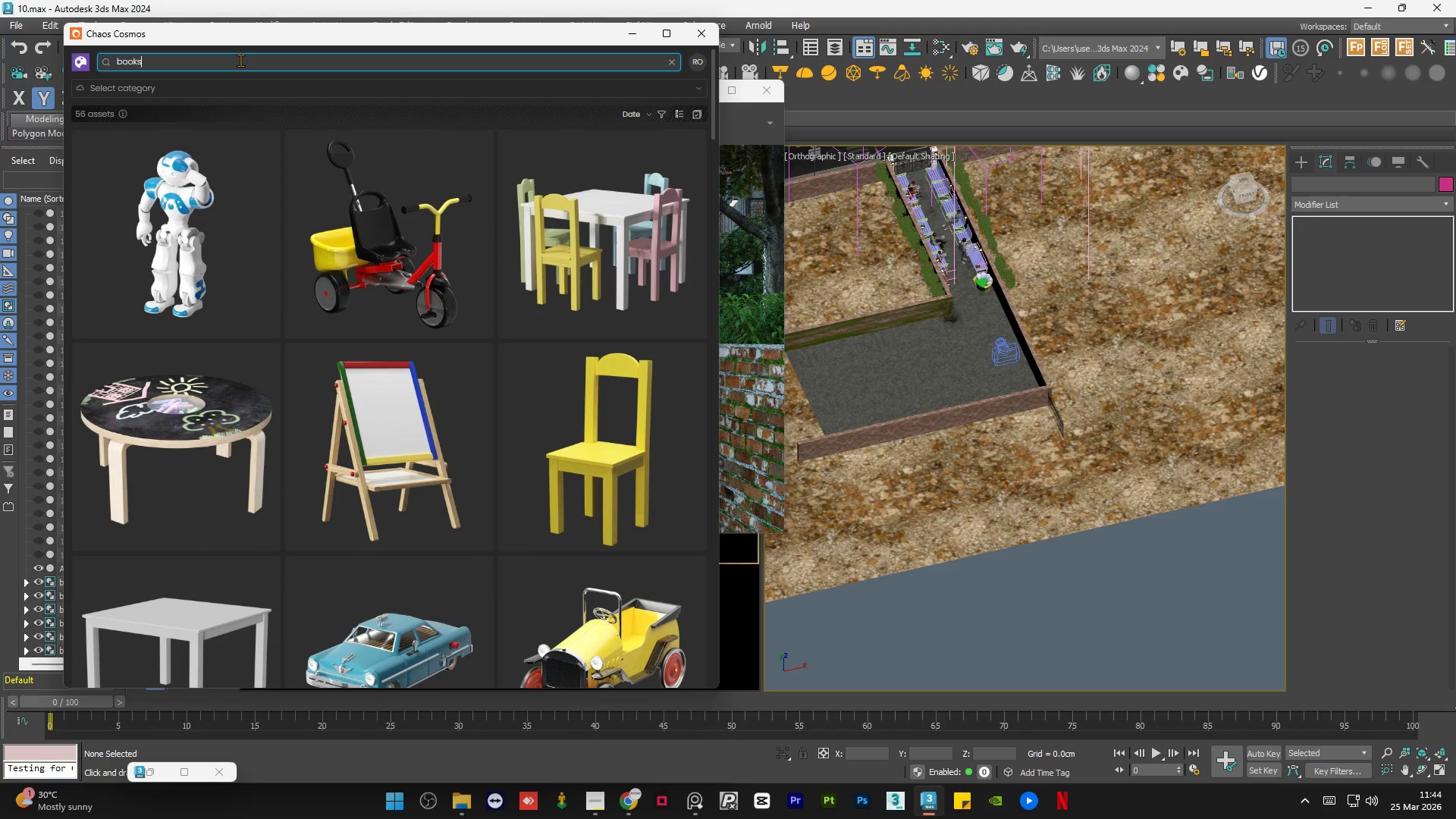 
key(Enter)
 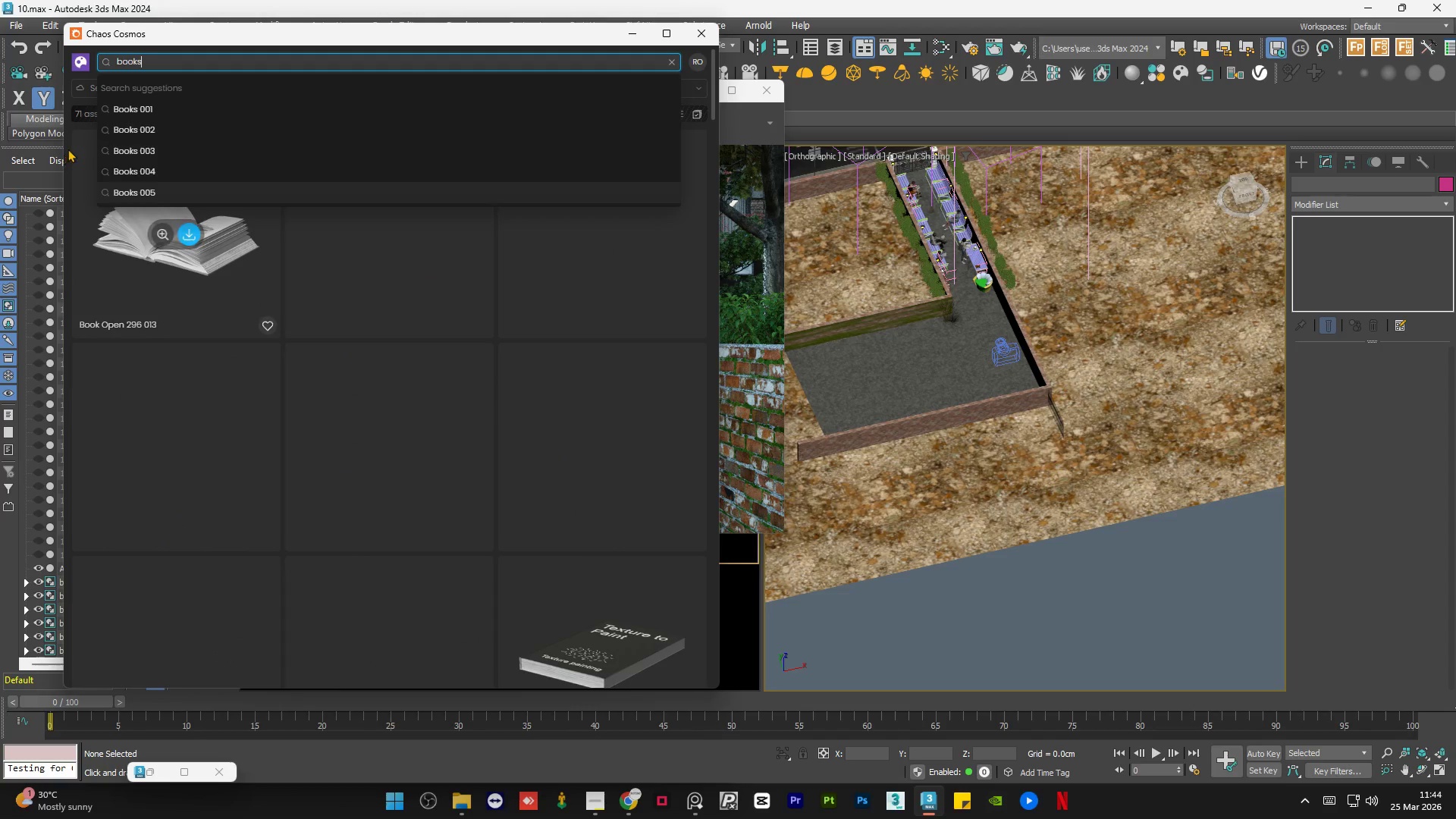 
left_click([105, 265])
 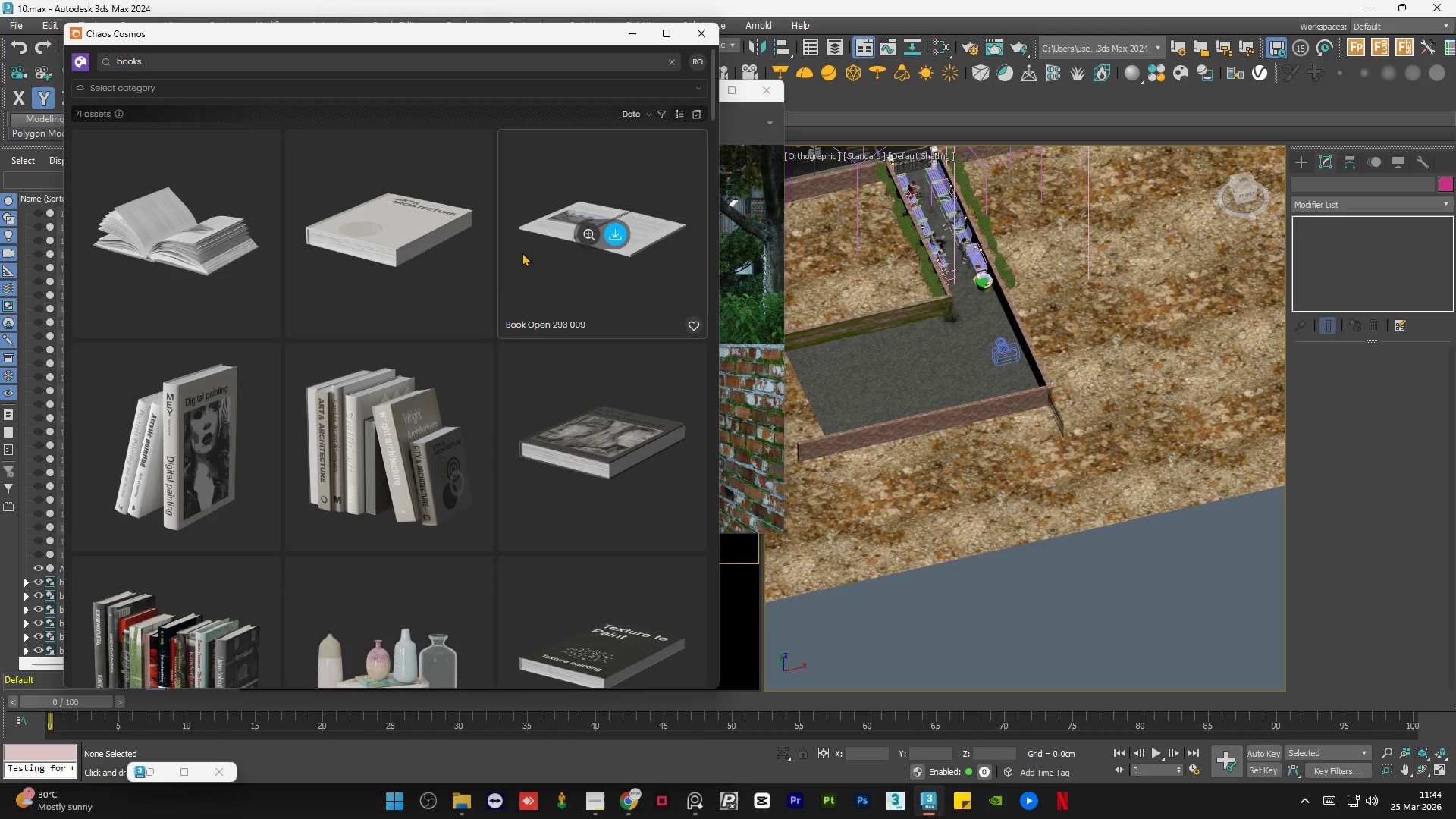 
scroll: coordinate [437, 282], scroll_direction: up, amount: 4.0
 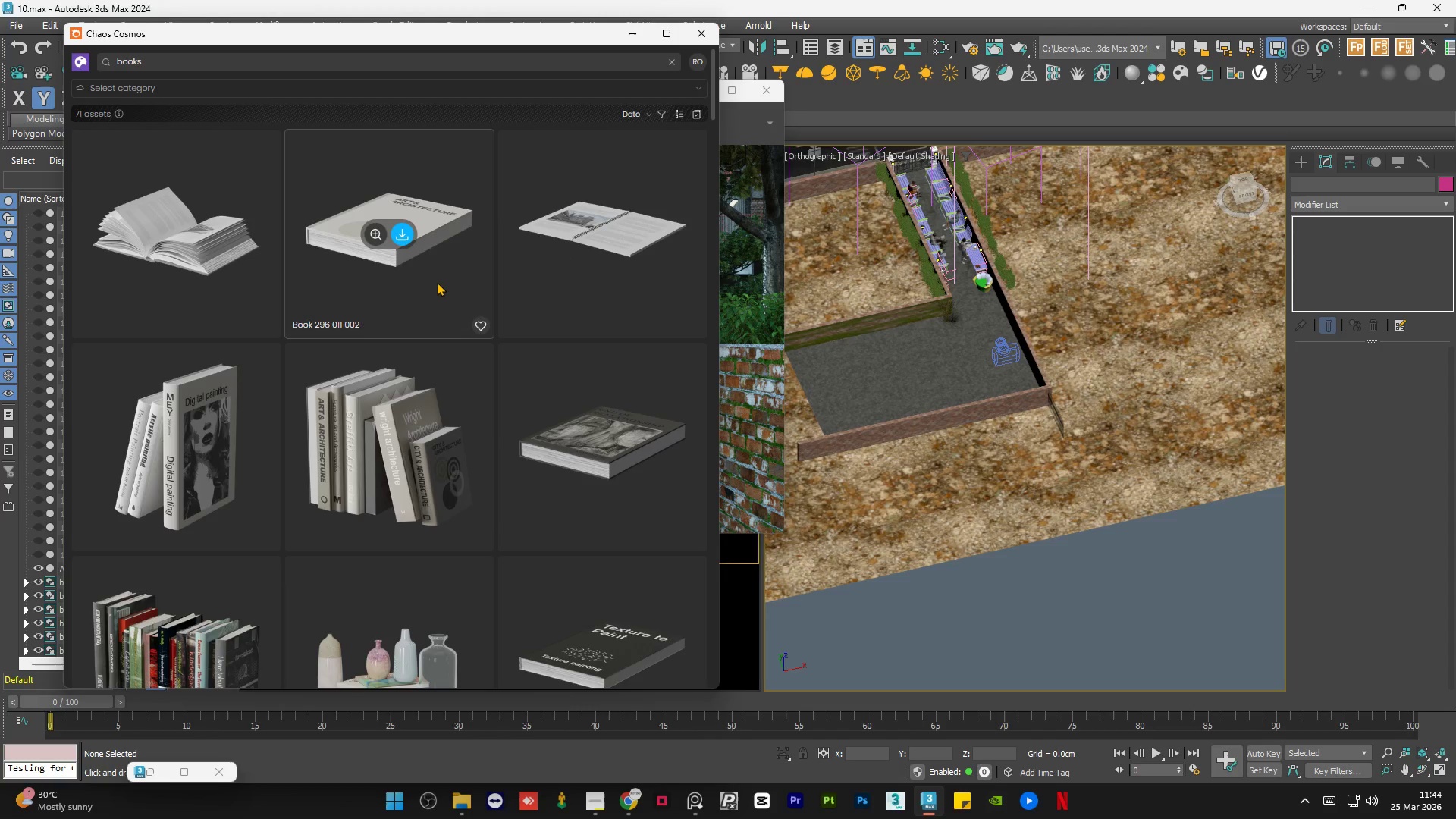 
wait(7.1)
 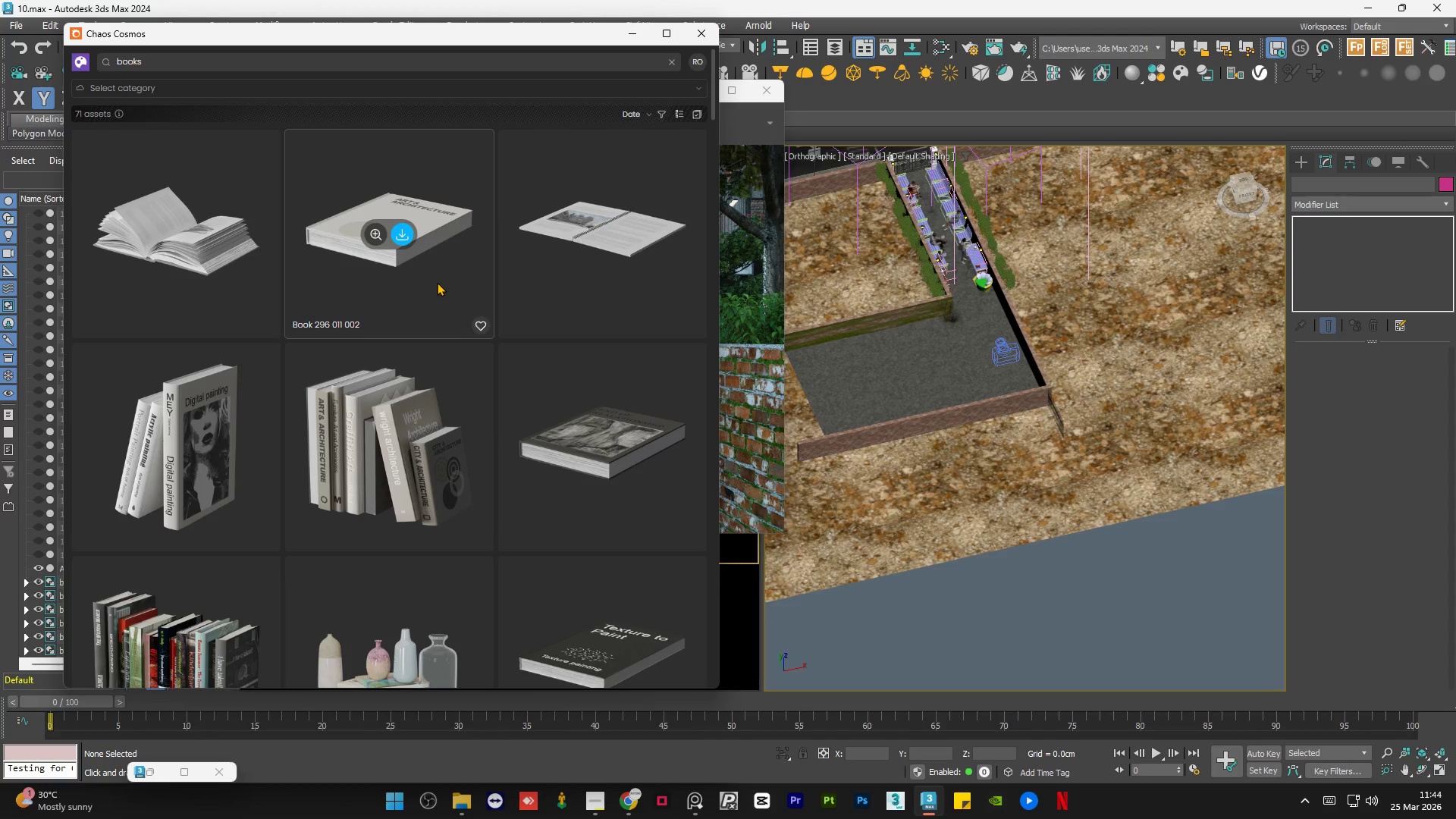 
scroll: coordinate [430, 282], scroll_direction: up, amount: 6.0
 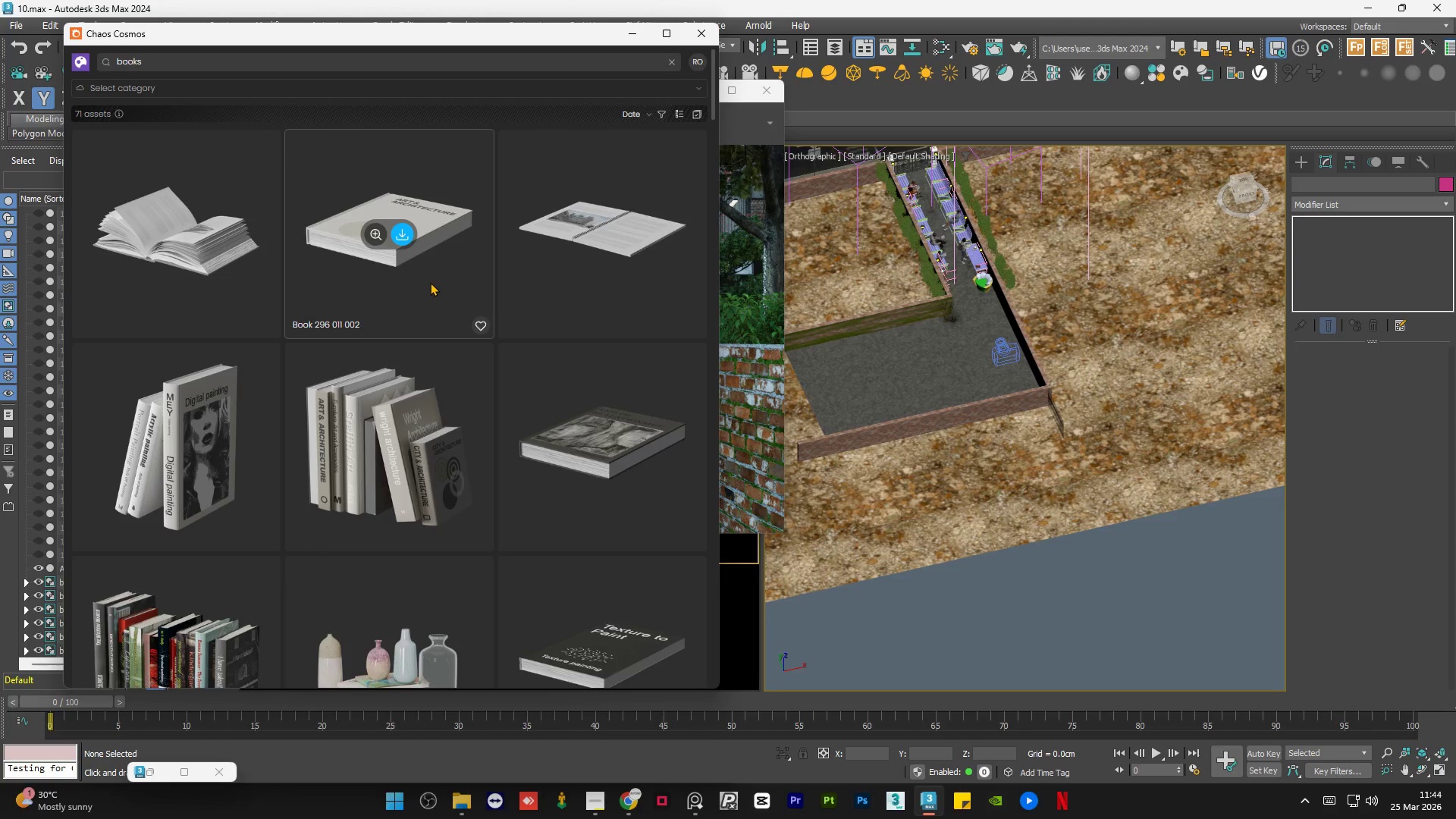 
scroll: coordinate [430, 282], scroll_direction: down, amount: 4.0
 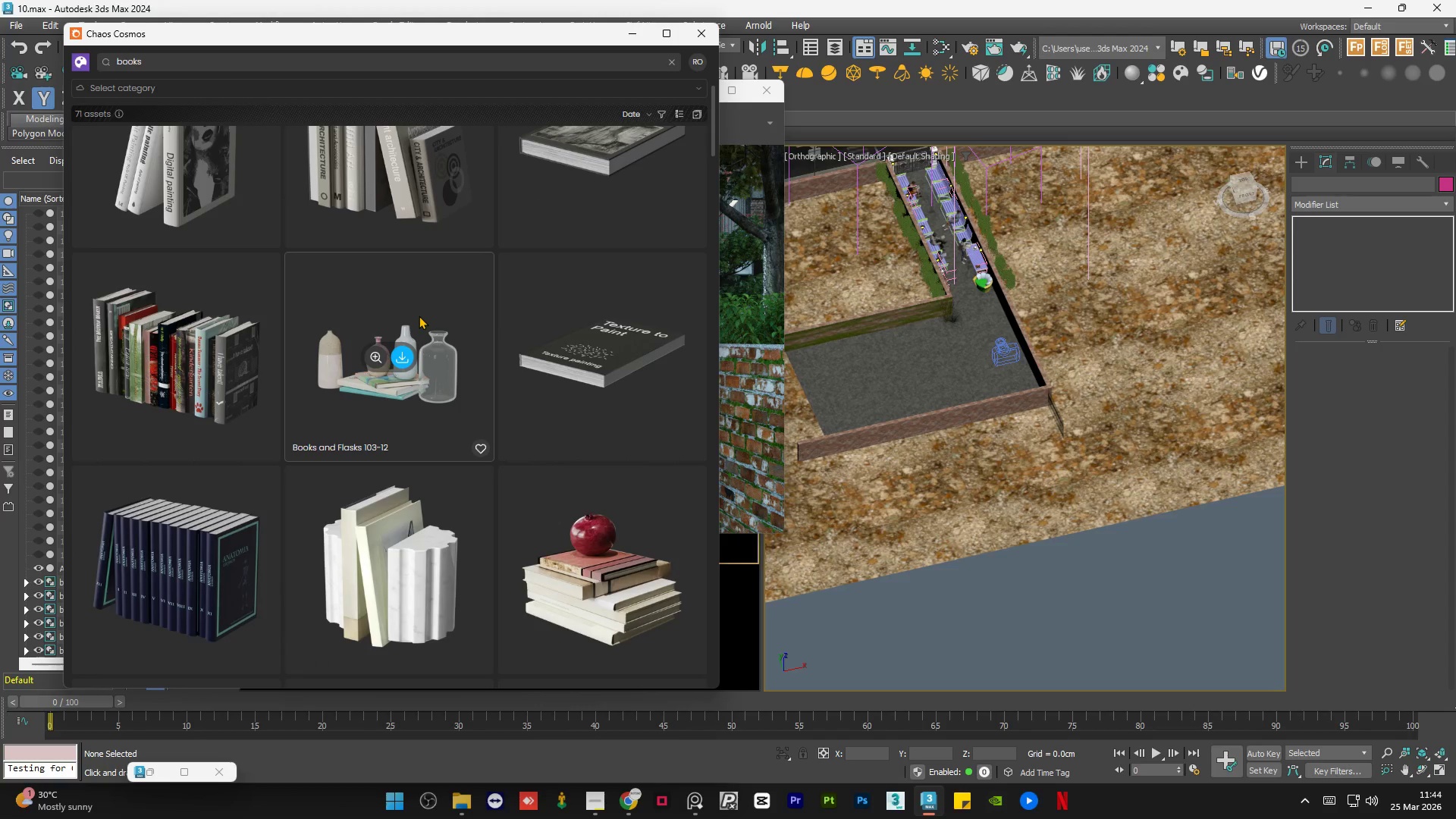 
wait(6.99)
 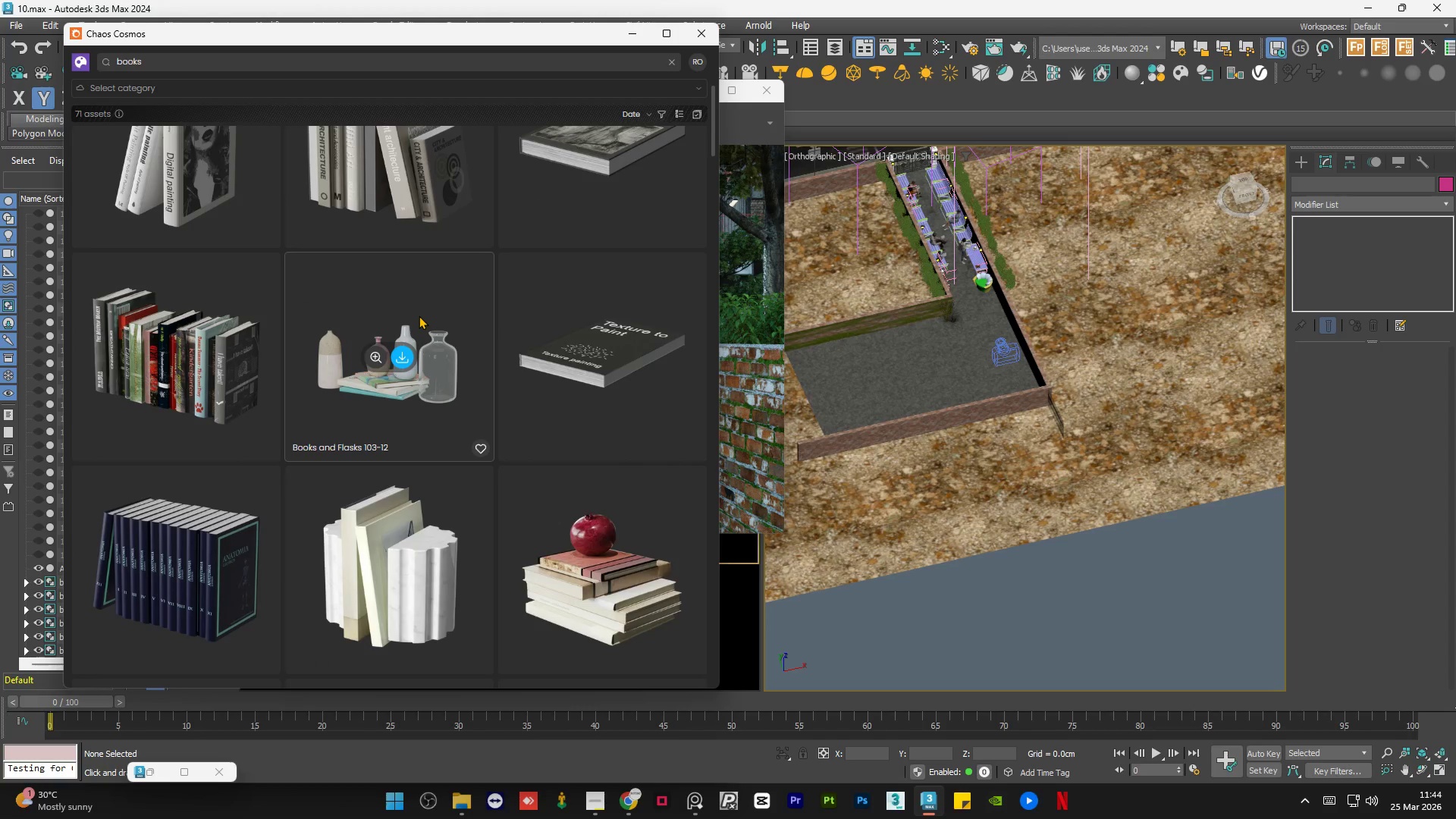 
scroll: coordinate [431, 328], scroll_direction: up, amount: 1.0
 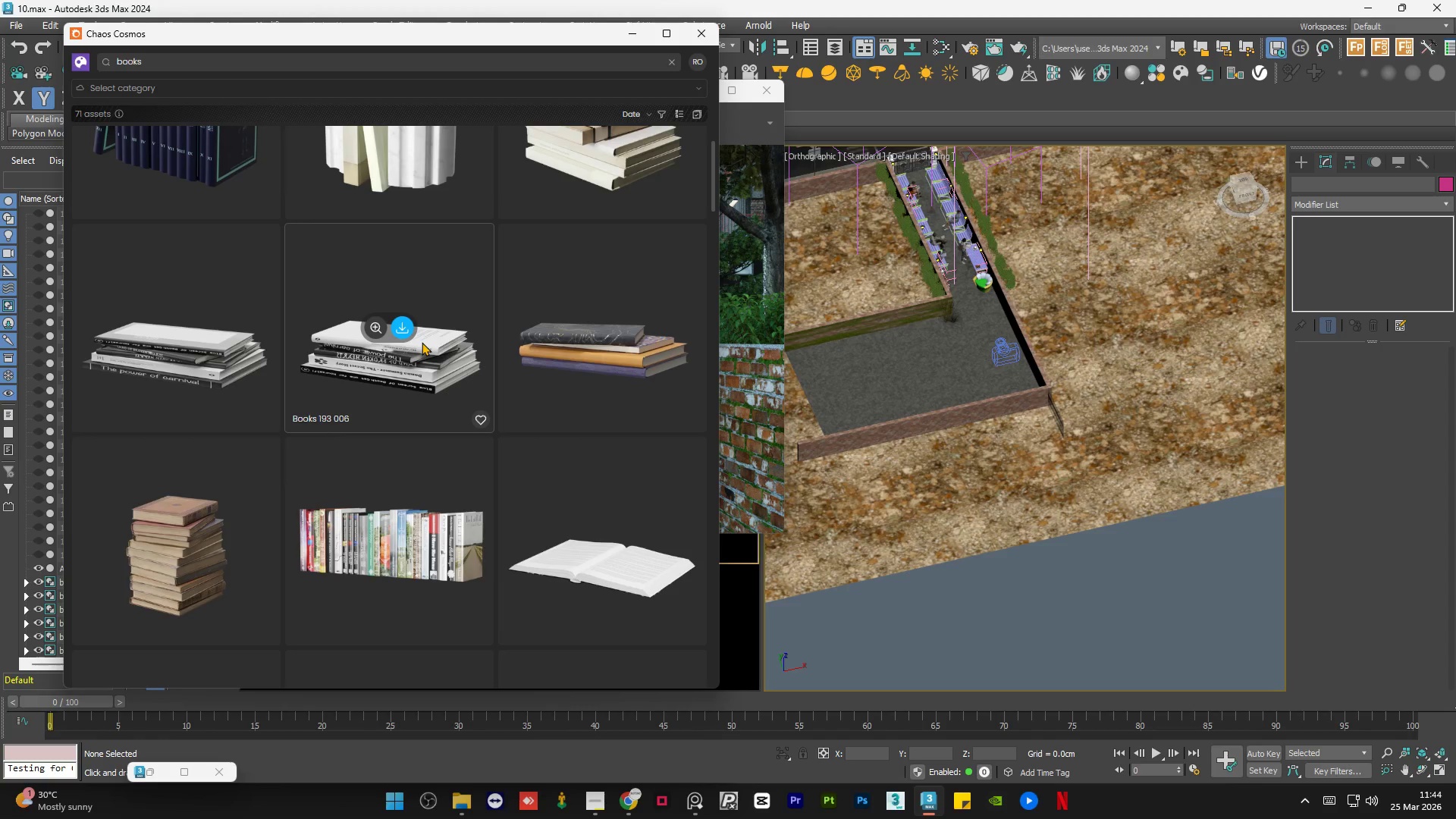 
scroll: coordinate [1062, 488], scroll_direction: down, amount: 17.0
 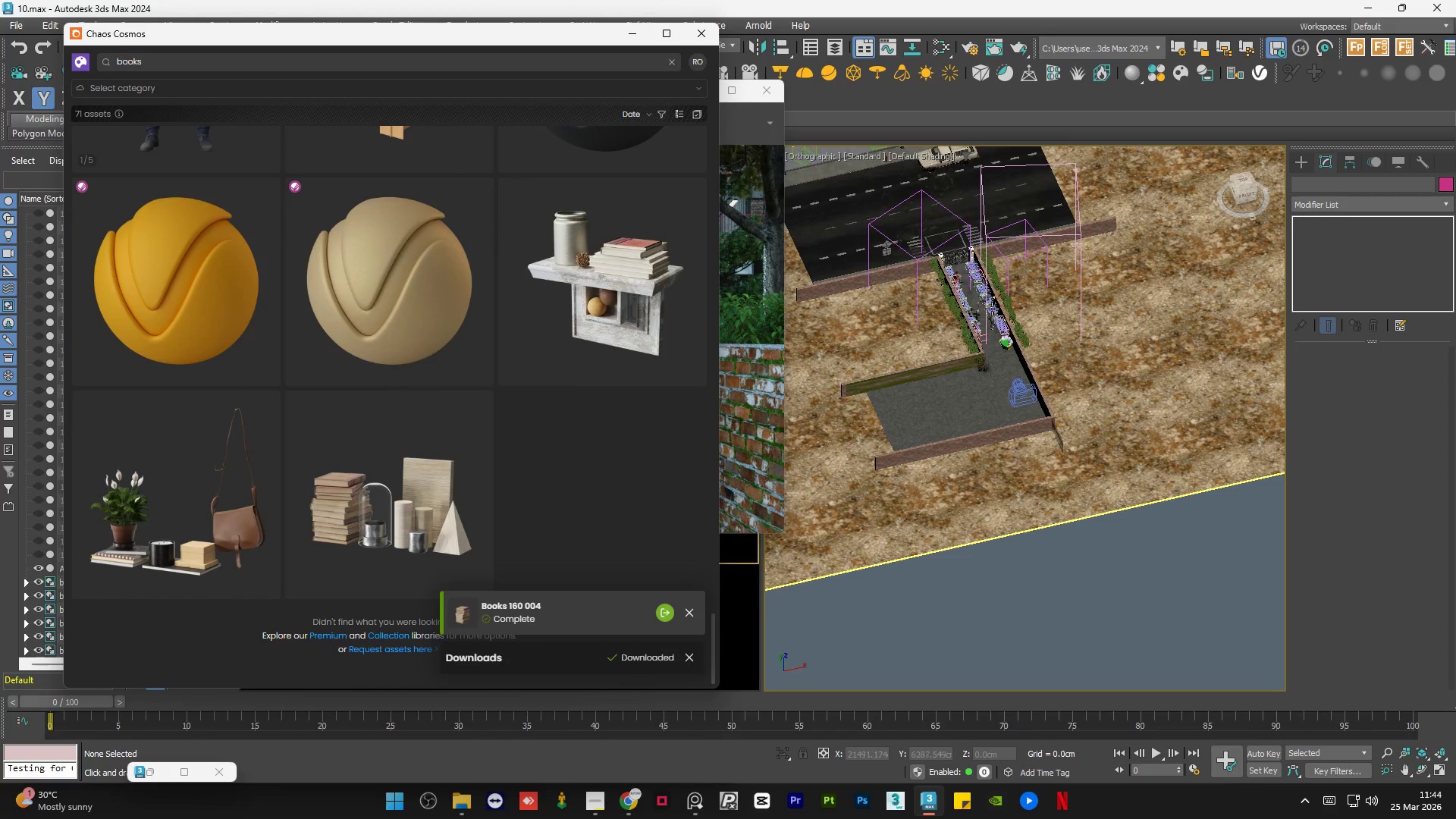 
scroll: coordinate [1060, 359], scroll_direction: up, amount: 12.0
 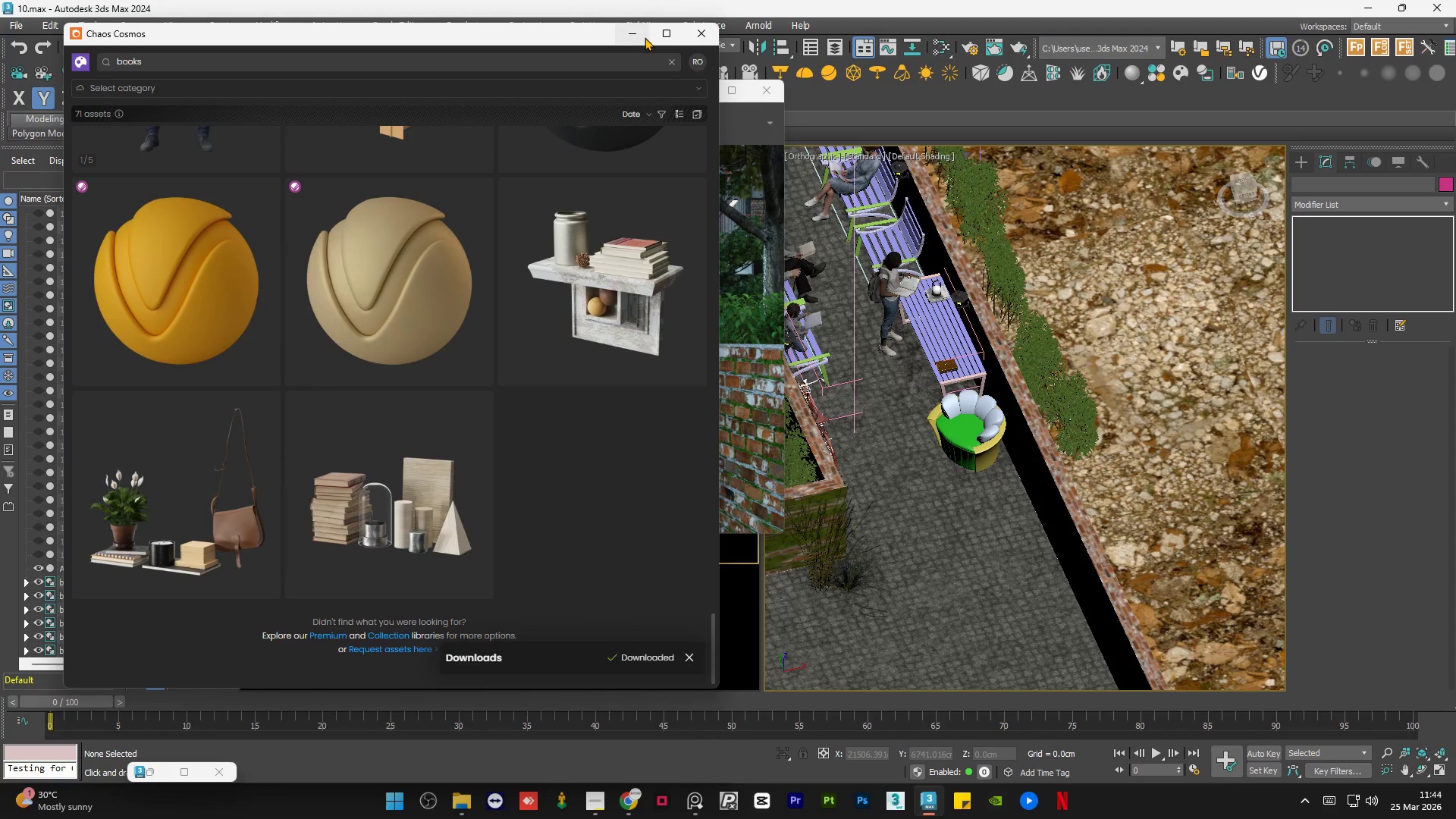 
left_click([638, 37])
 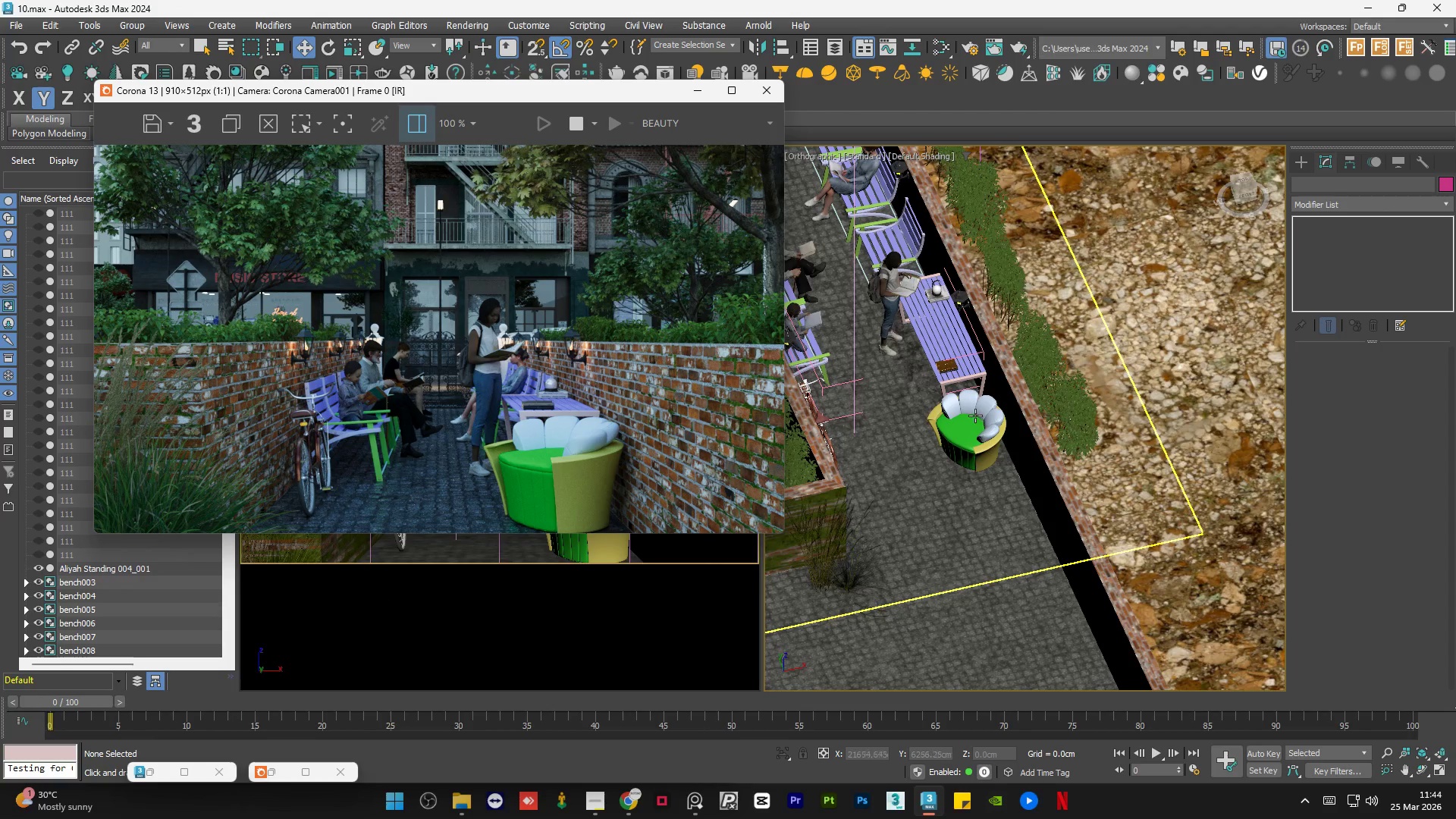 
left_click([272, 779])
 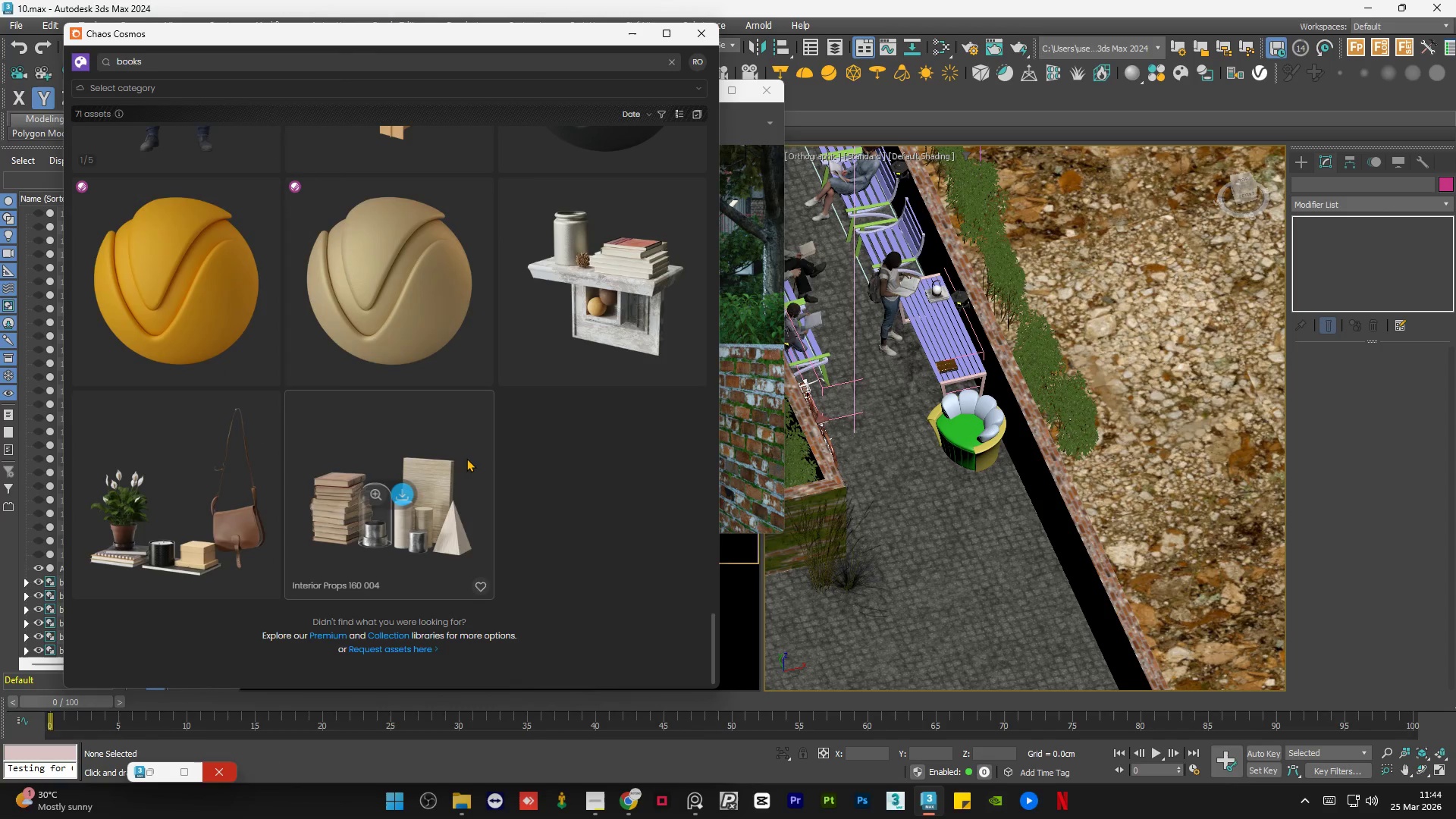 
scroll: coordinate [463, 436], scroll_direction: up, amount: 49.0
 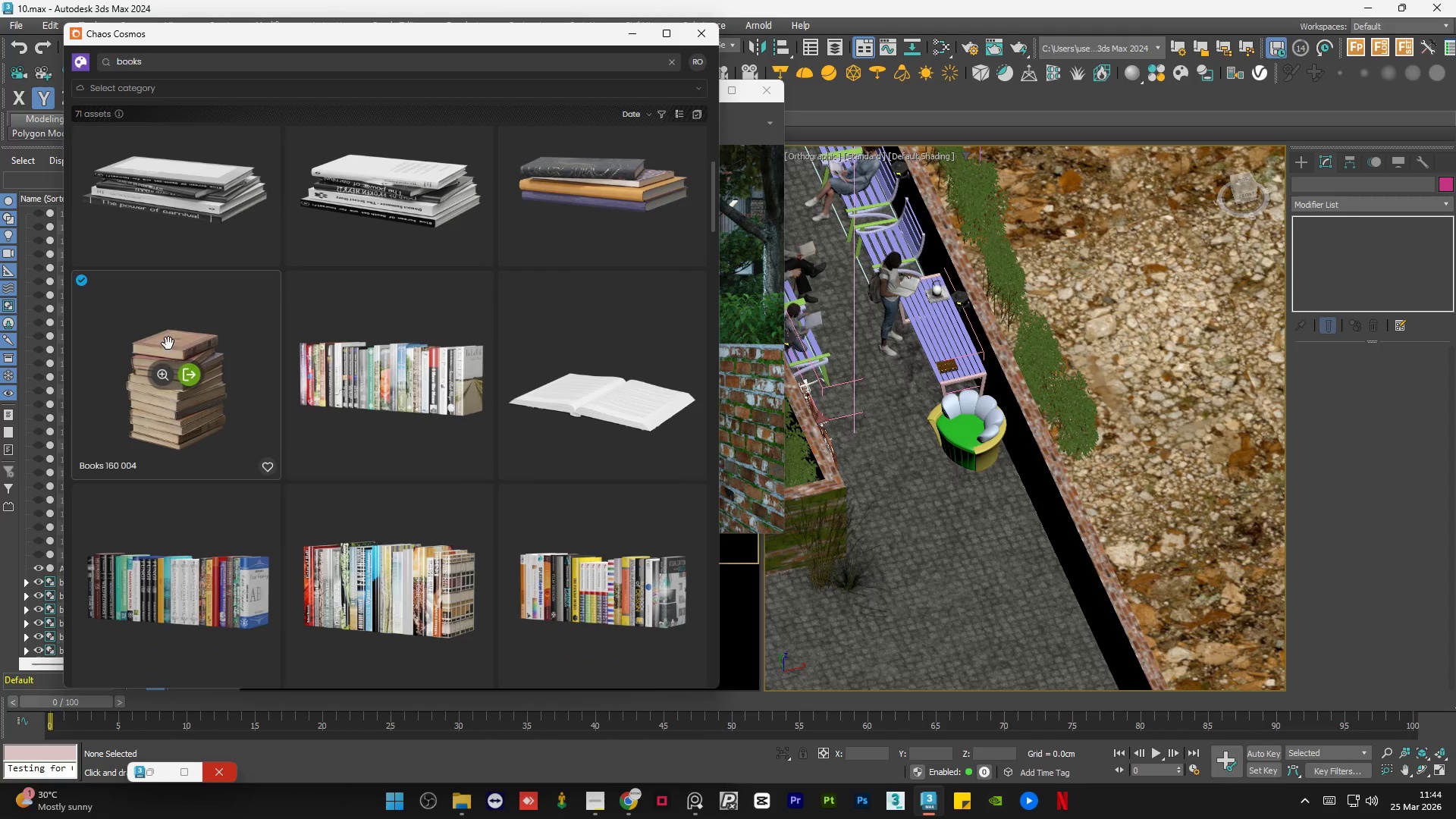 
left_click_drag(start_coordinate=[162, 328], to_coordinate=[939, 315])
 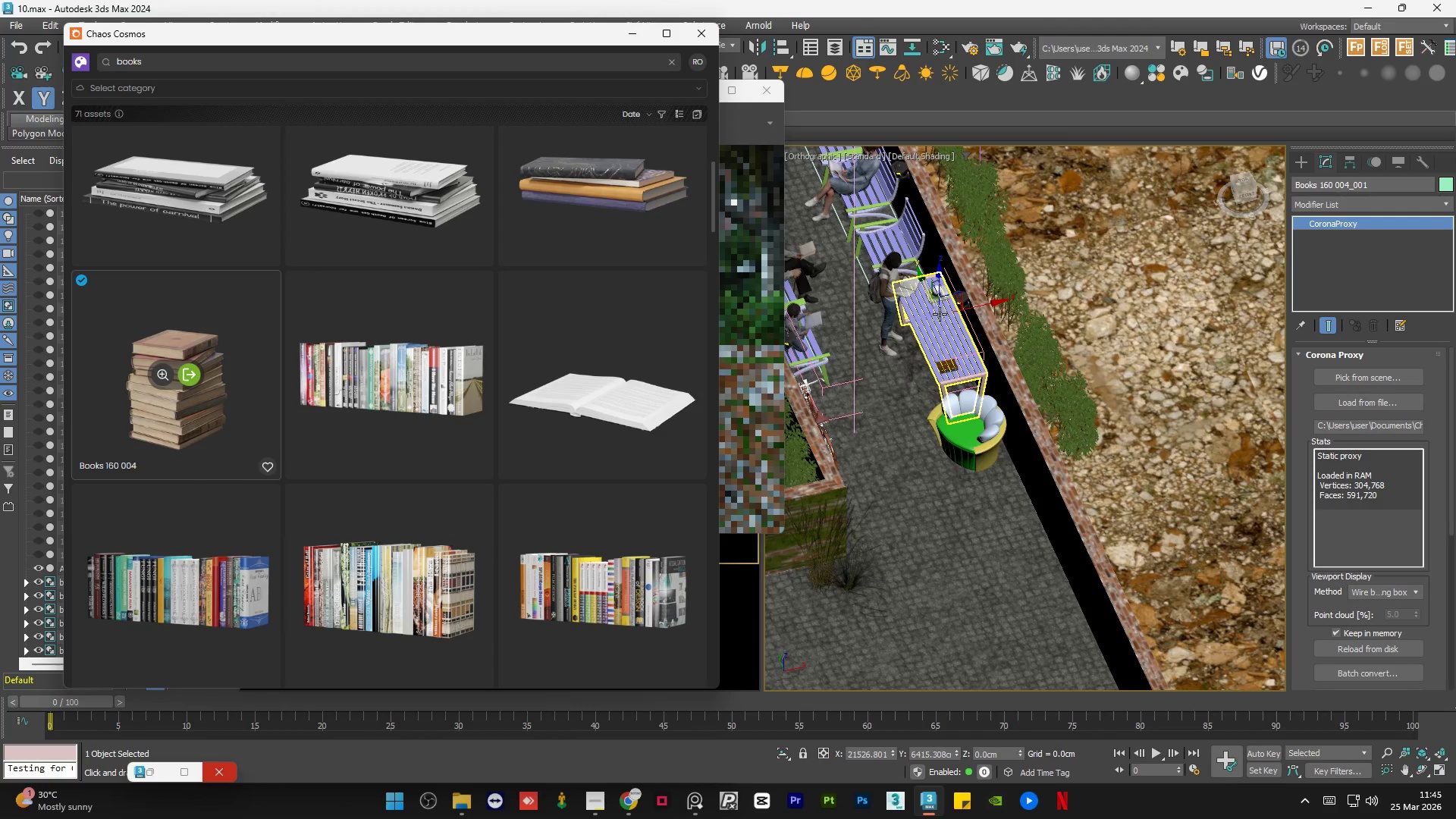 
scroll: coordinate [940, 314], scroll_direction: down, amount: 1.0
 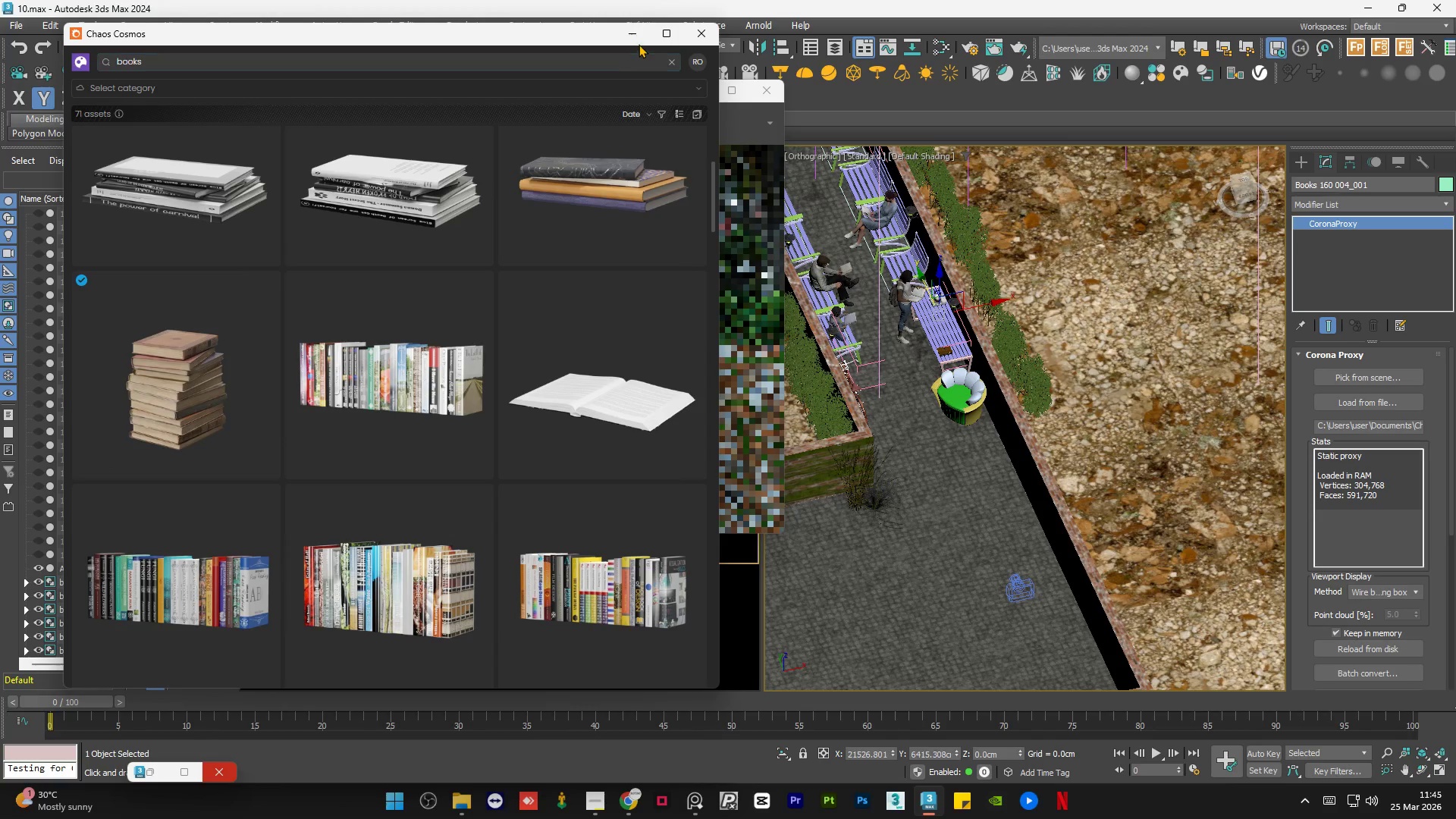 
left_click([634, 36])
 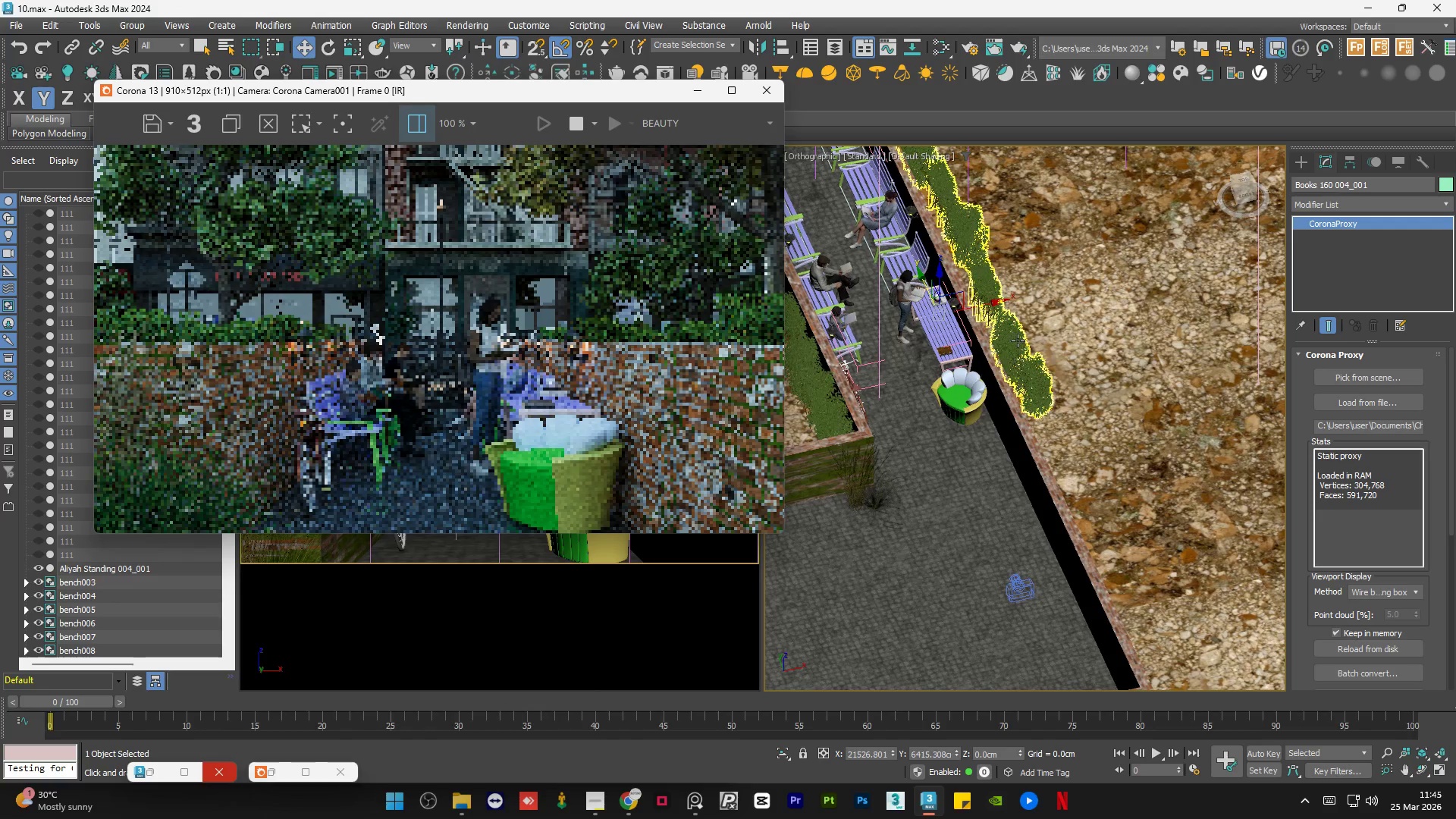 
hold_key(key=AltLeft, duration=0.95)
 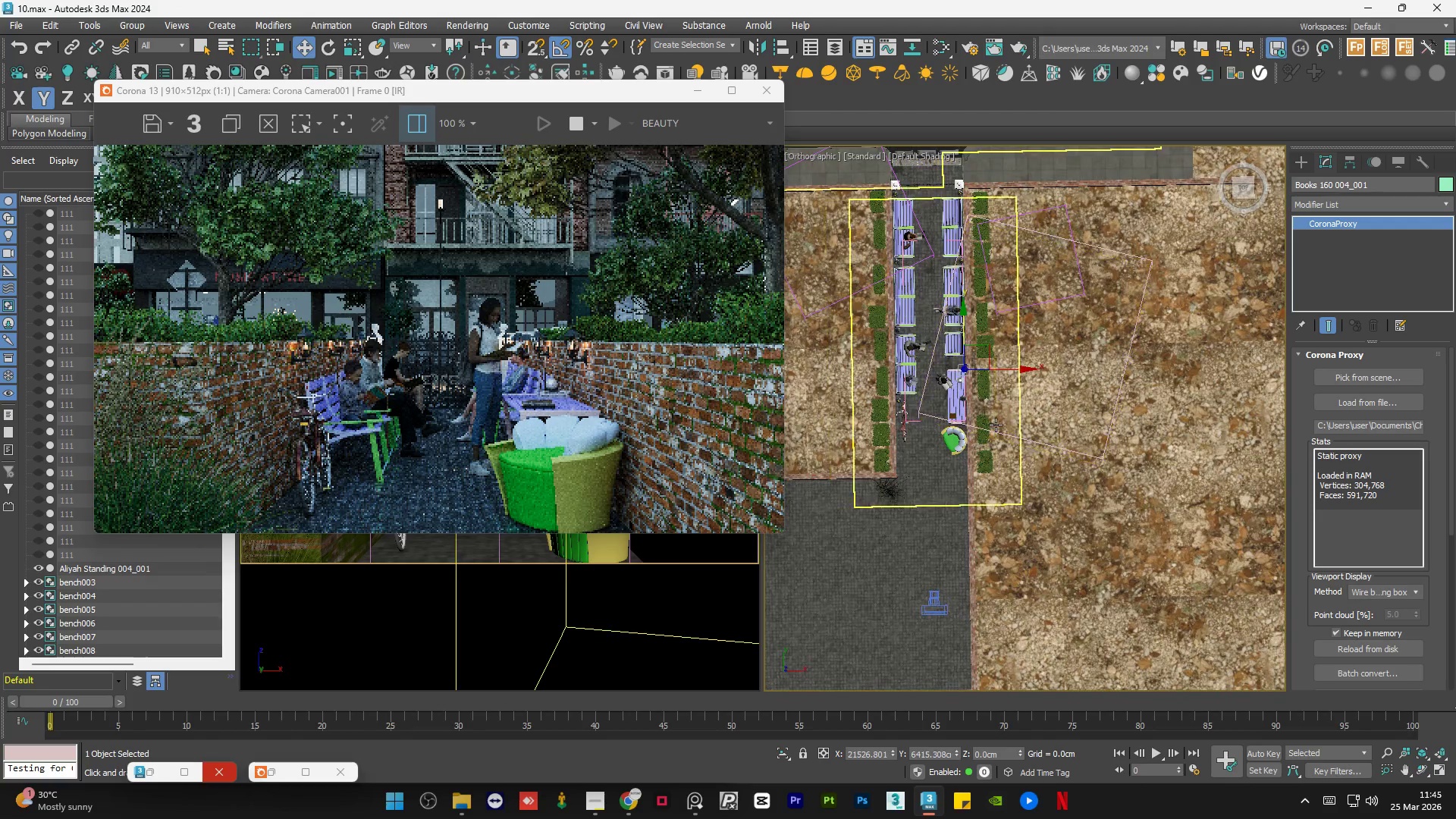 
hold_key(key=AltLeft, duration=5.23)
scroll: coordinate [993, 429], scroll_direction: down, amount: 2.0
 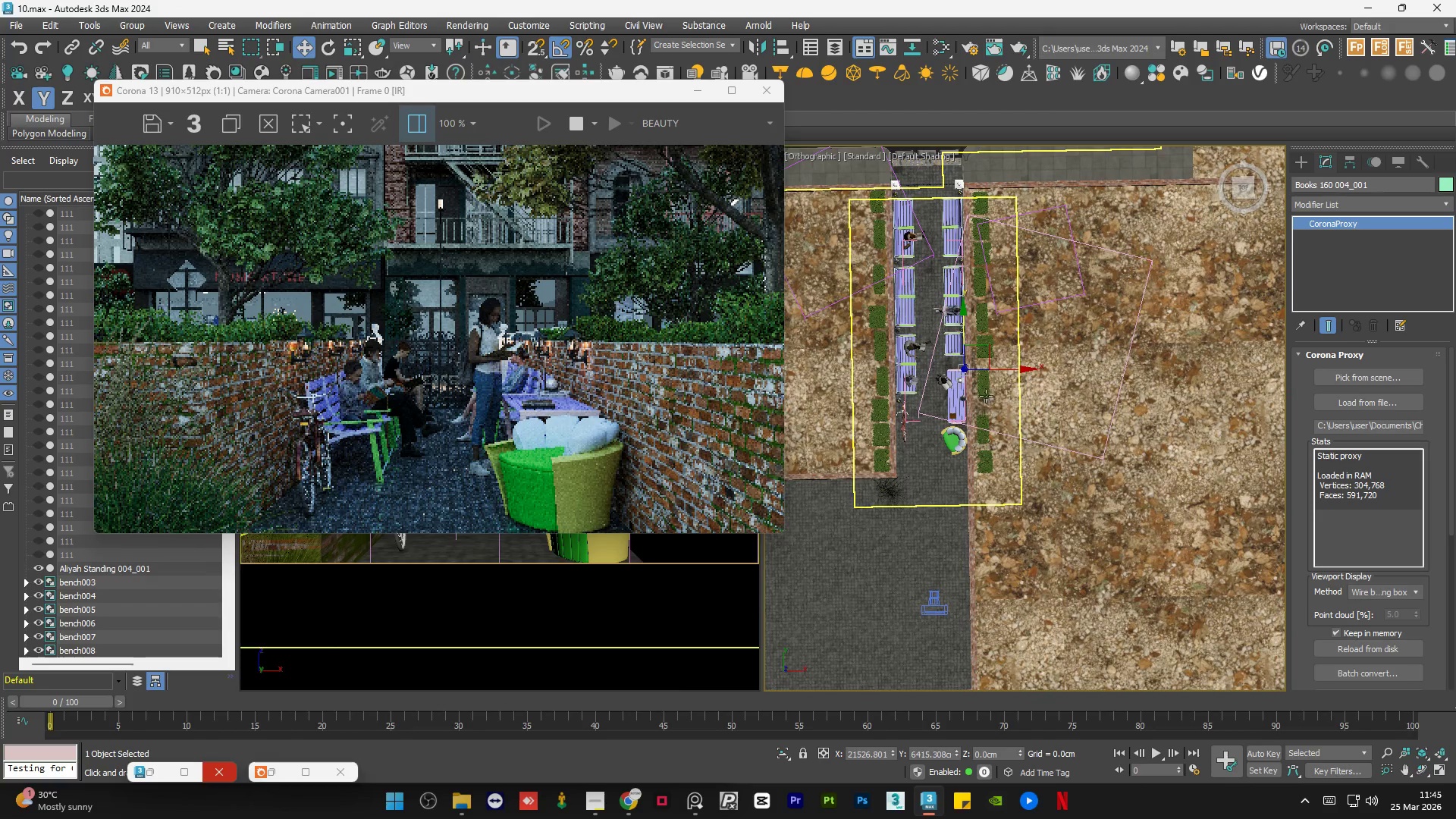 
key(W)
 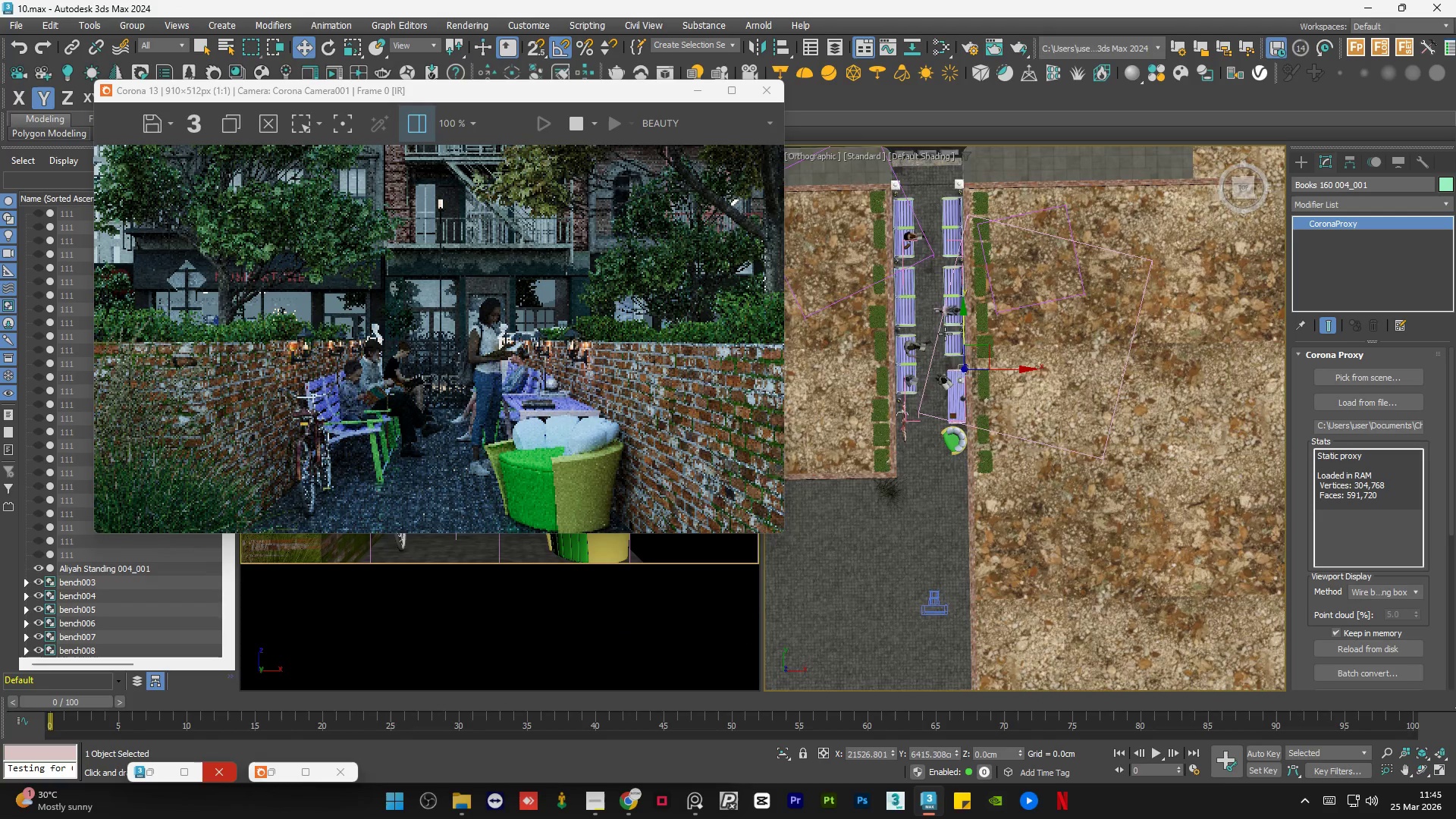 
scroll: coordinate [978, 408], scroll_direction: up, amount: 4.0
 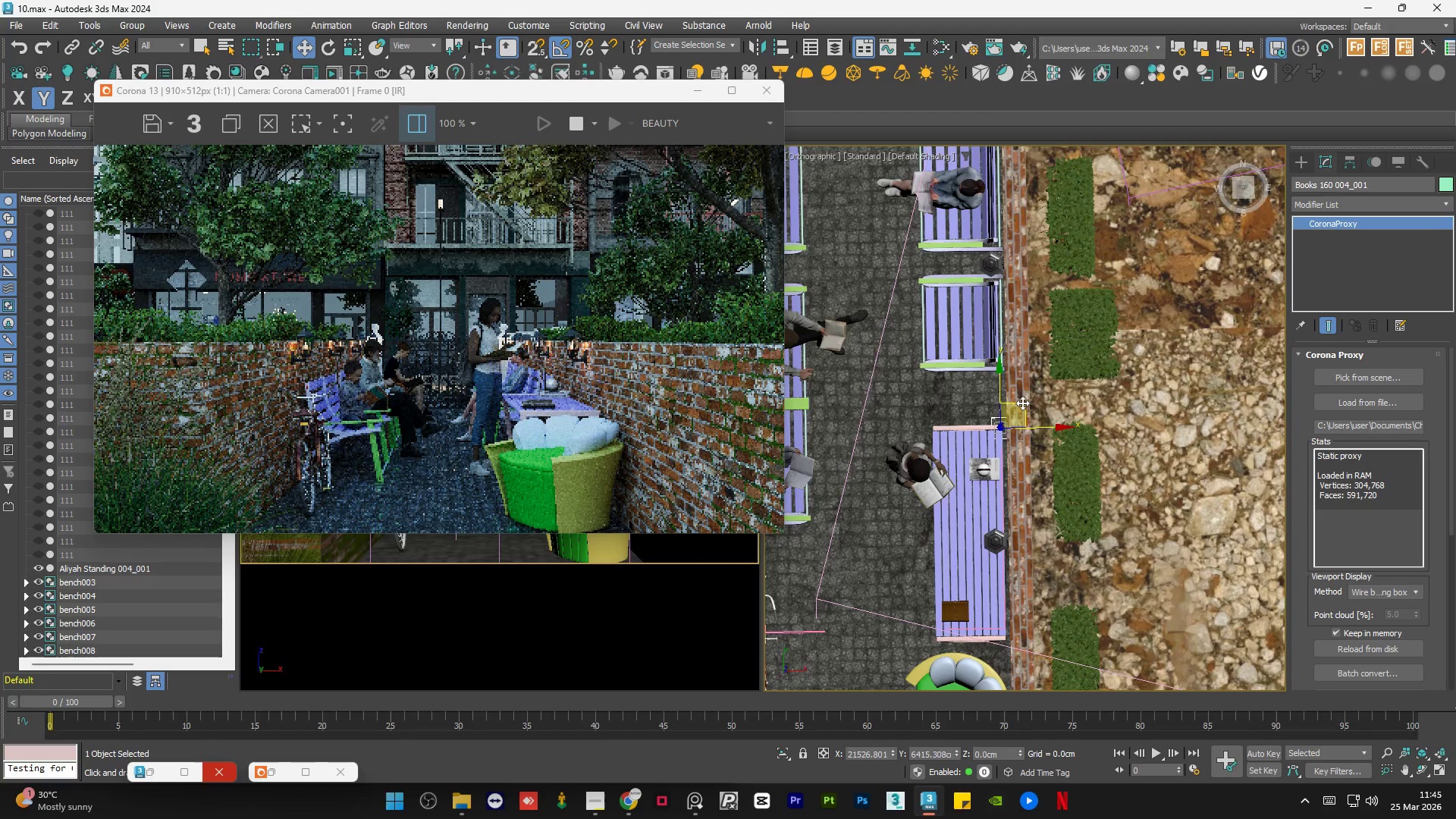 
left_click_drag(start_coordinate=[1023, 401], to_coordinate=[890, 437])
 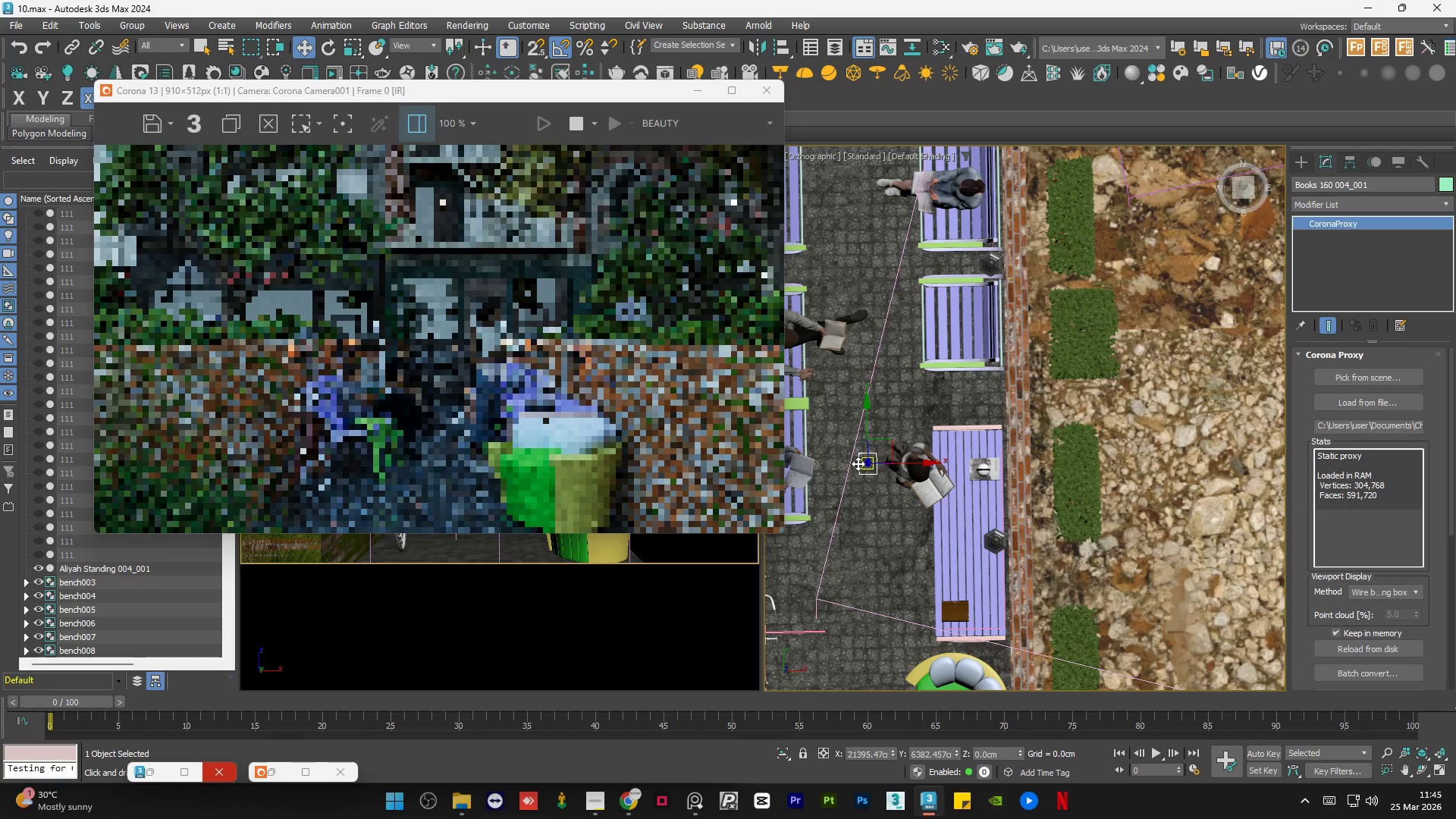 
hold_key(key=AltLeft, duration=0.84)
 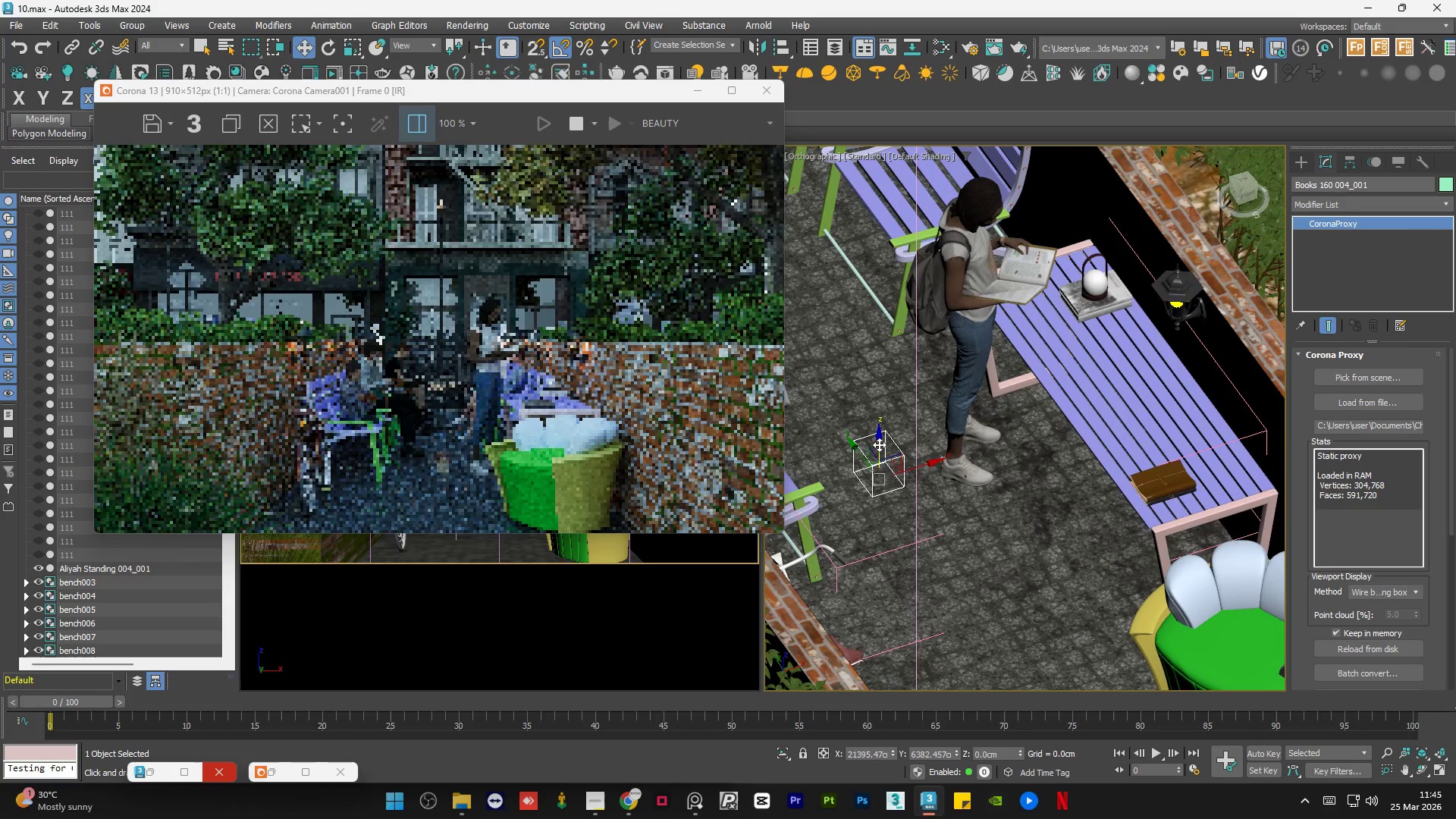 
scroll: coordinate [860, 460], scroll_direction: up, amount: 3.0
 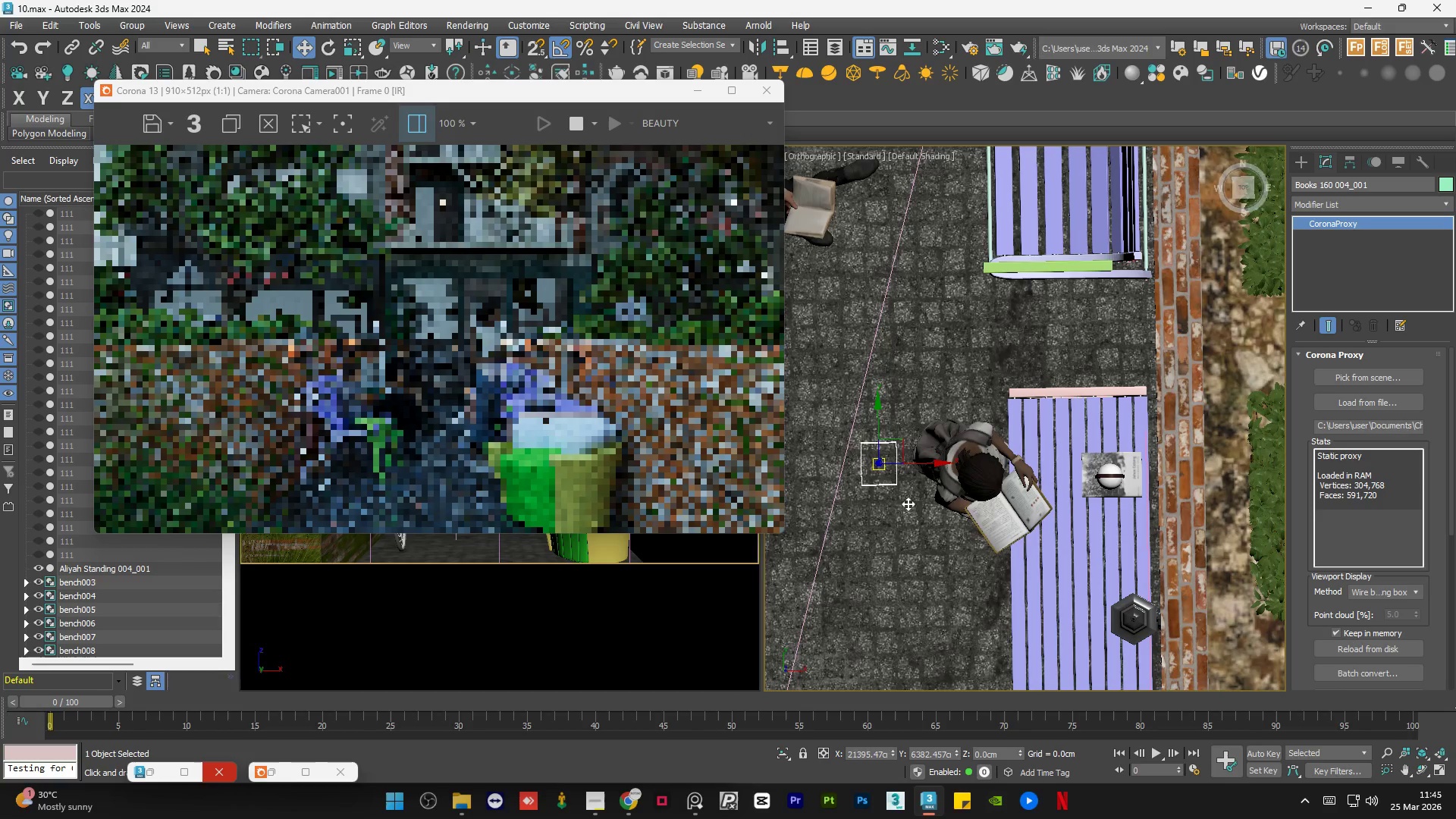 
left_click_drag(start_coordinate=[879, 444], to_coordinate=[883, 325])
 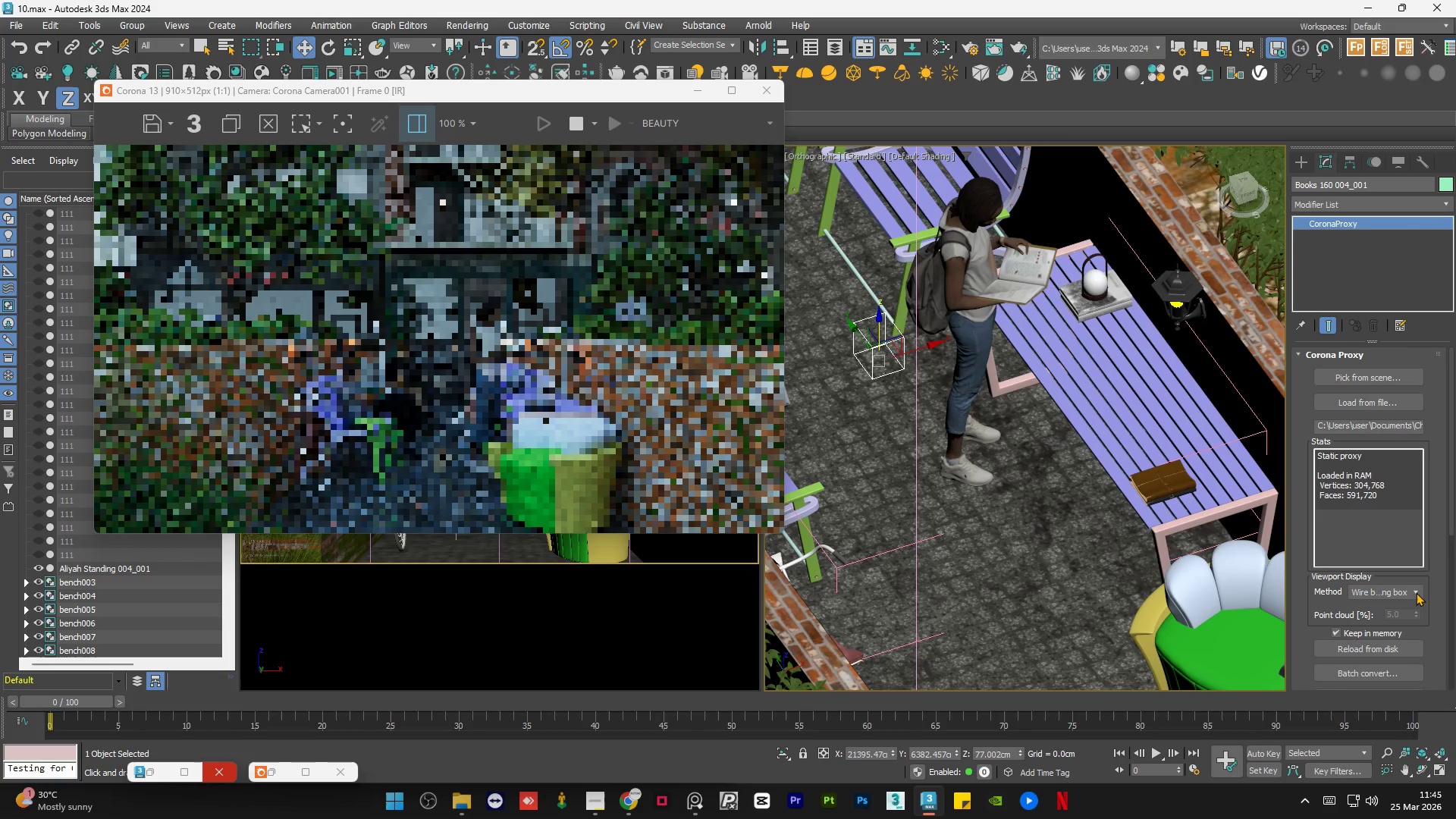 
left_click([1413, 592])
 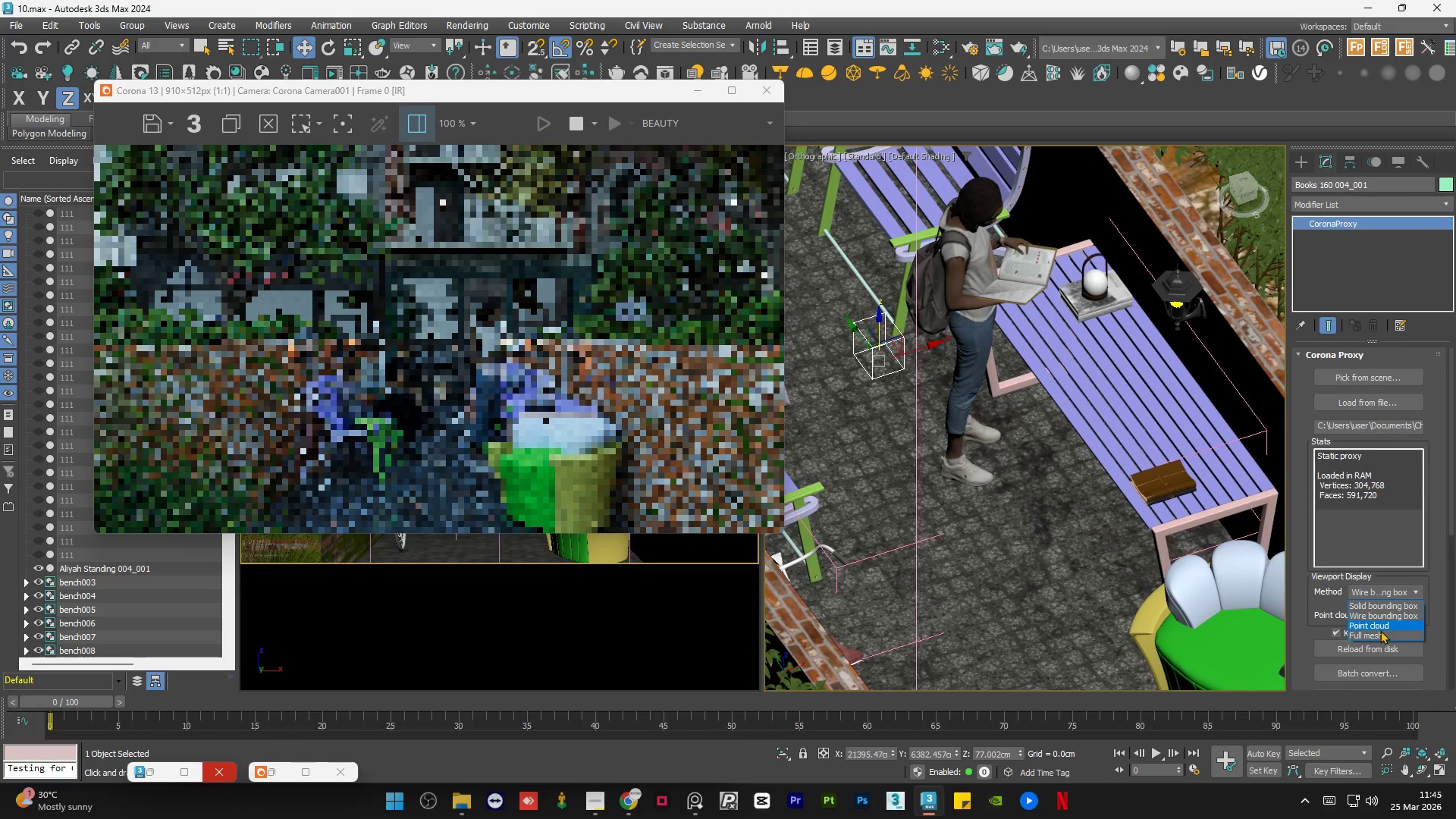 
left_click([1379, 632])
 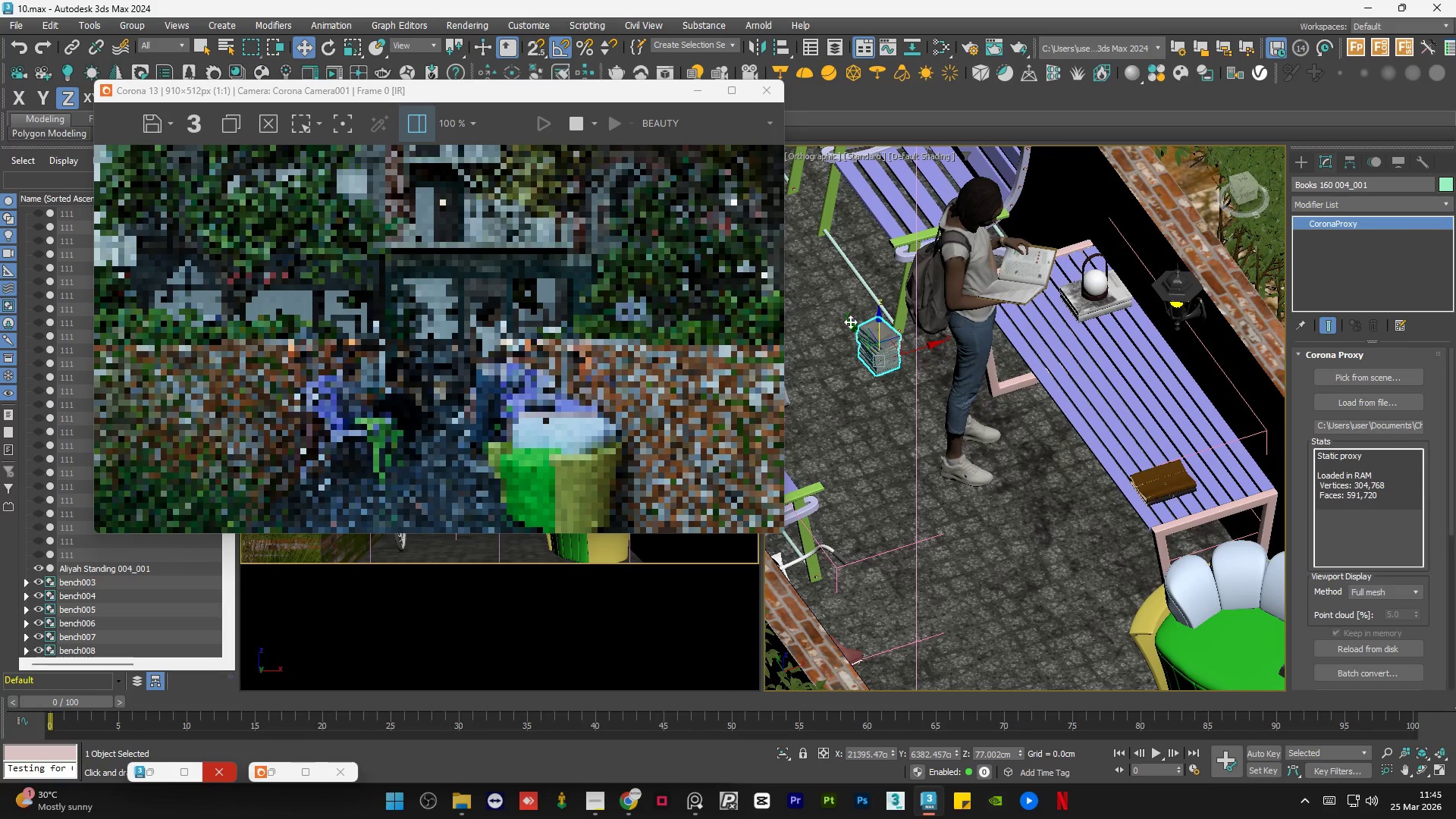 
scroll: coordinate [881, 331], scroll_direction: up, amount: 7.0
 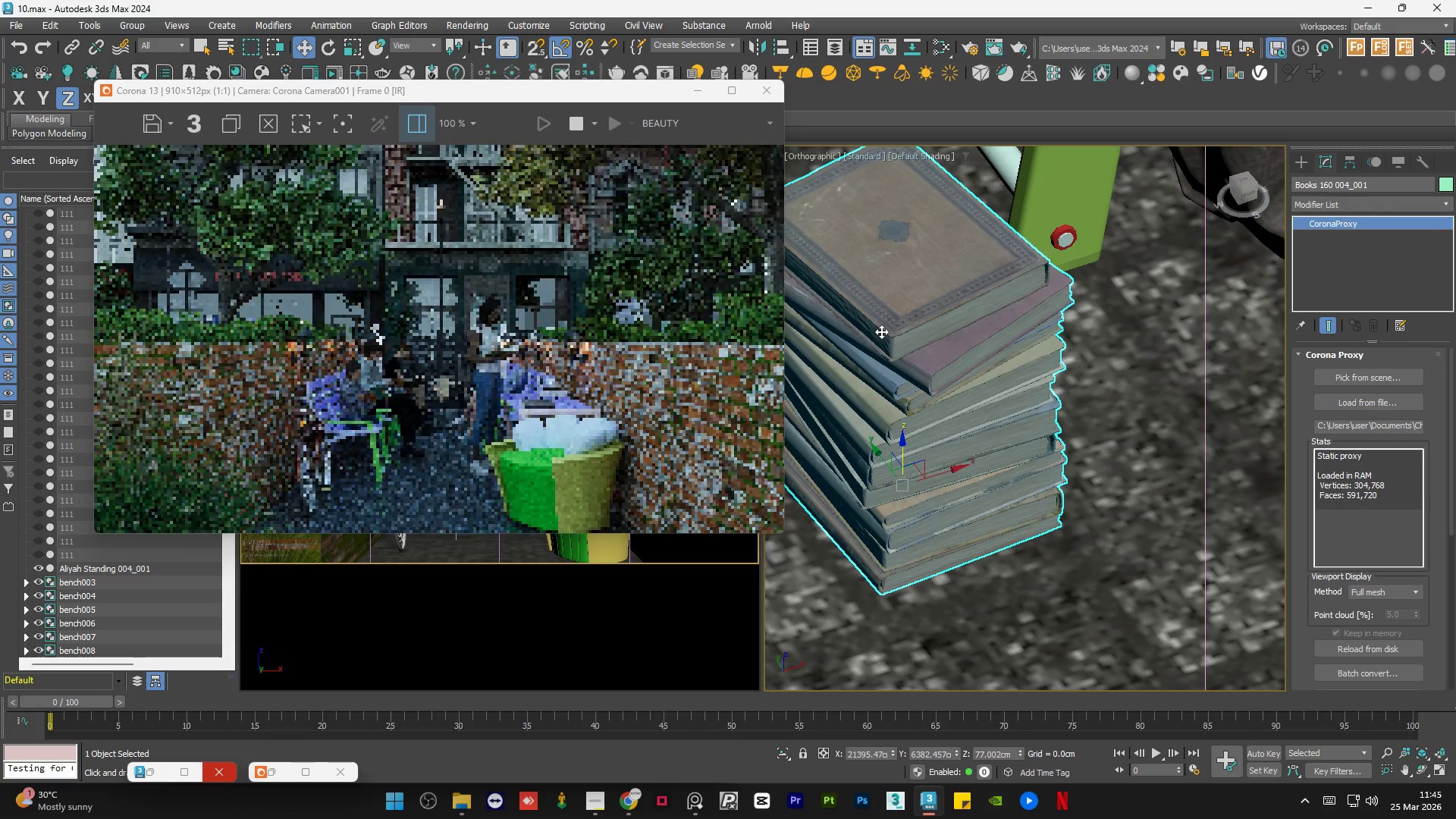 
scroll: coordinate [951, 357], scroll_direction: down, amount: 2.0
 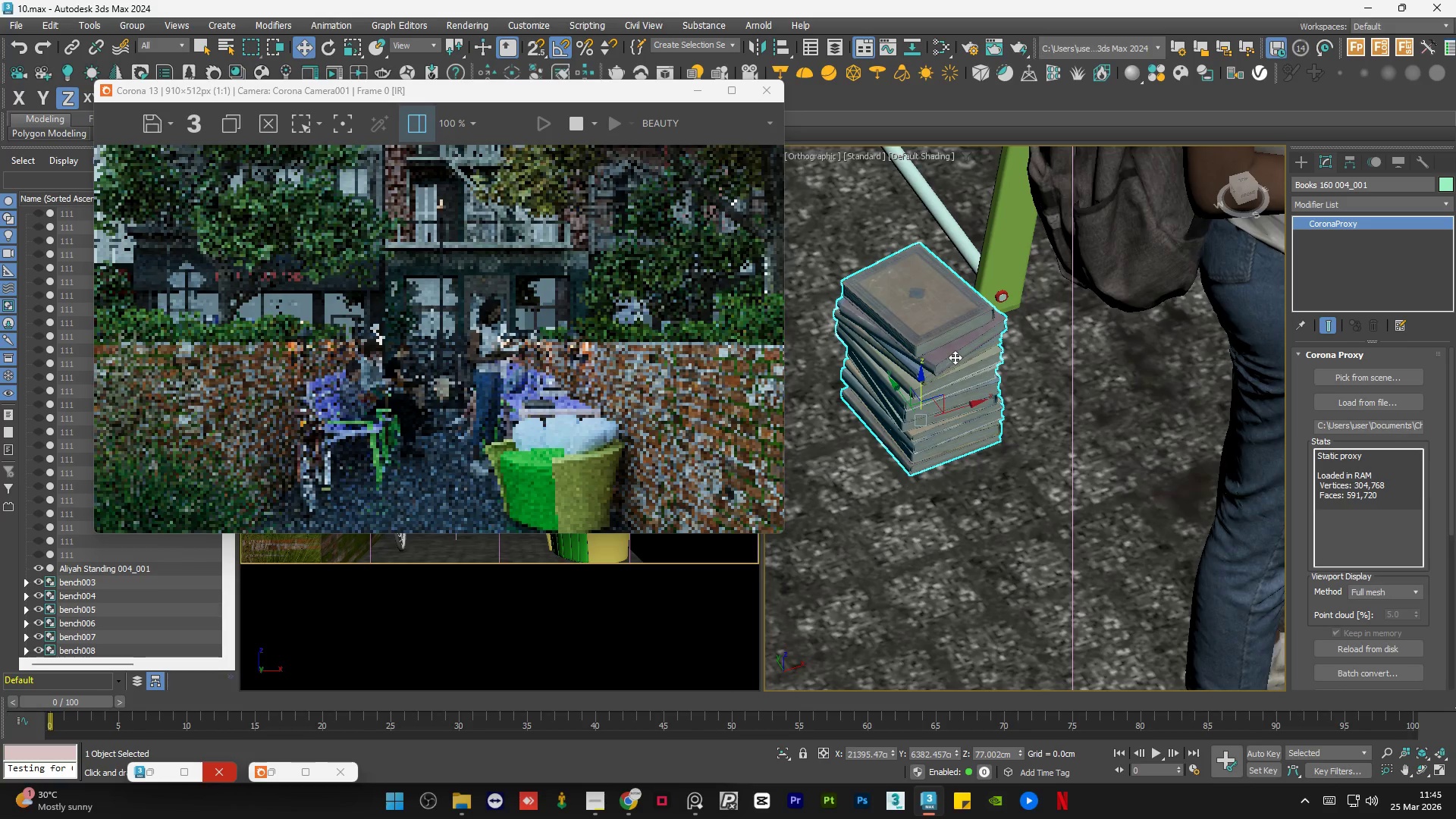 
key(E)
 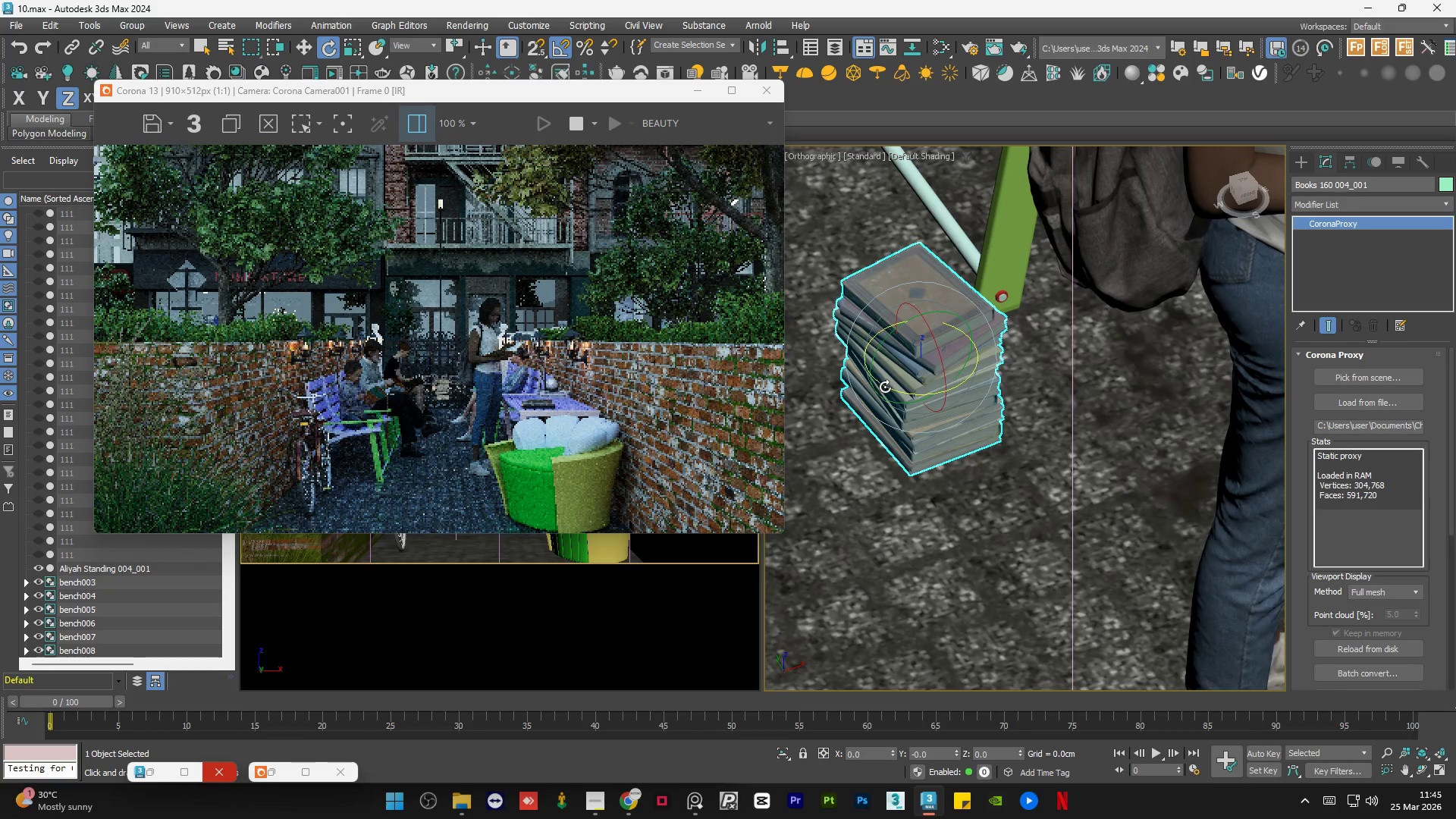 
left_click_drag(start_coordinate=[885, 388], to_coordinate=[933, 381])
 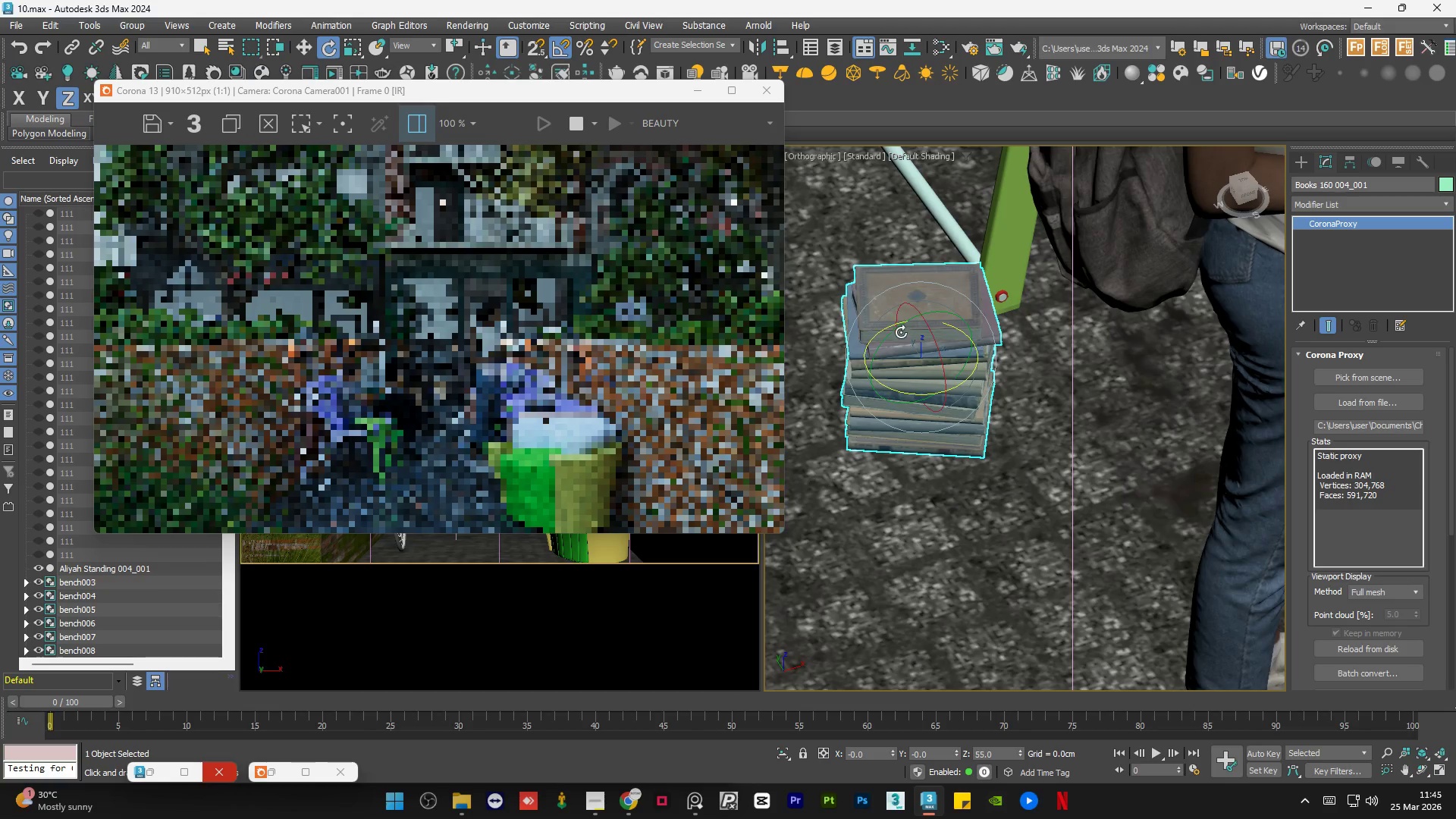 
scroll: coordinate [899, 331], scroll_direction: up, amount: 4.0
 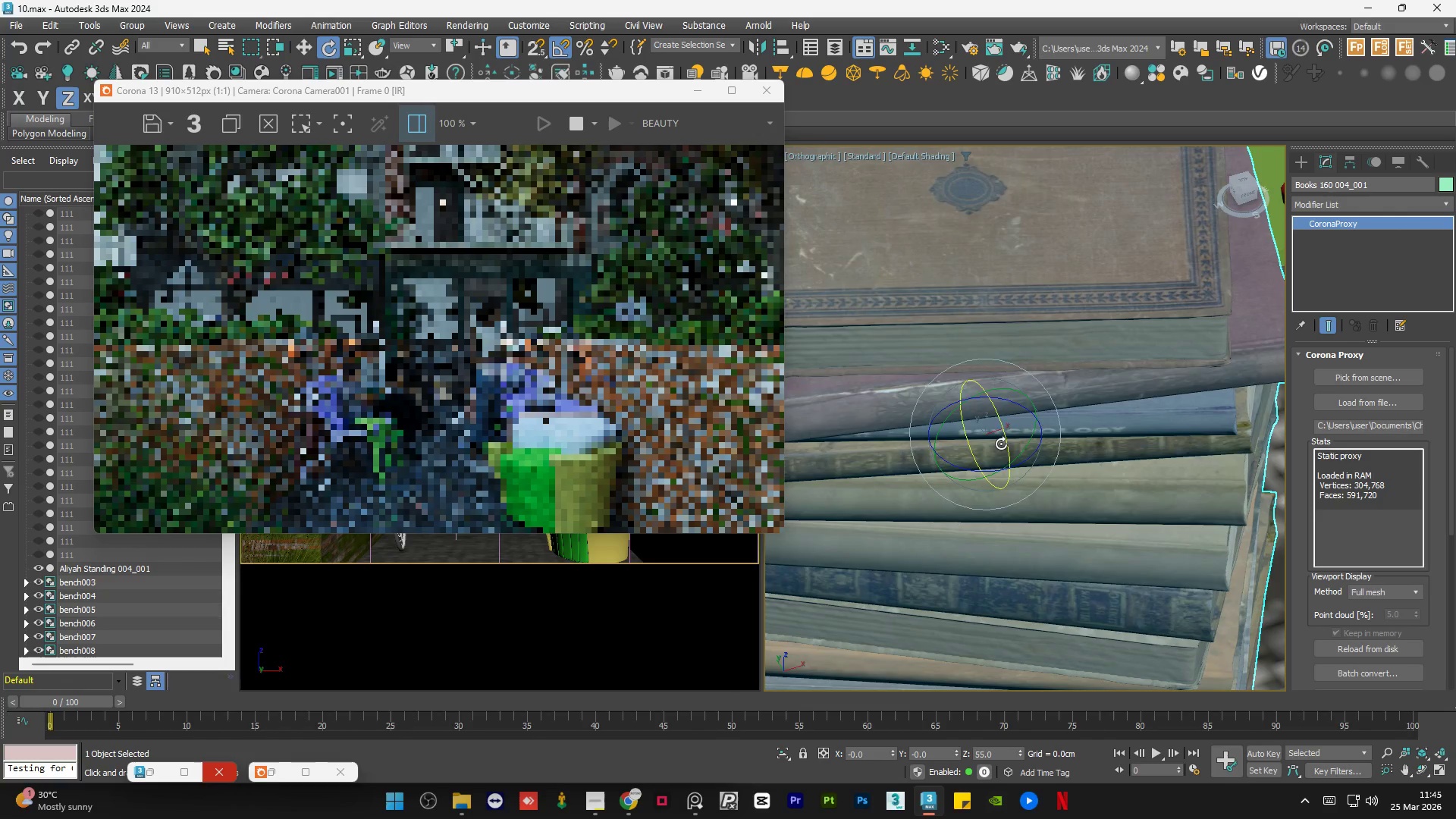 
scroll: coordinate [996, 447], scroll_direction: down, amount: 2.0
 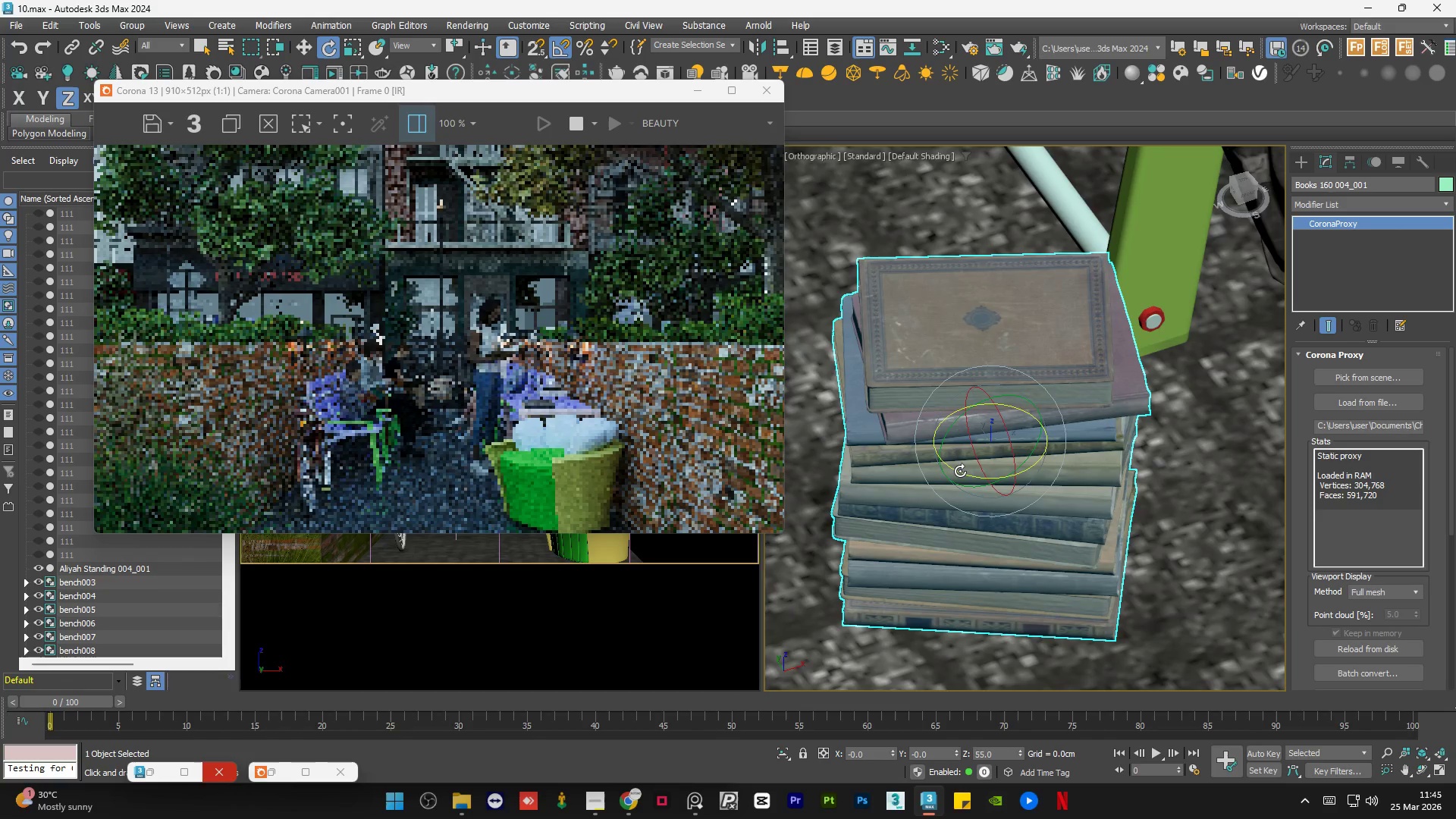 
left_click_drag(start_coordinate=[960, 471], to_coordinate=[1285, 366])
 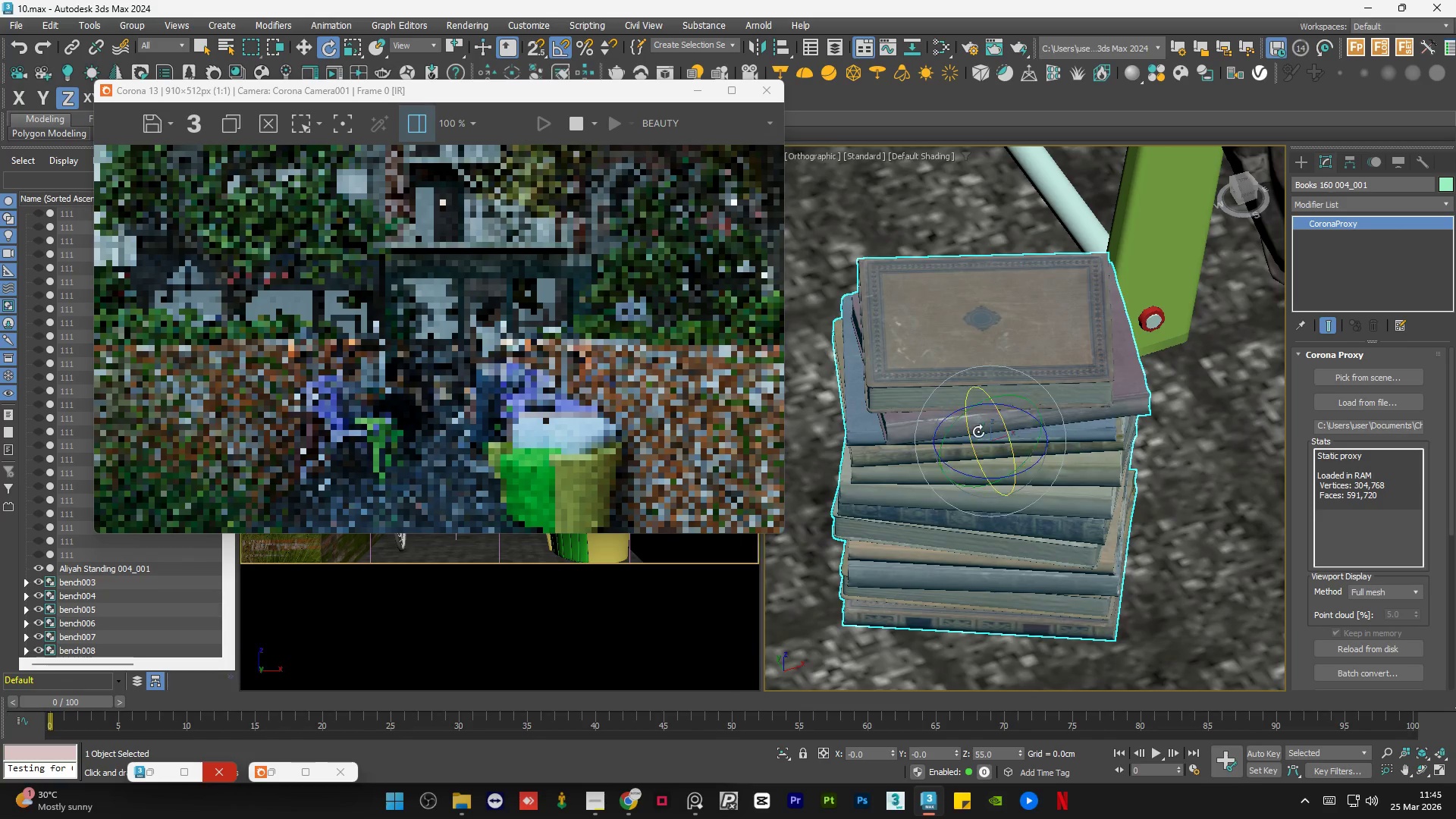 
scroll: coordinate [924, 444], scroll_direction: down, amount: 2.0
 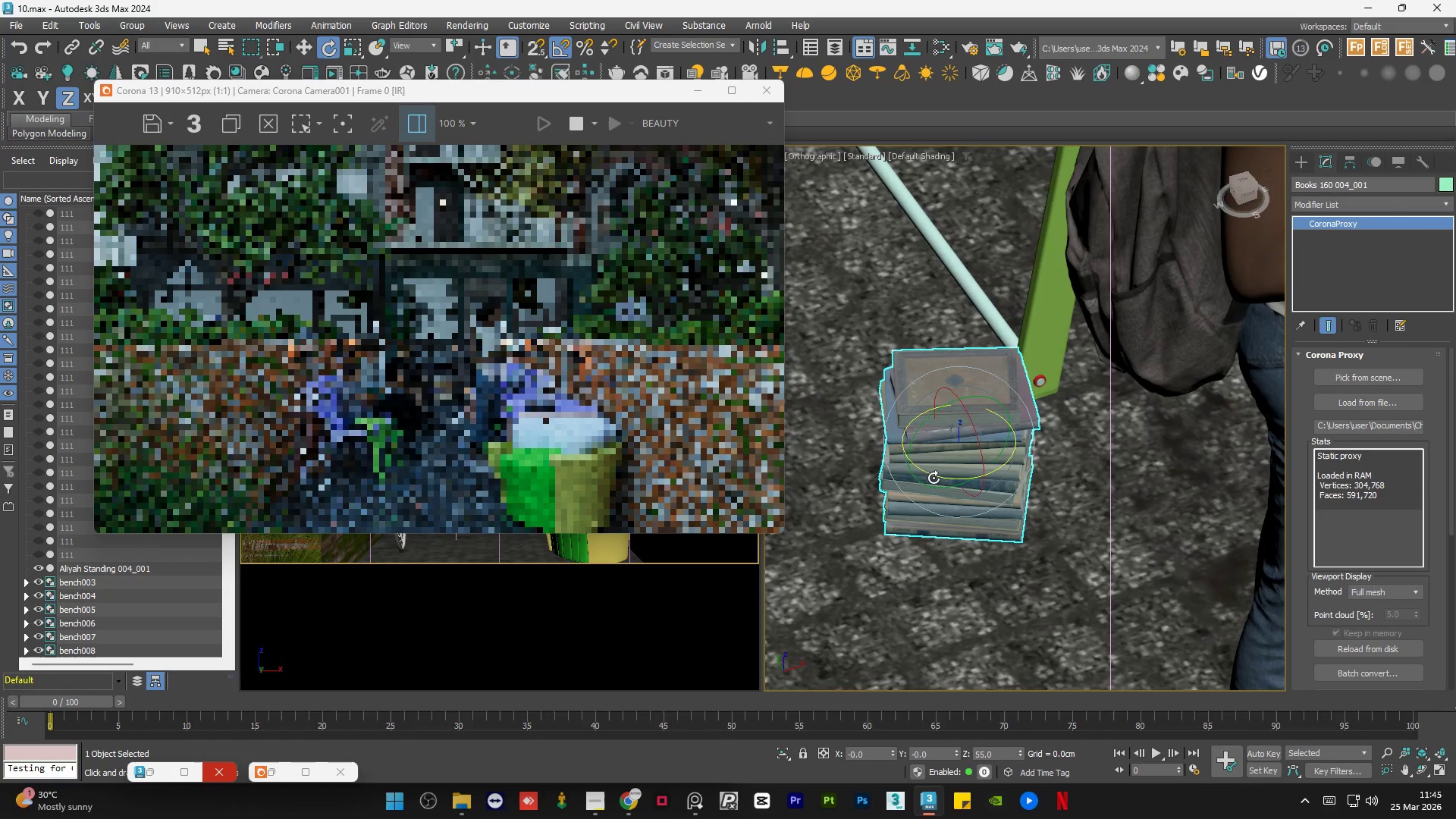 
left_click_drag(start_coordinate=[934, 478], to_coordinate=[958, 477])
 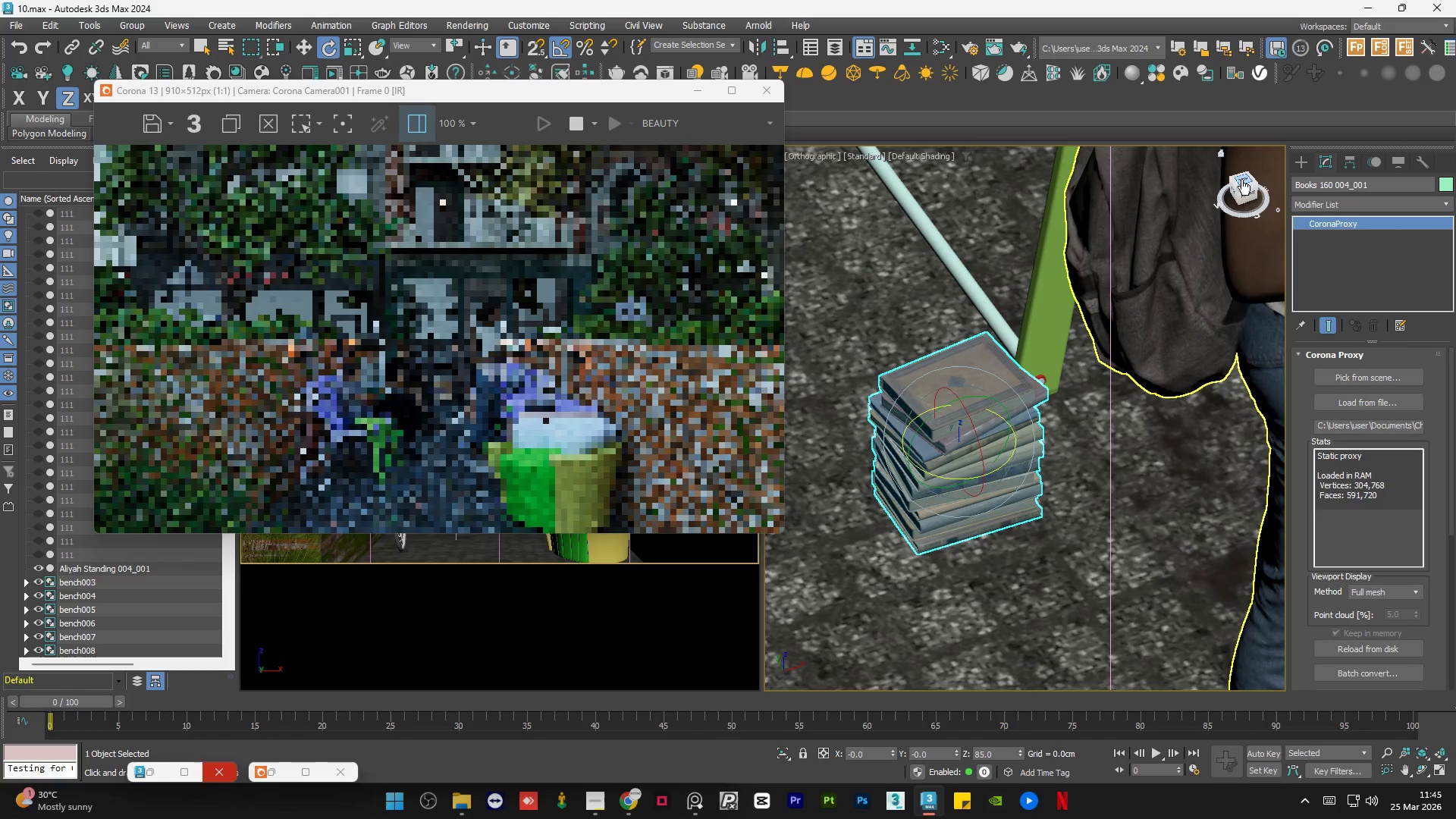 
left_click([1241, 179])
 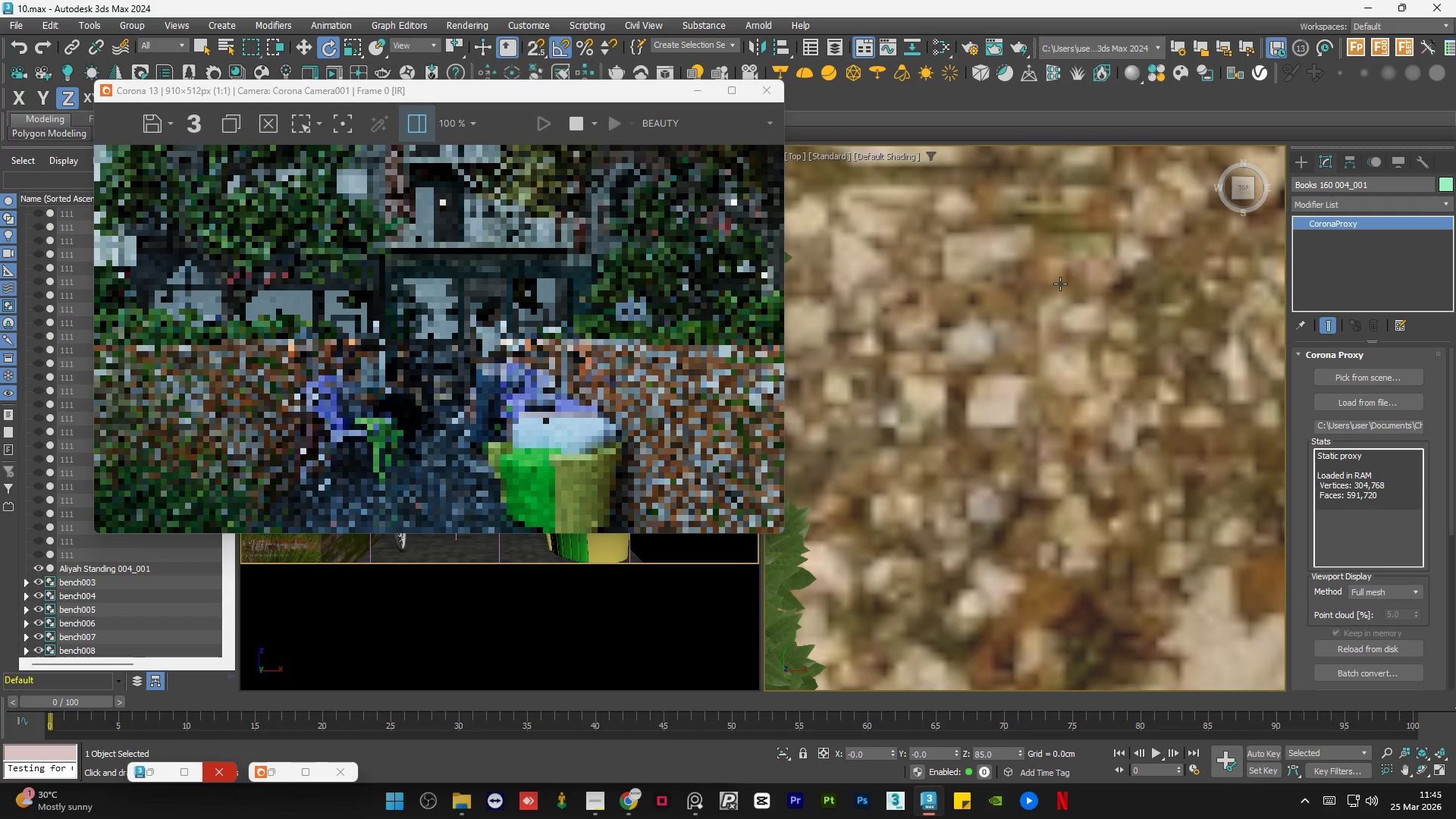 
key(Z)
 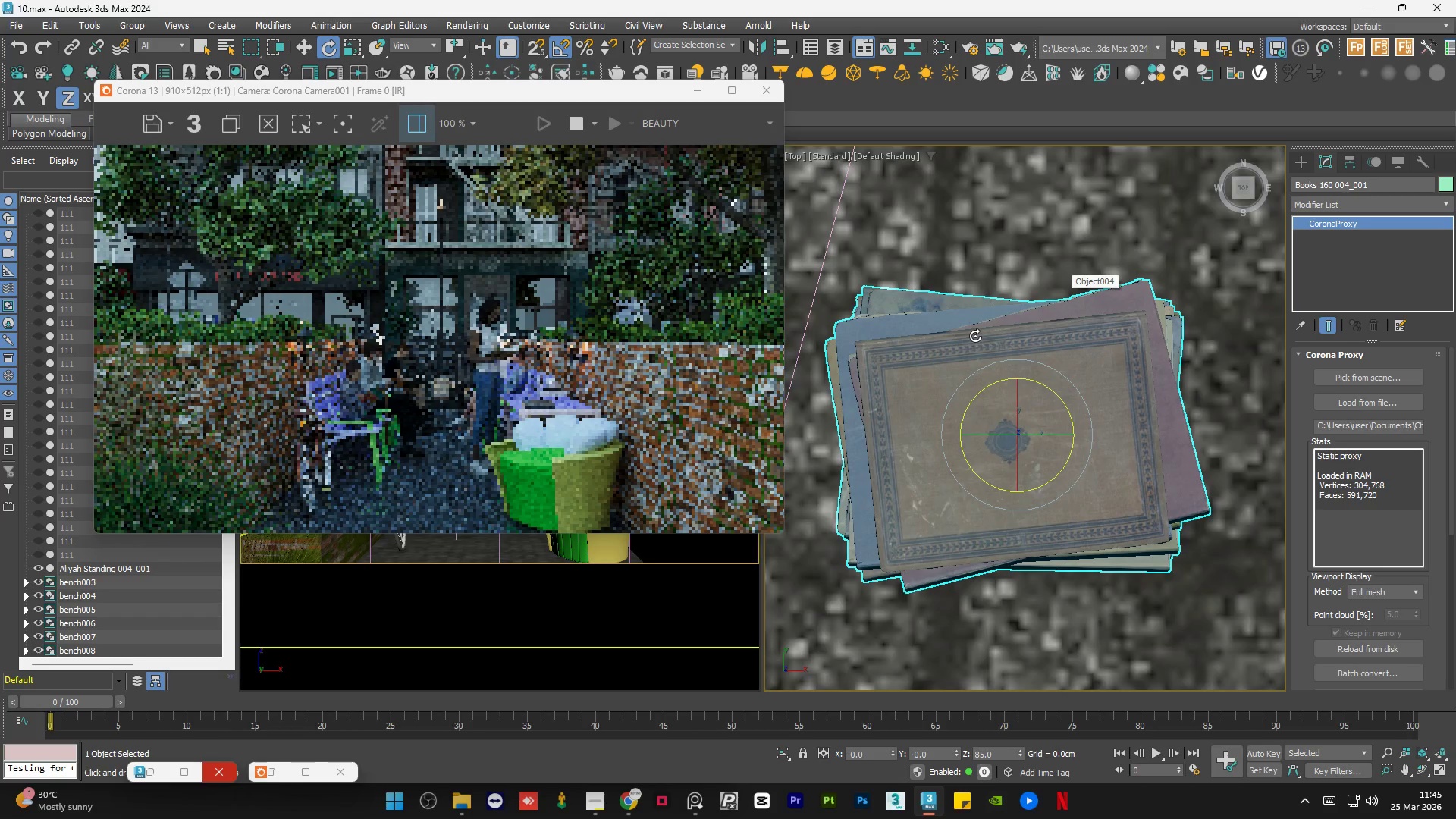 
scroll: coordinate [937, 358], scroll_direction: down, amount: 8.0
 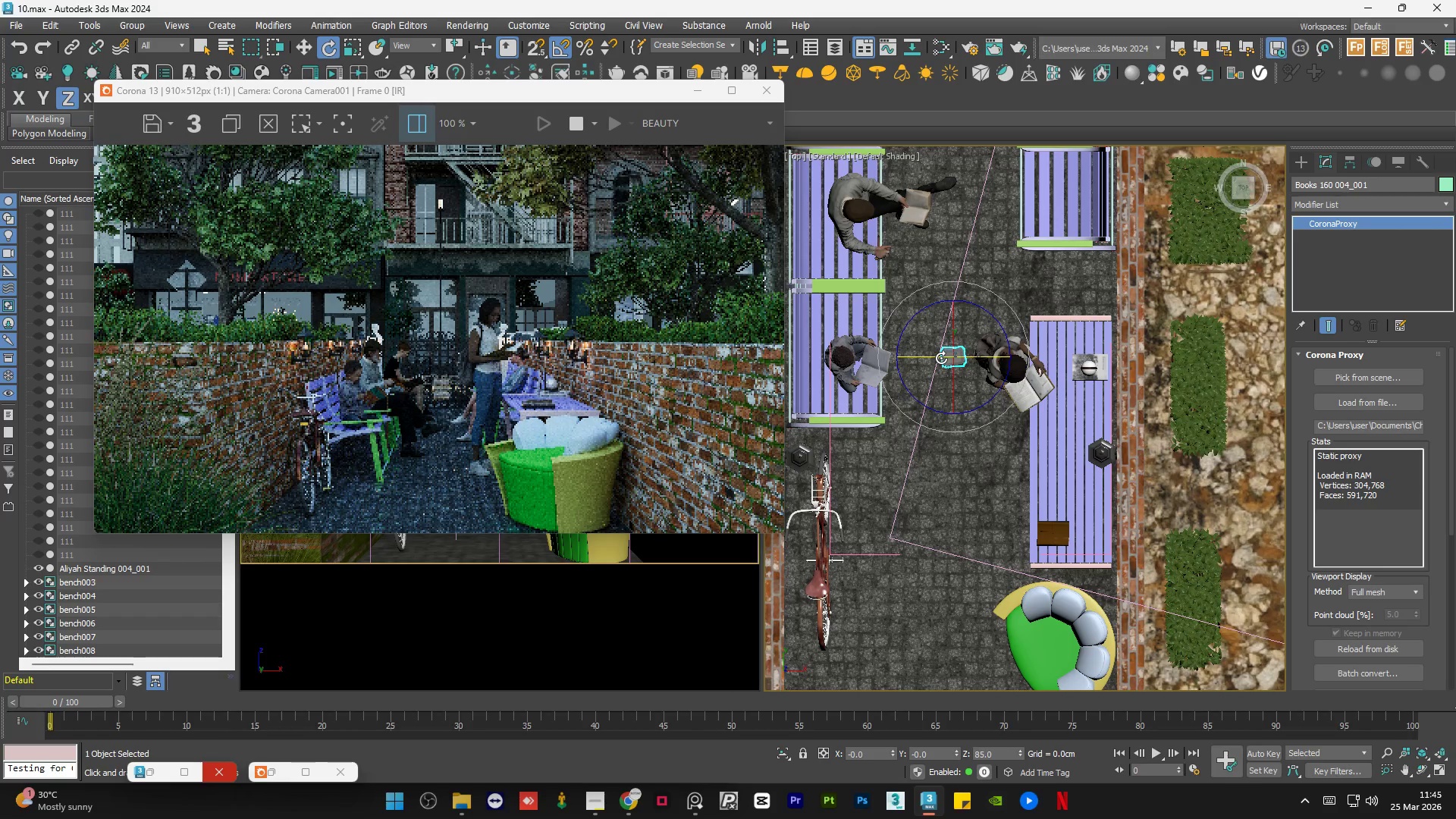 
key(W)
 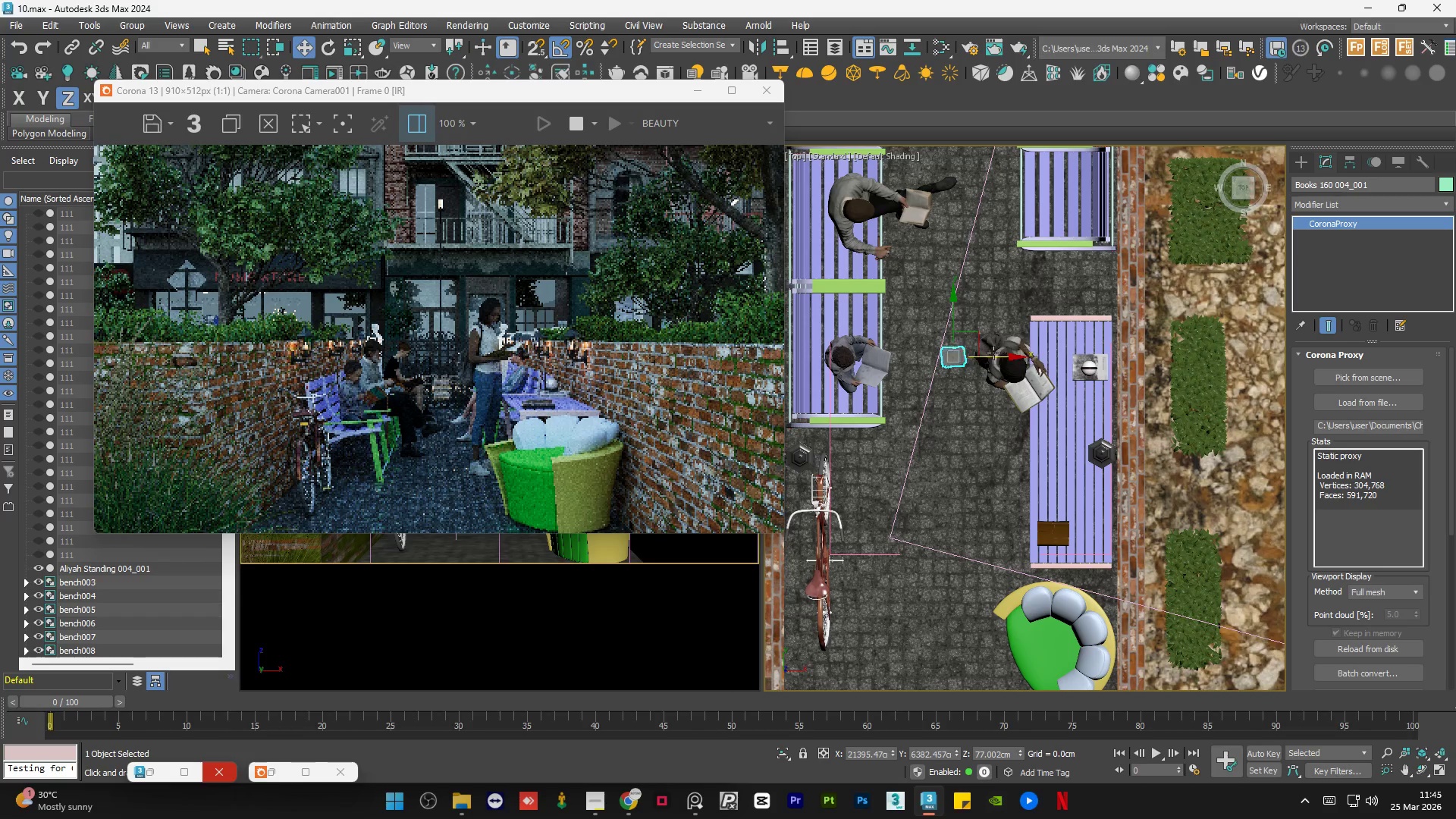 
scroll: coordinate [986, 359], scroll_direction: up, amount: 2.0
 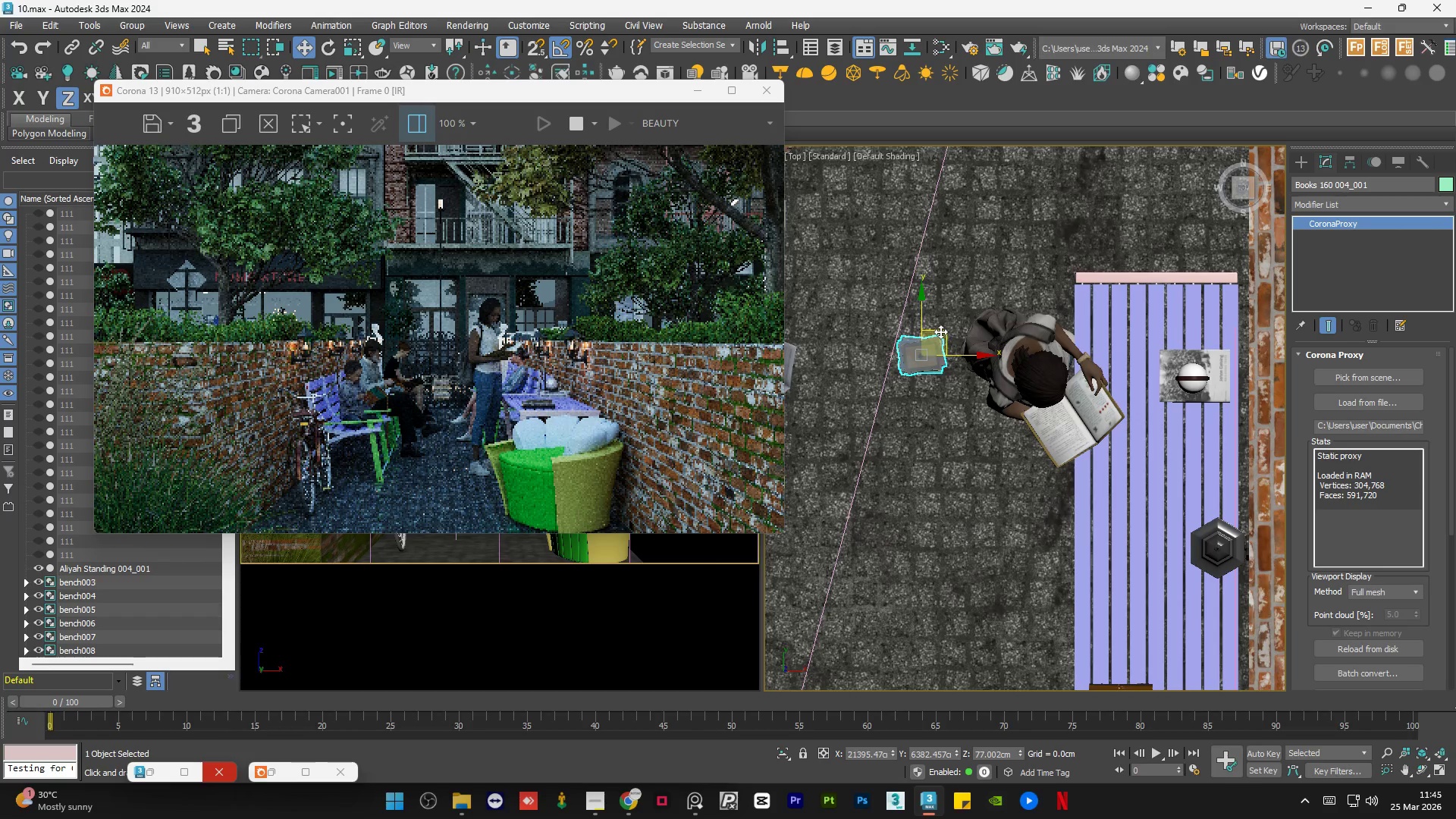 
left_click_drag(start_coordinate=[940, 331], to_coordinate=[1220, 406])
 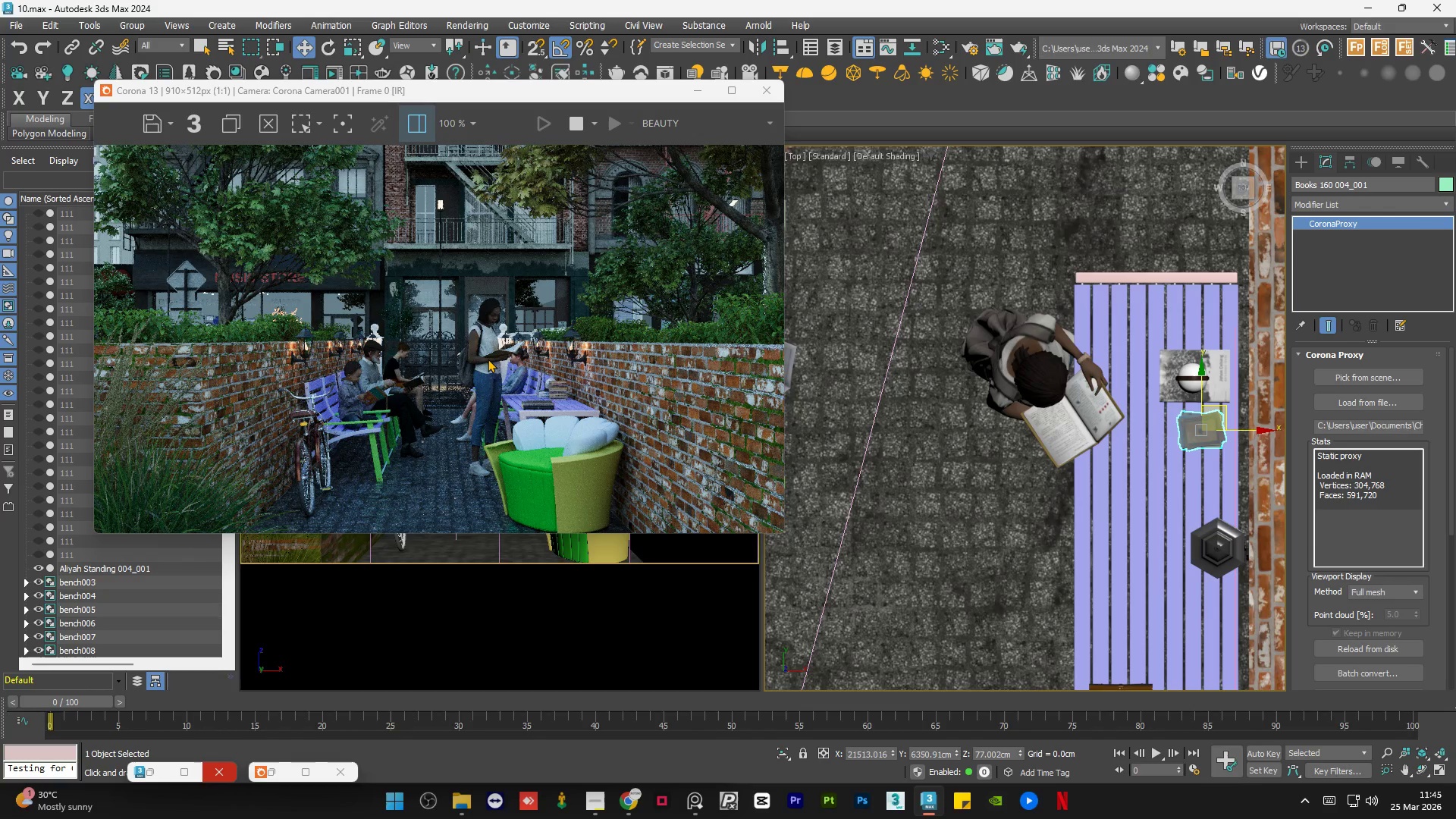 
wait(15.83)
 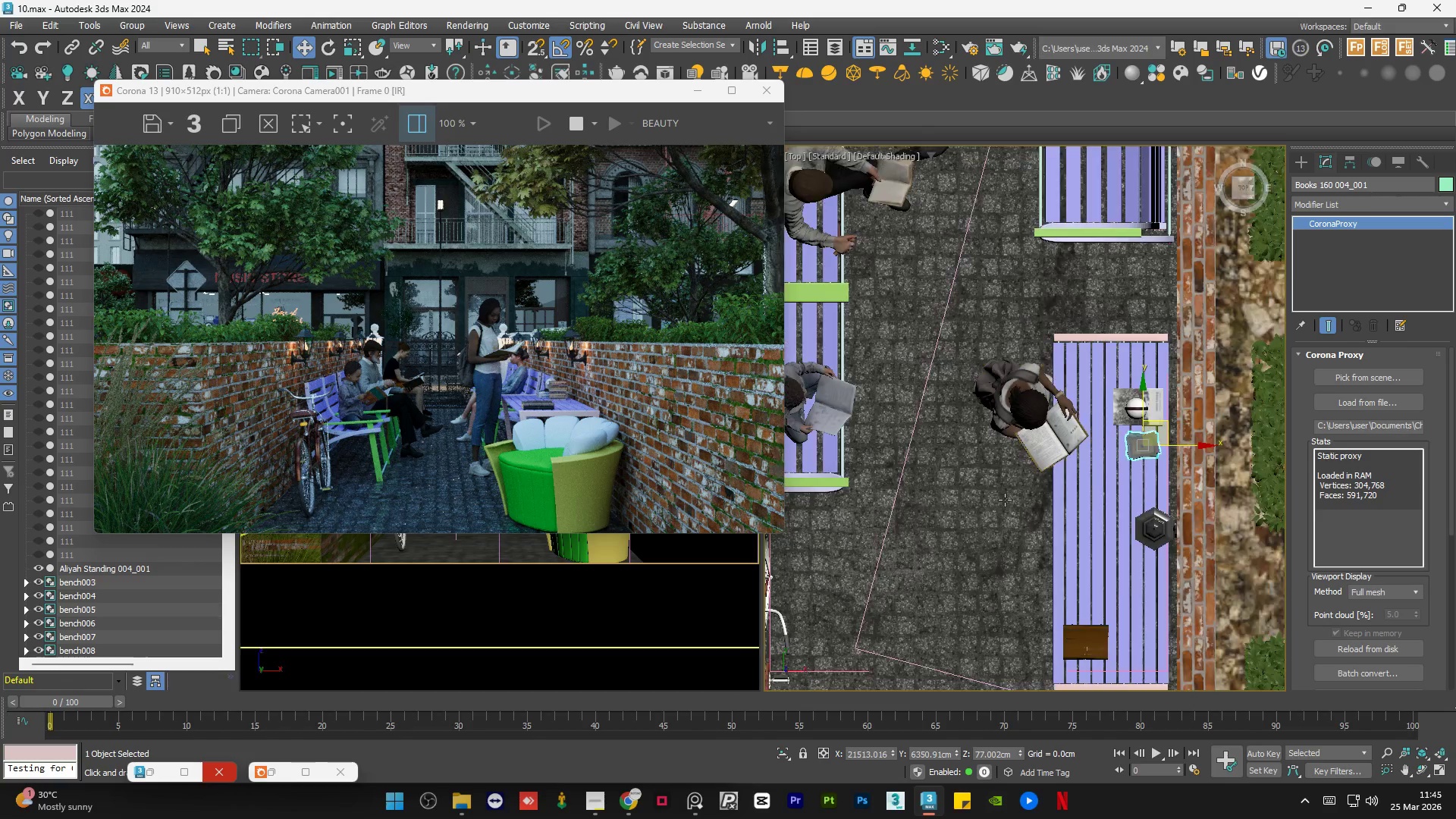 
hold_key(key=AltLeft, duration=1.42)
 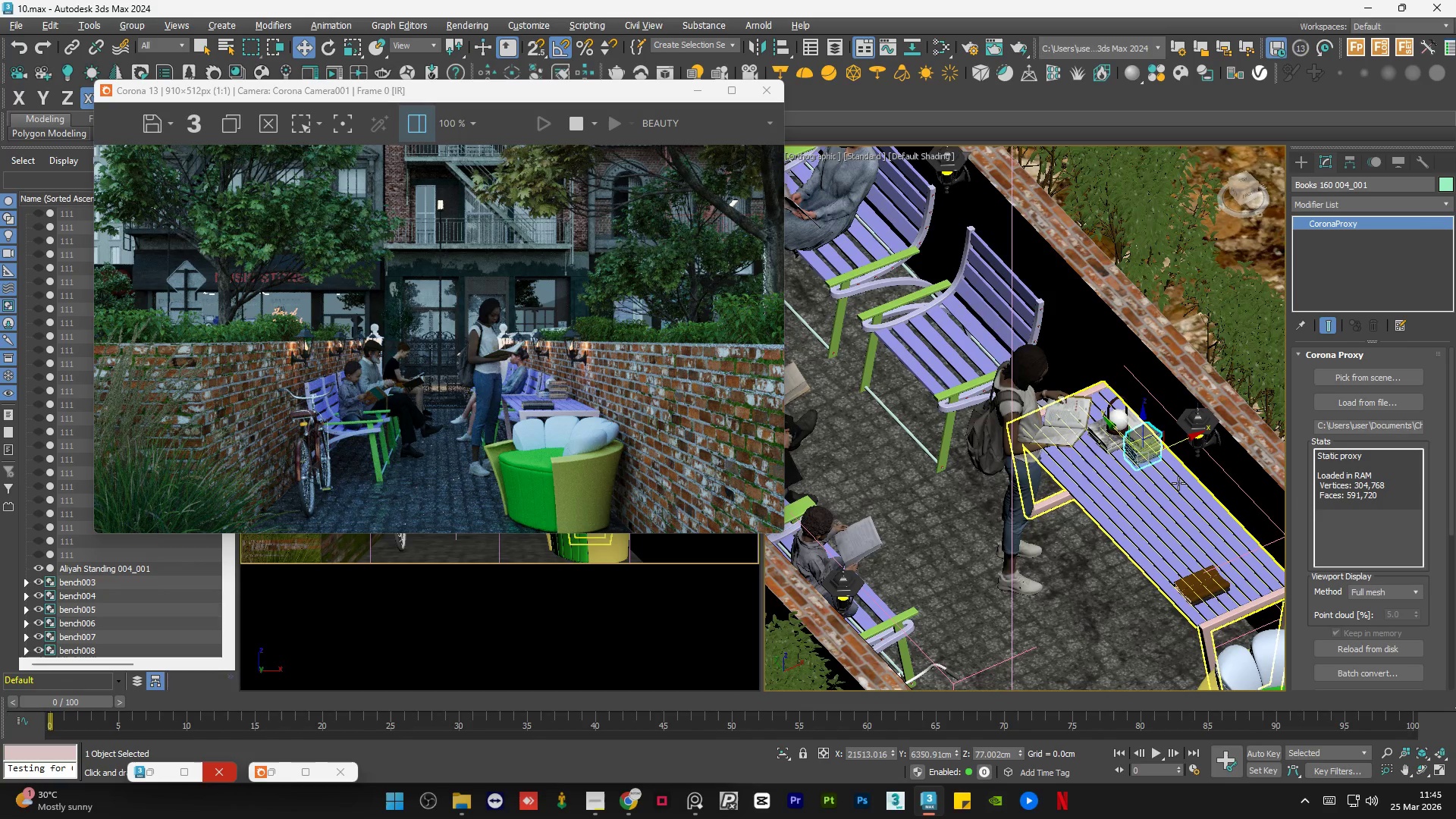 
scroll: coordinate [1001, 482], scroll_direction: down, amount: 1.0
 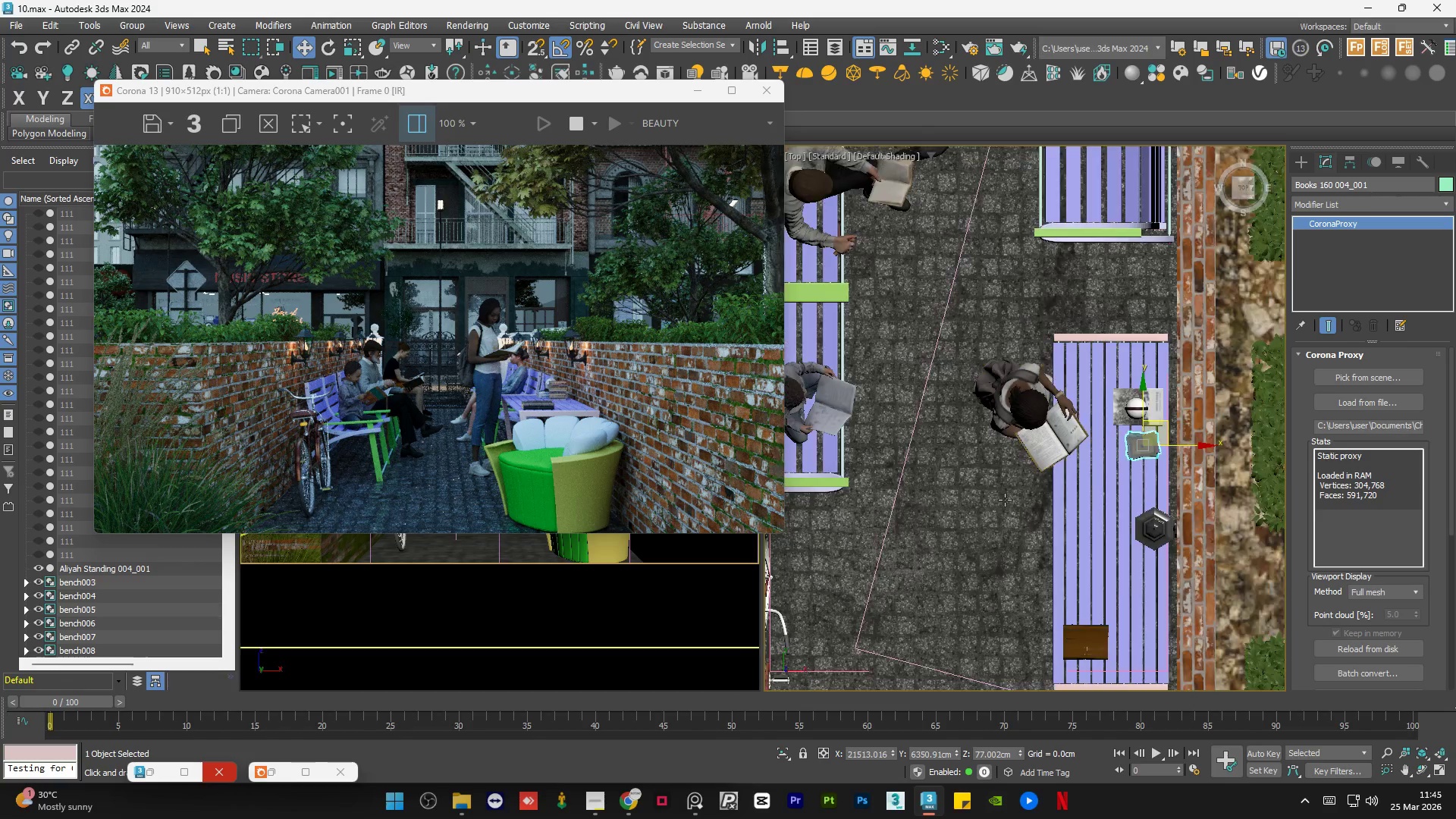 
scroll: coordinate [1138, 442], scroll_direction: up, amount: 4.0
 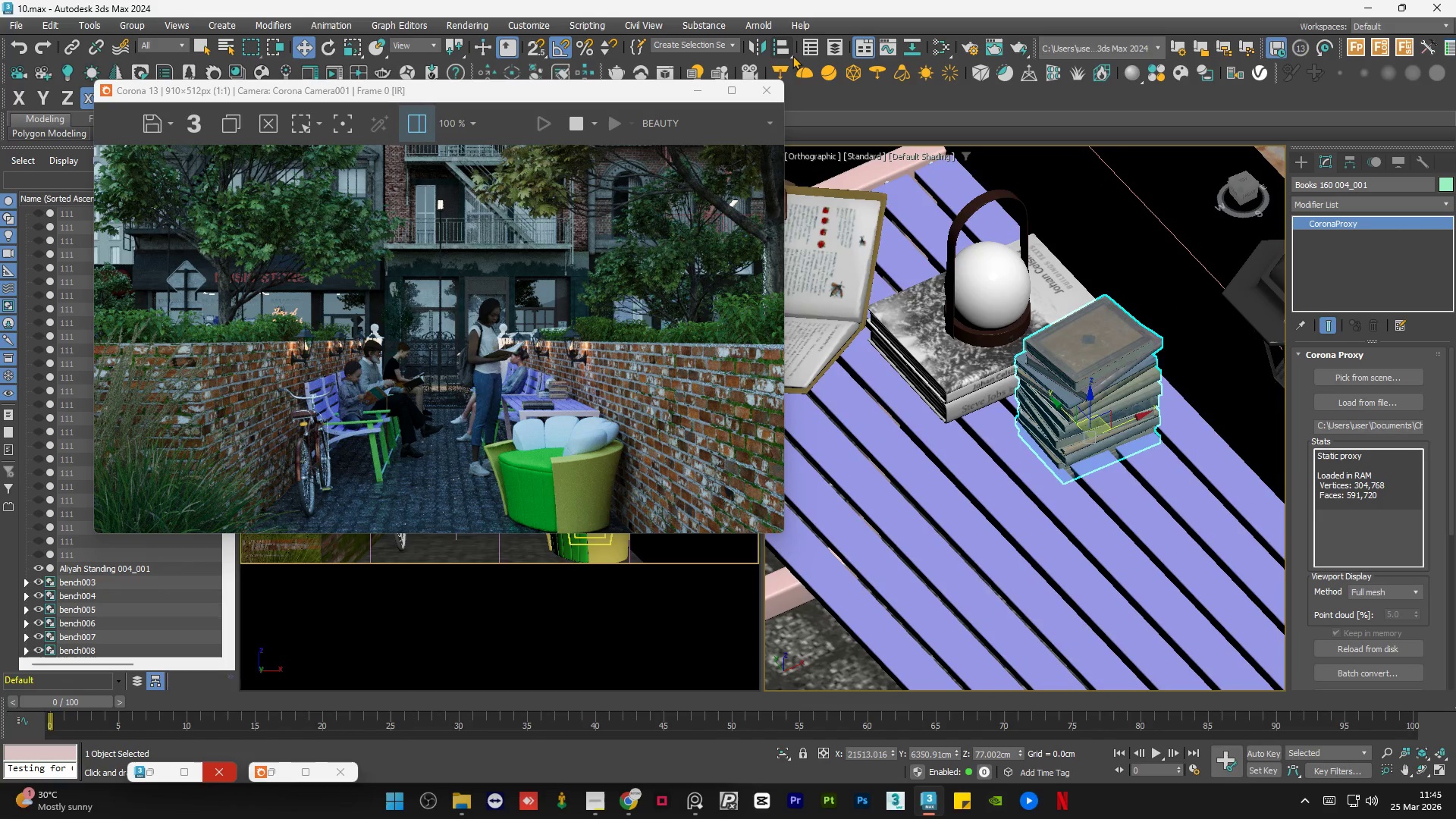 
left_click([782, 48])
 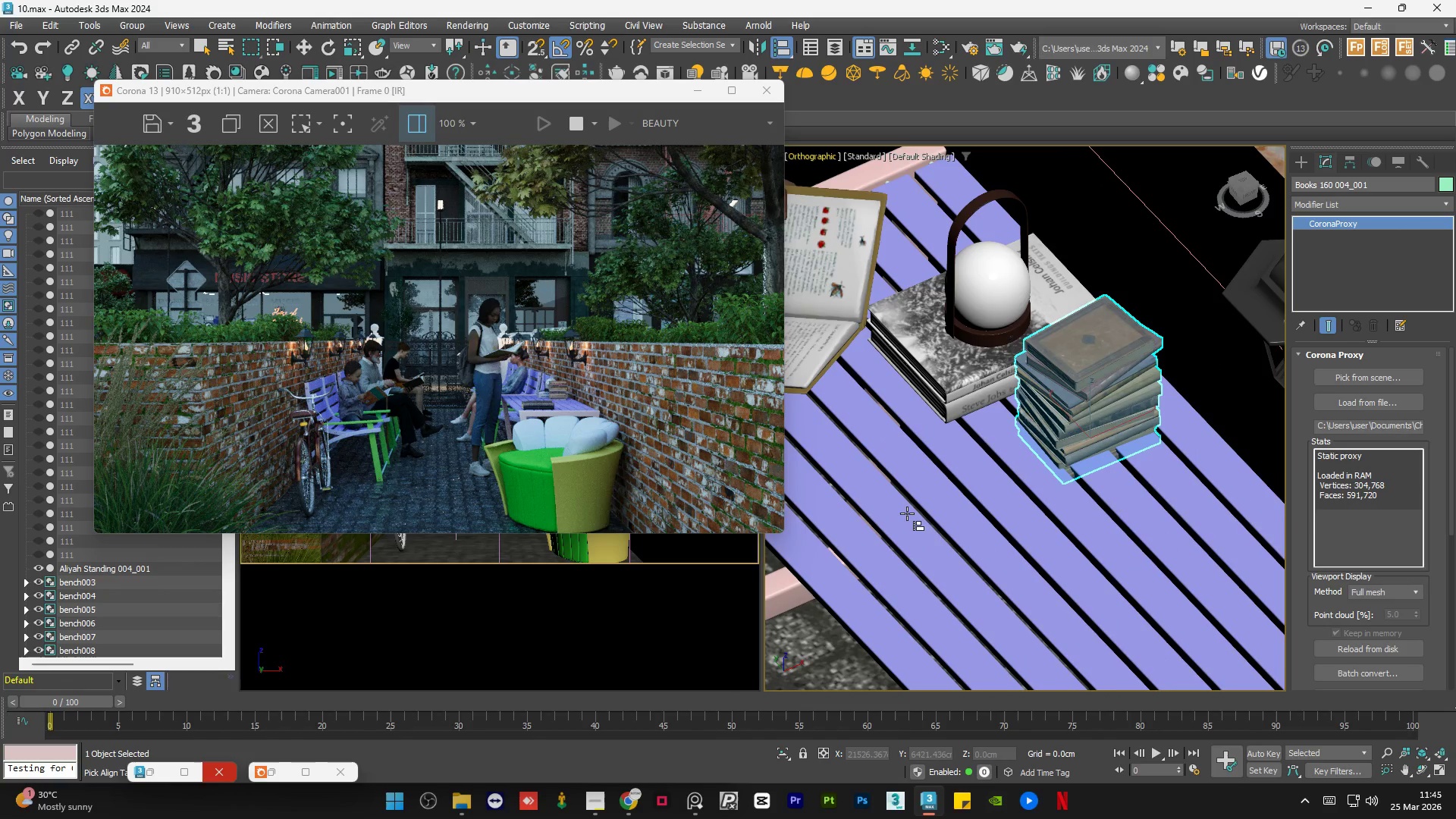 
left_click([907, 513])
 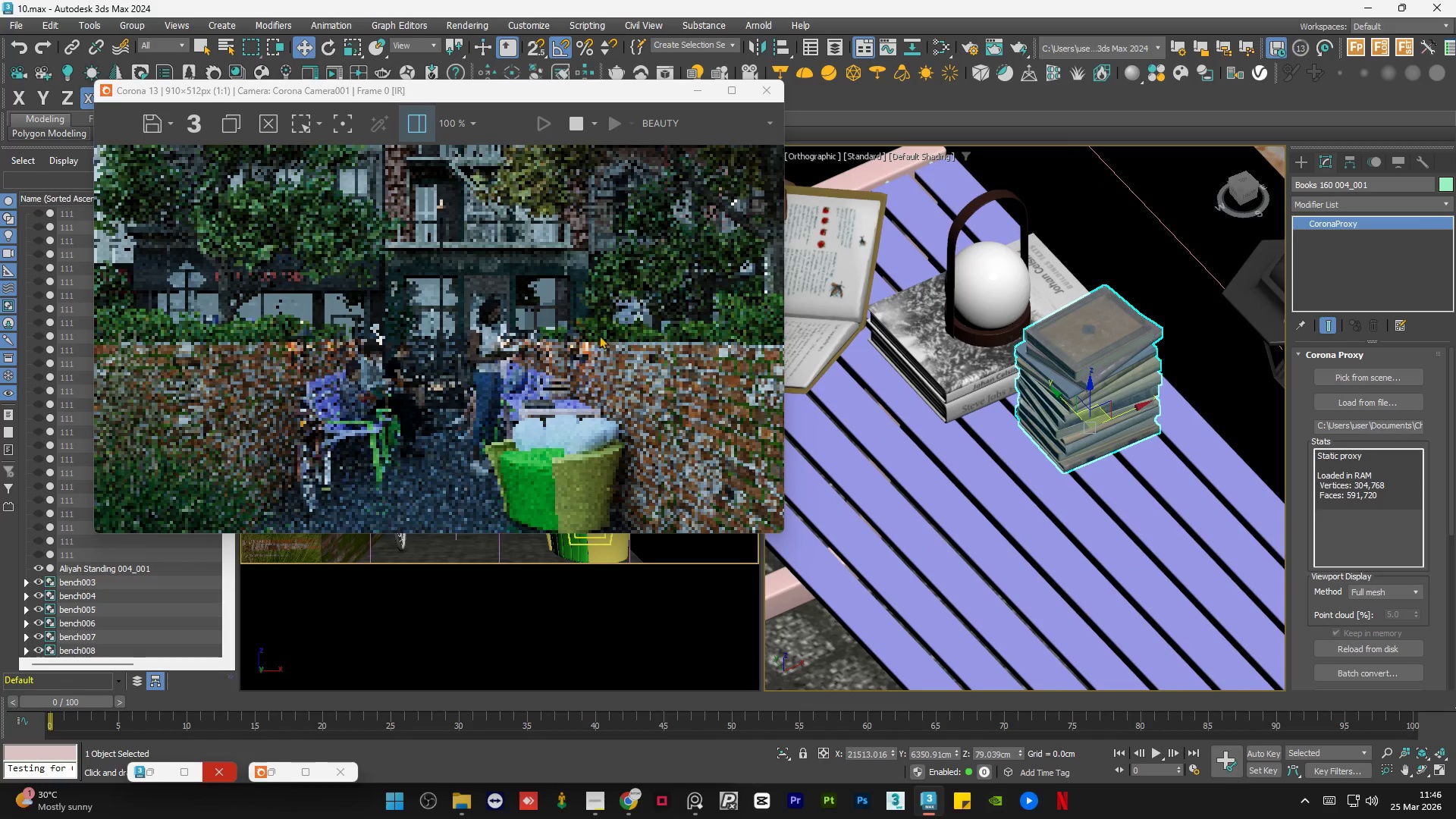 
scroll: coordinate [566, 396], scroll_direction: up, amount: 1.0
 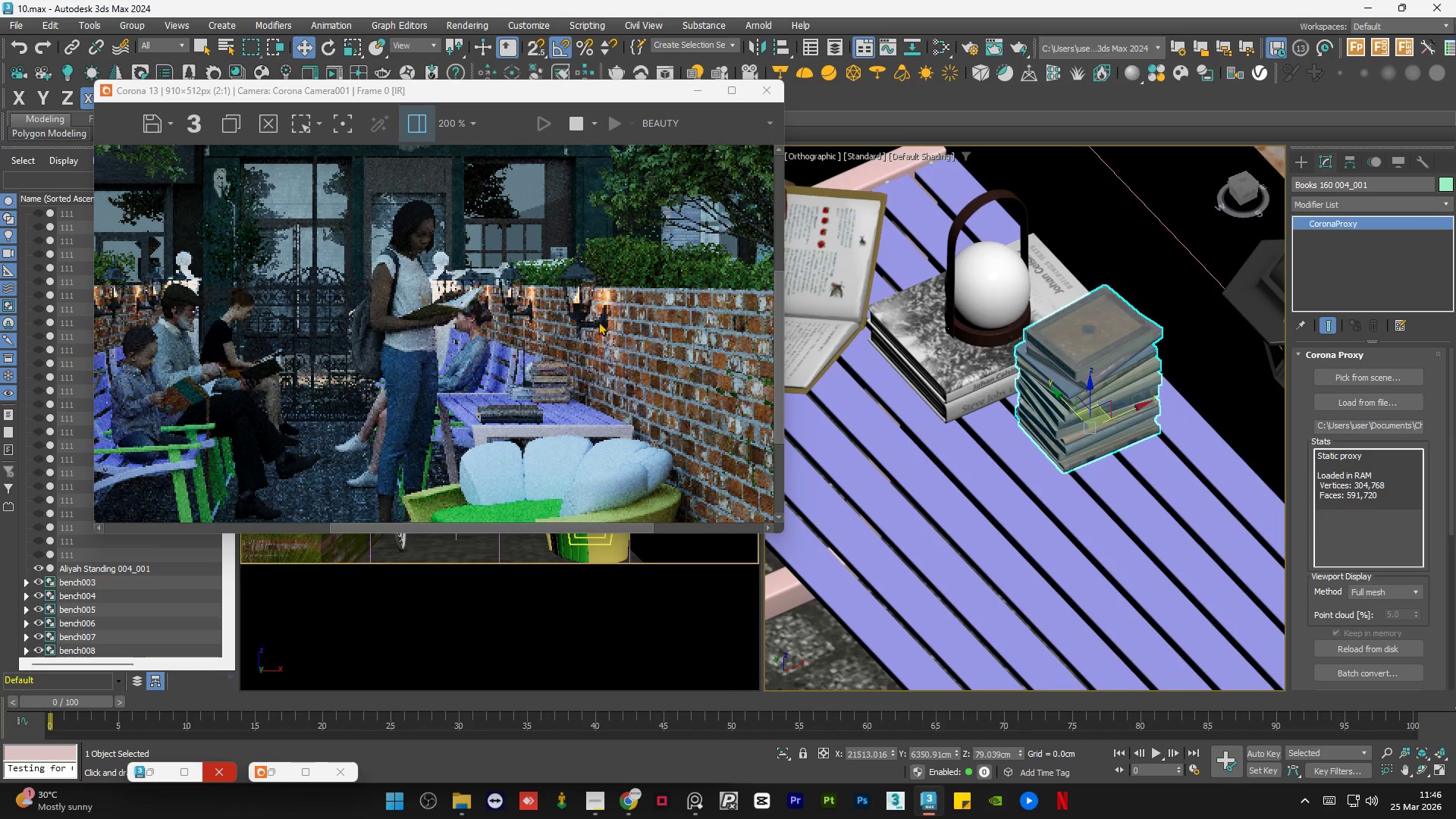 
hold_key(key=AltLeft, duration=0.77)
scroll: coordinate [981, 398], scroll_direction: down, amount: 2.0
 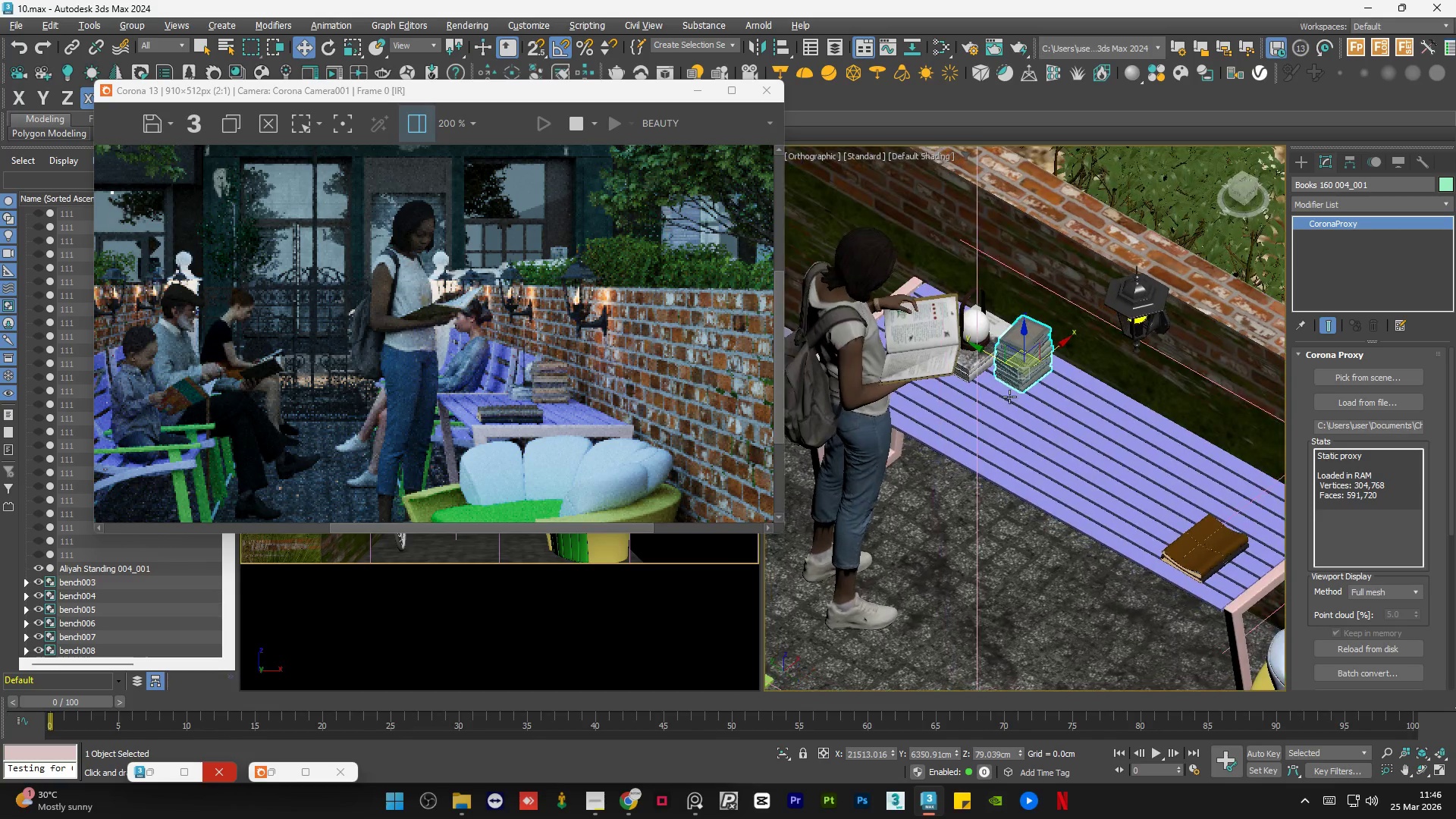 
hold_key(key=AltLeft, duration=1.75)
scroll: coordinate [1050, 370], scroll_direction: up, amount: 4.0
 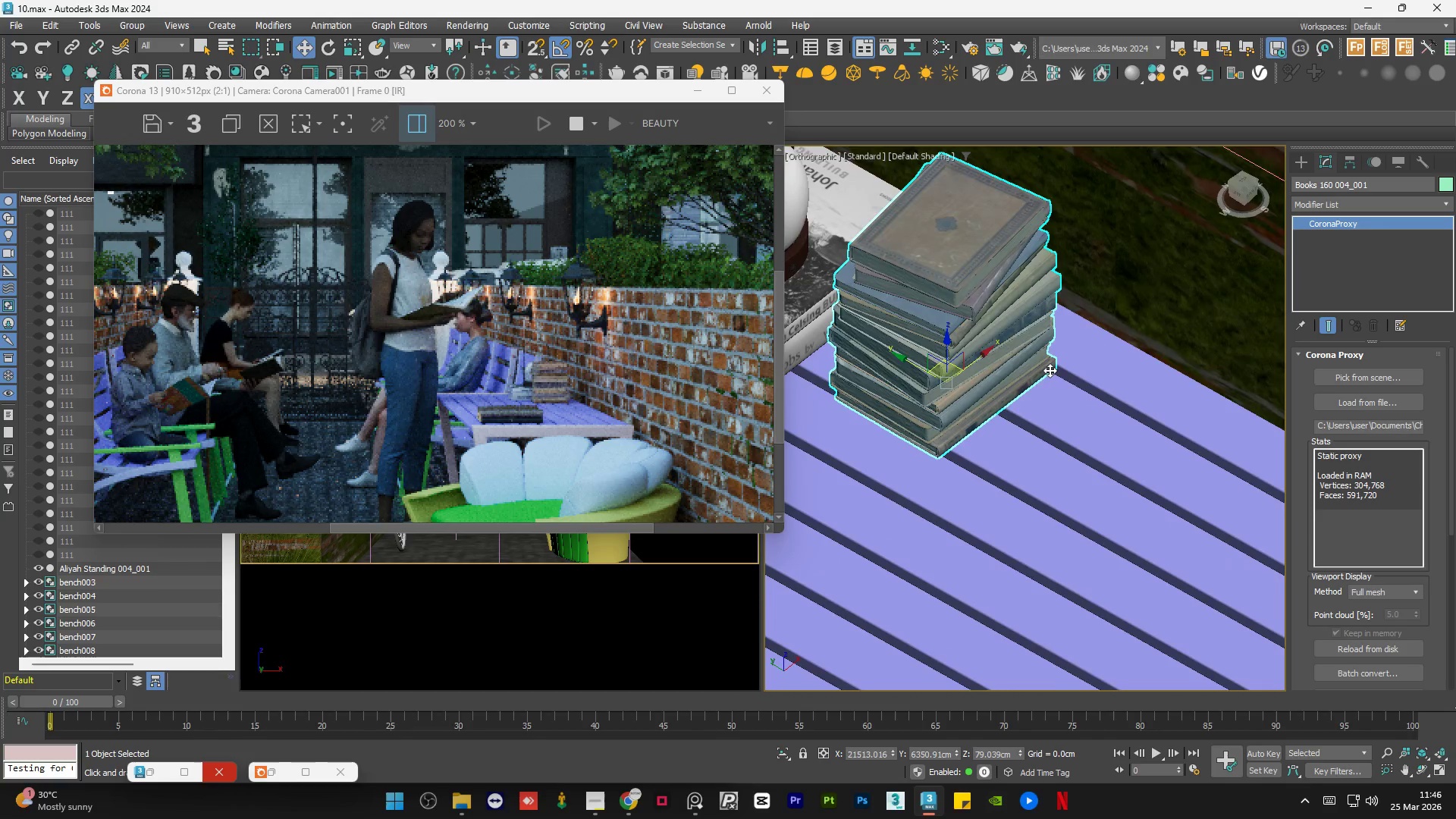 
scroll: coordinate [1015, 406], scroll_direction: down, amount: 2.0
 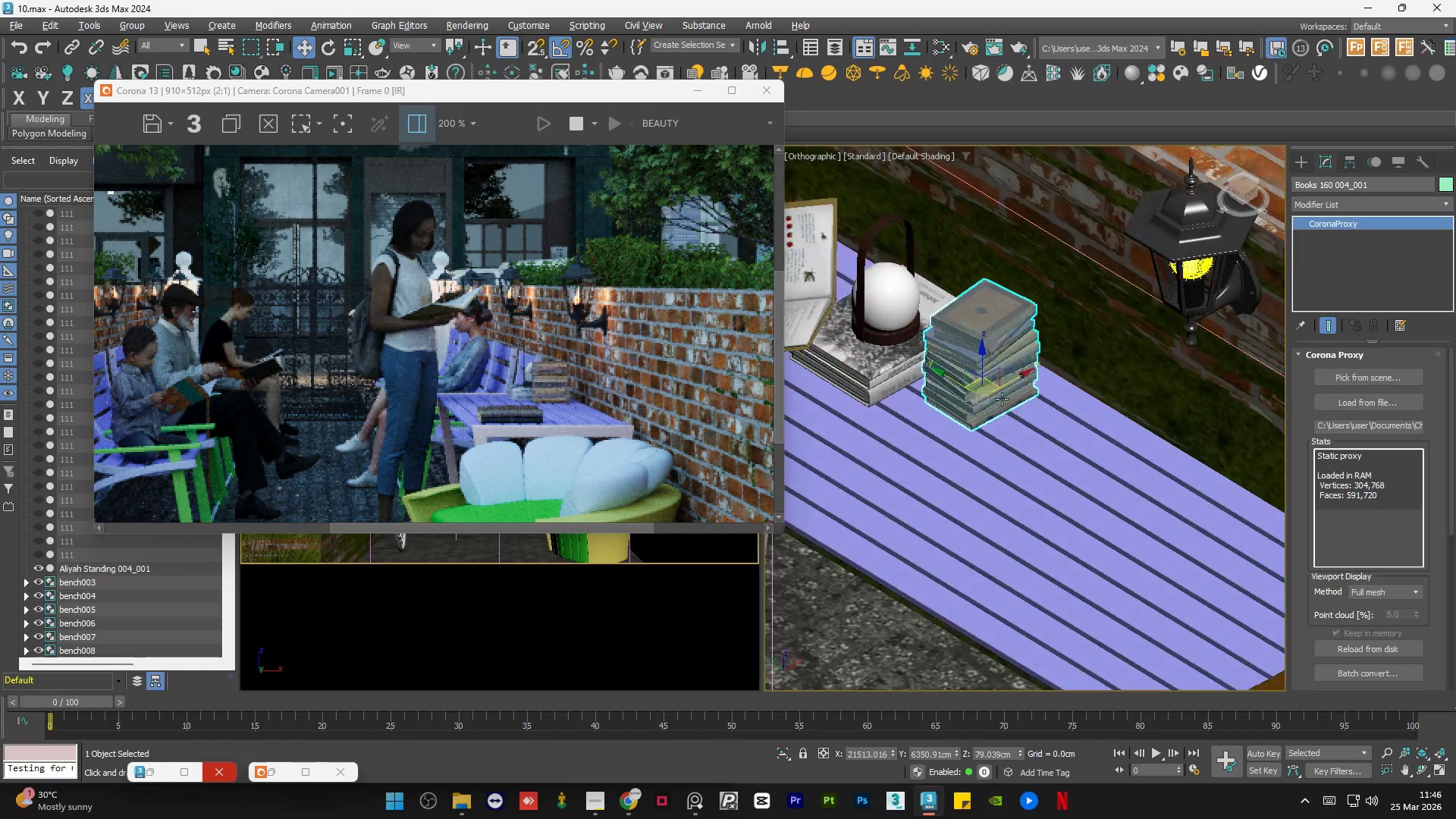 
key(Alt+AltLeft)
 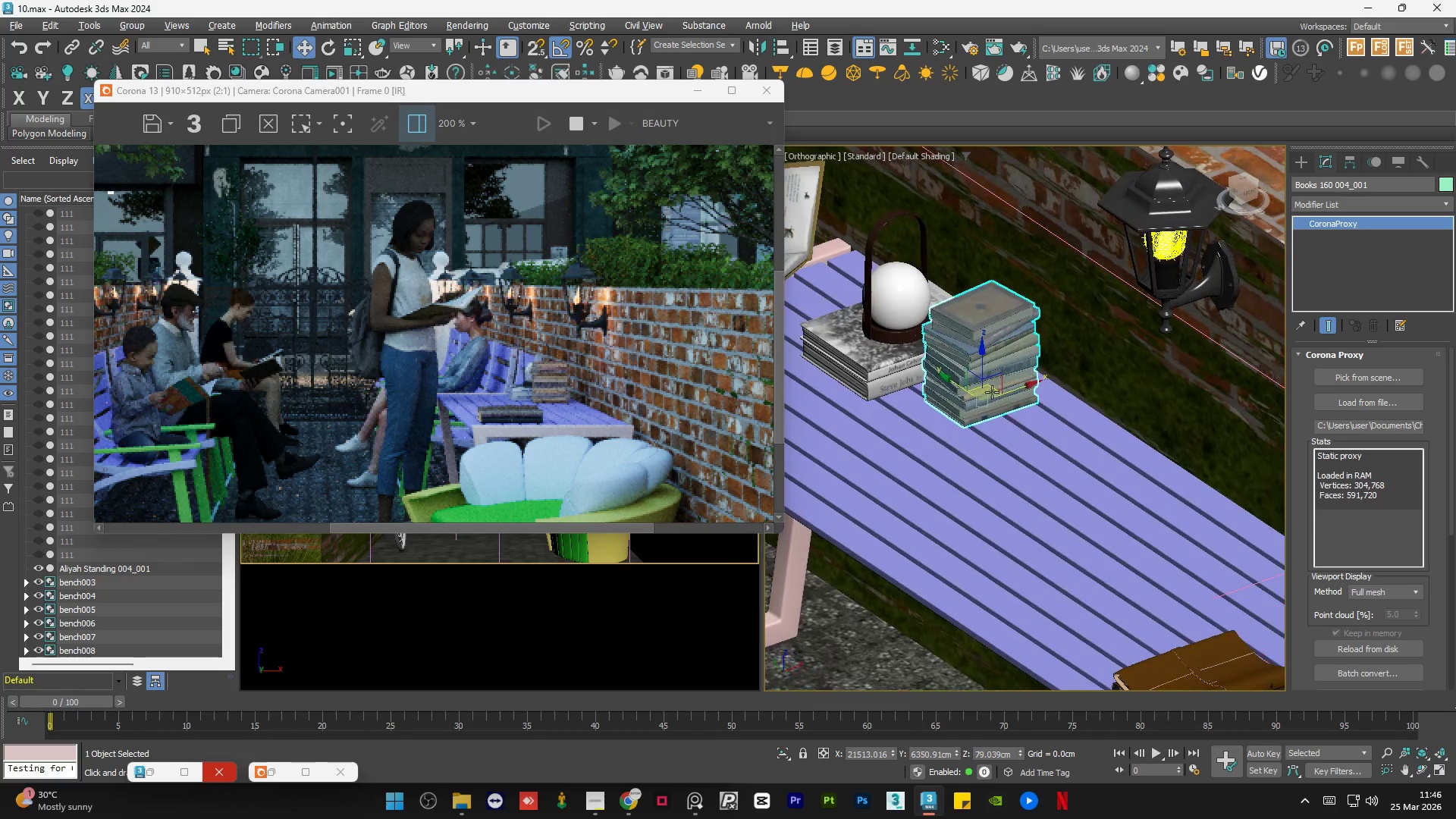 
key(Alt+AltLeft)
 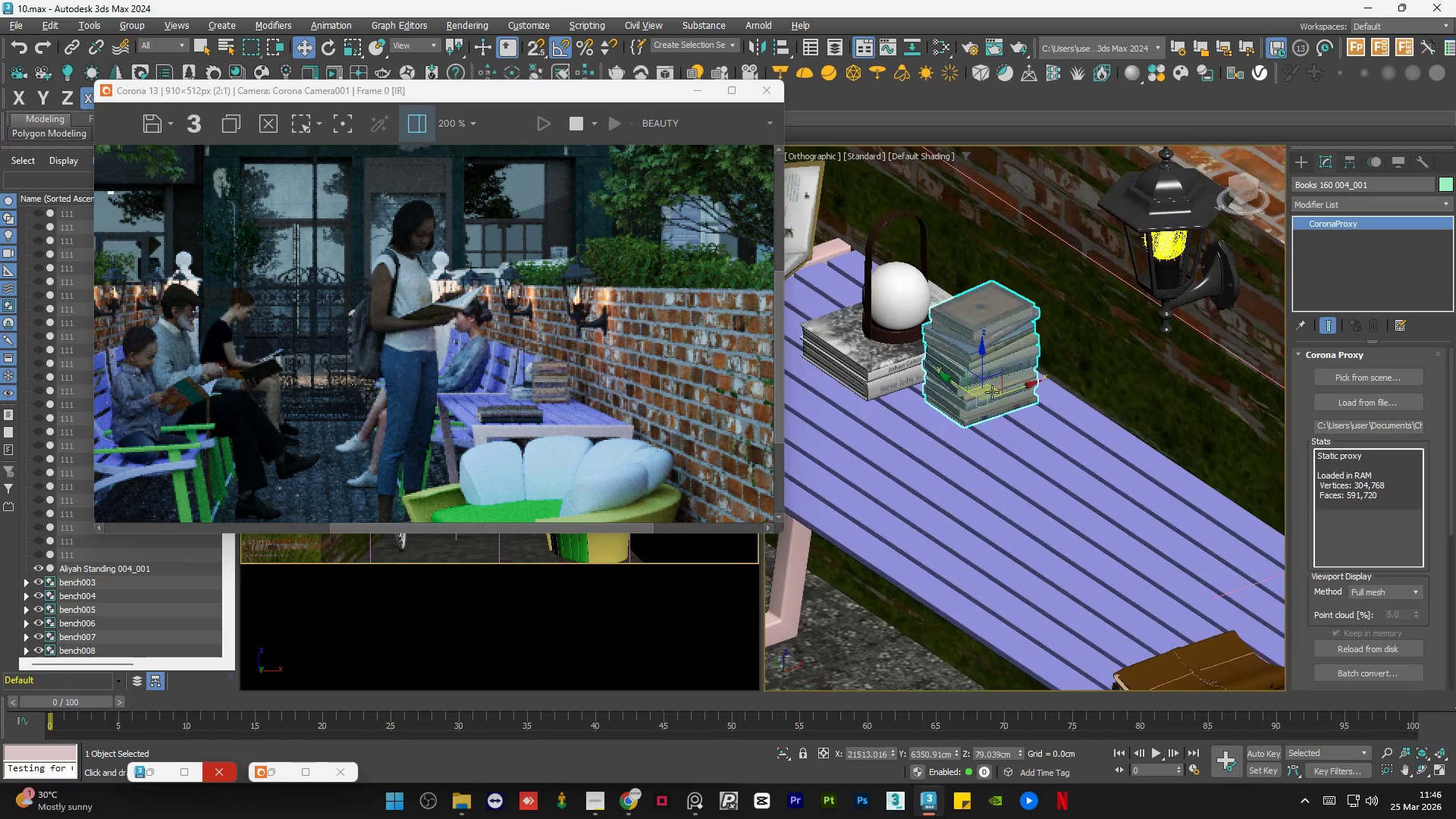 
key(Alt+AltLeft)
 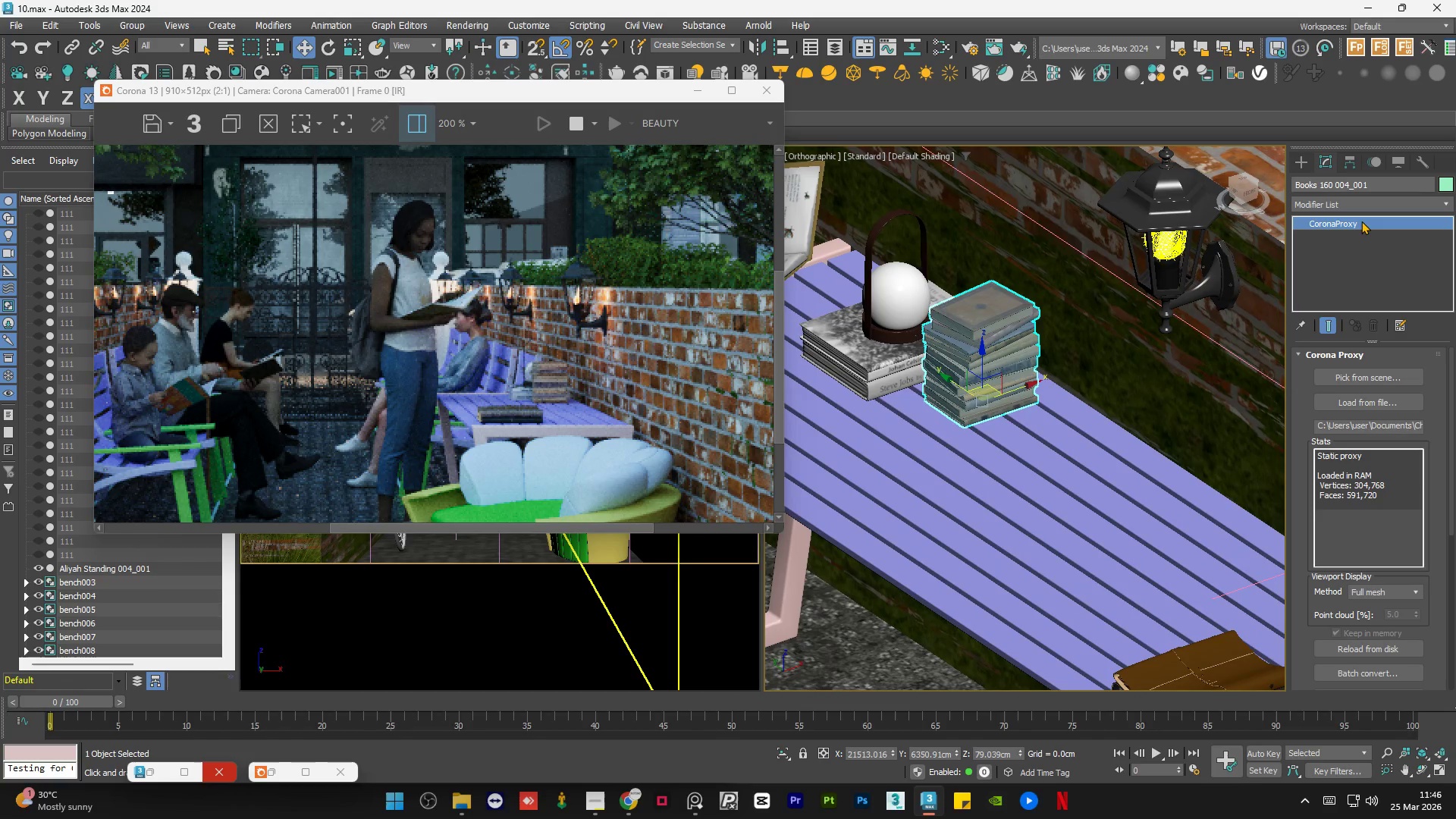 
right_click([1361, 221])
 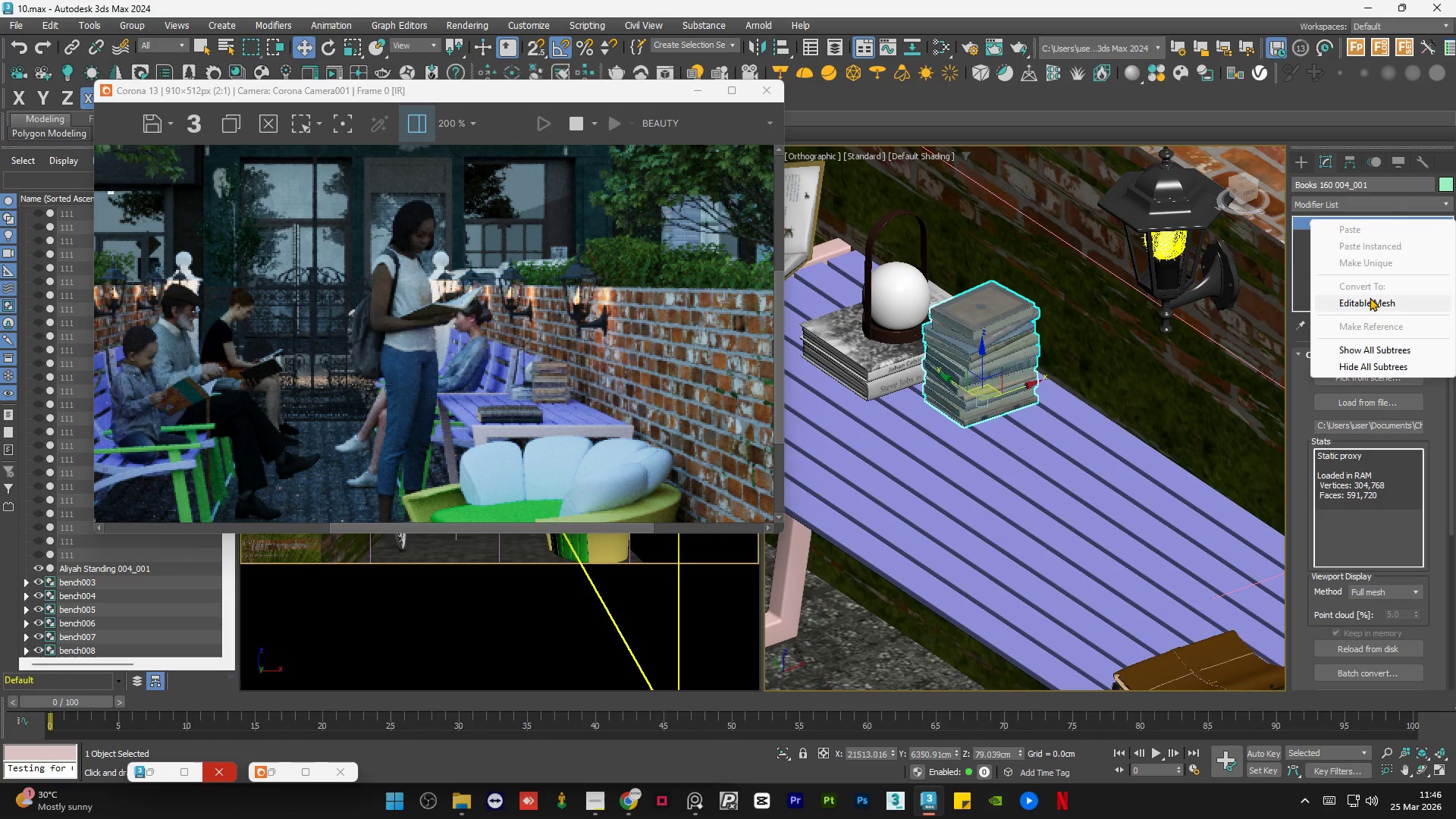 
left_click([1370, 303])
 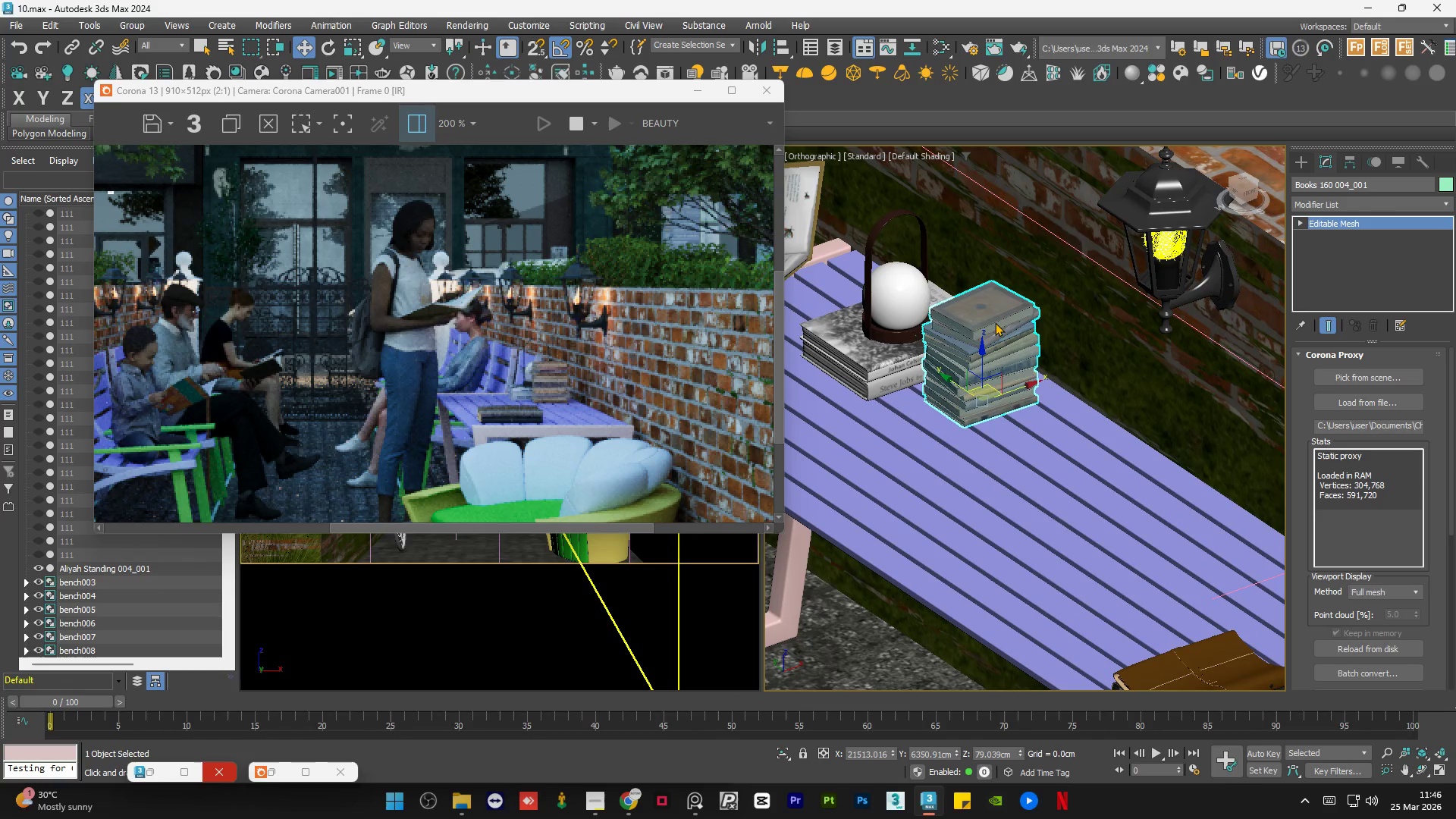 
scroll: coordinate [975, 320], scroll_direction: up, amount: 3.0
 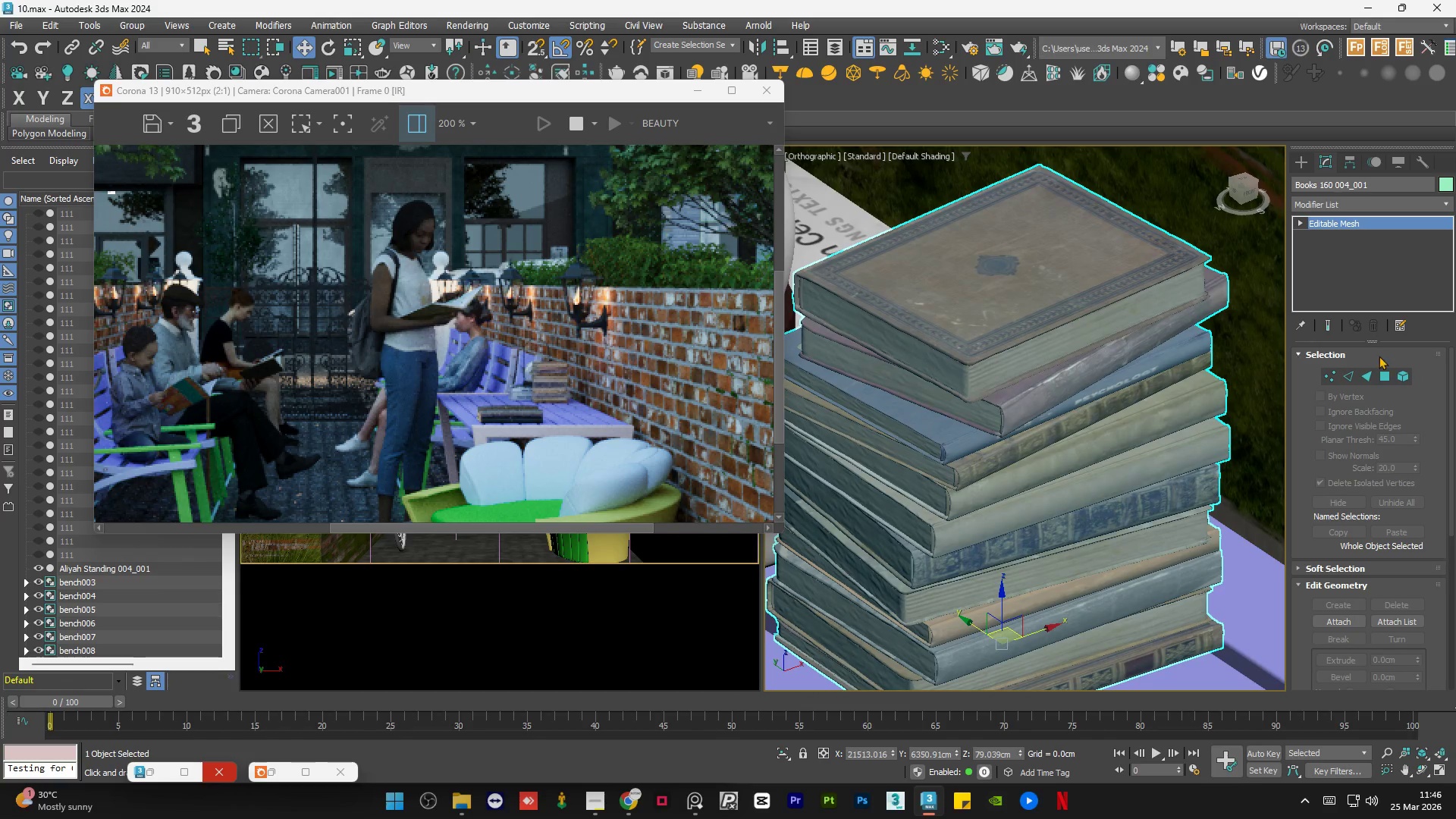 
left_click([1400, 376])
 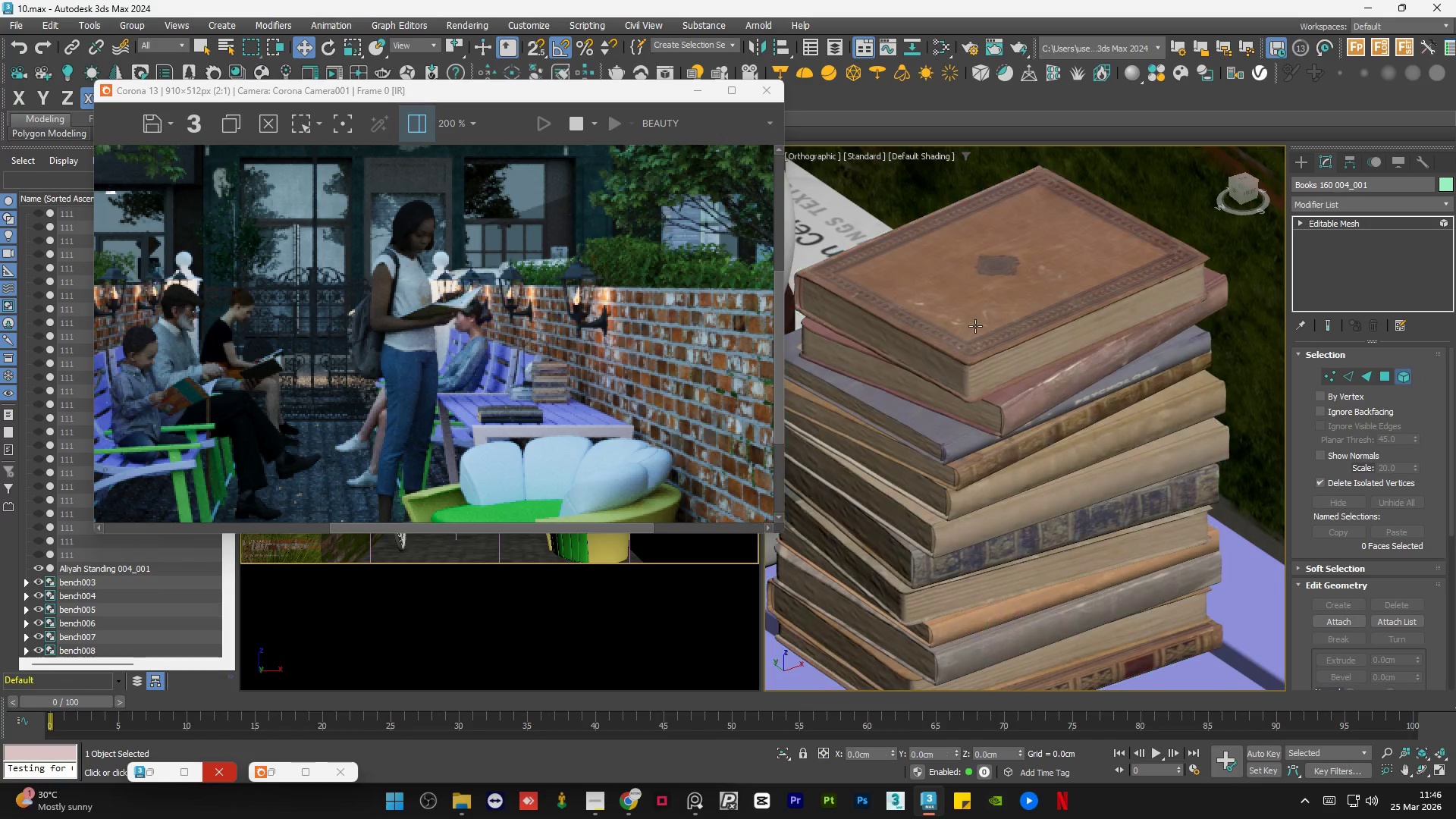 
left_click([975, 326])
 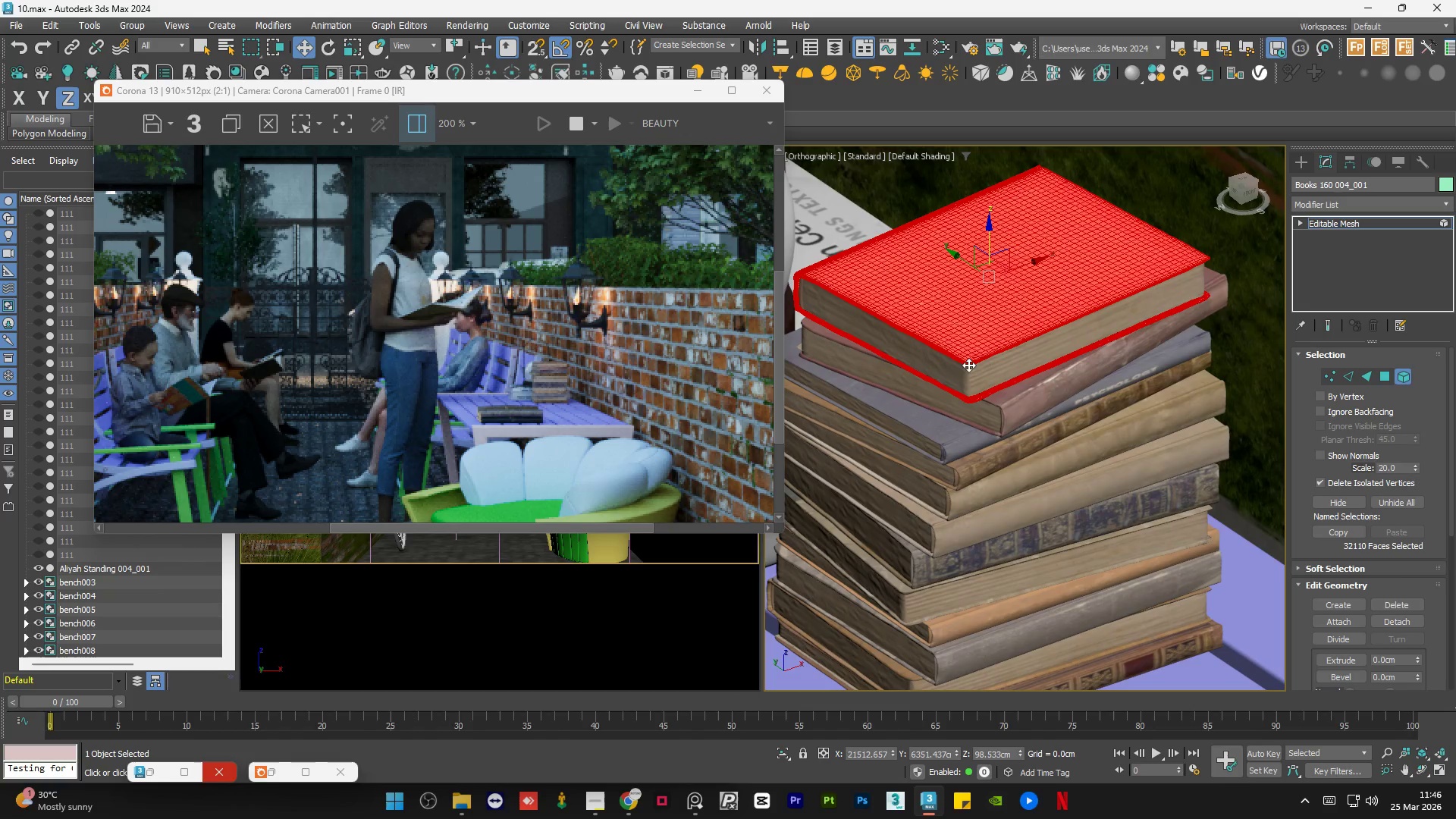 
hold_key(key=ControlLeft, duration=0.39)
left_click([962, 379])
 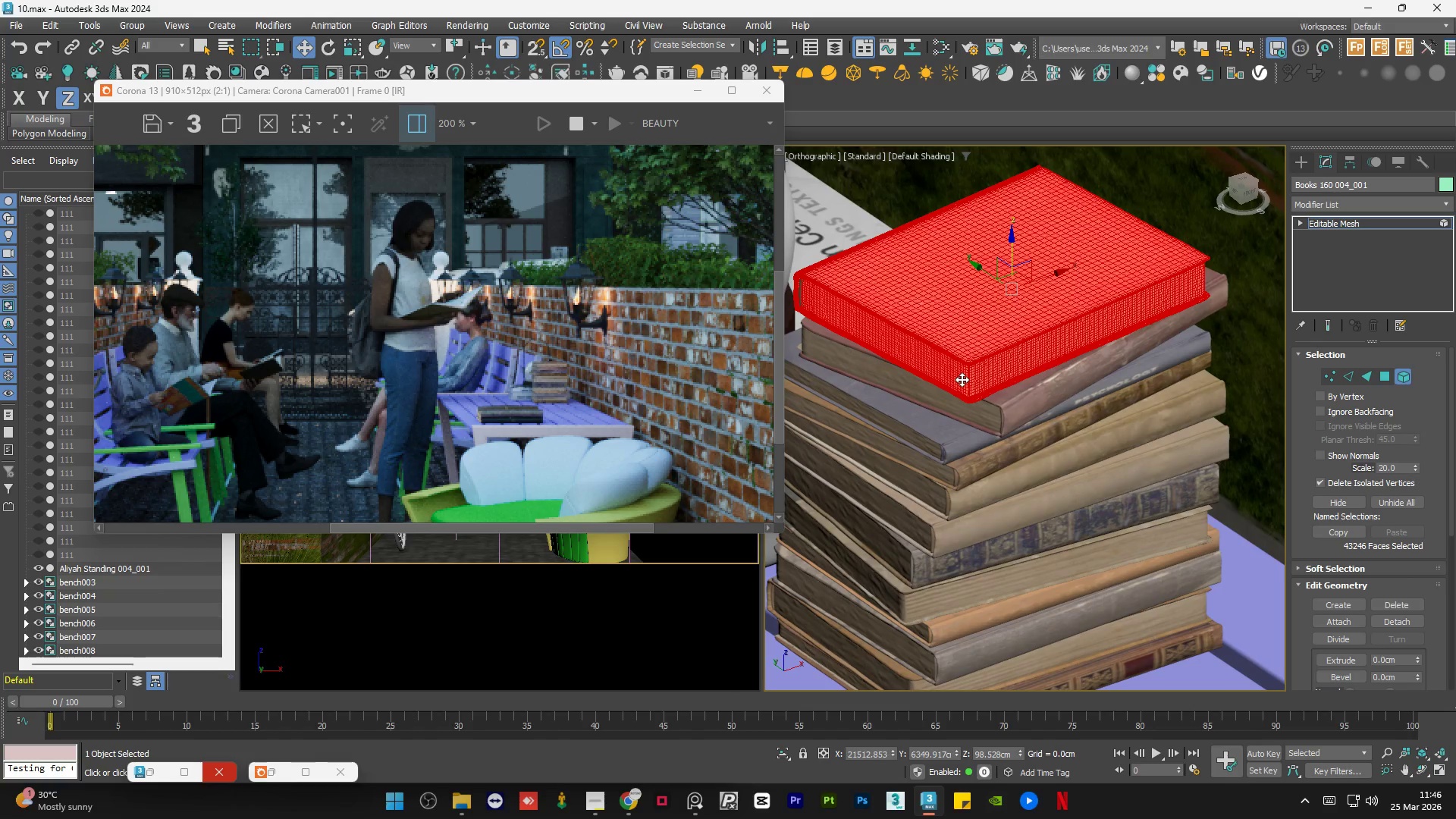 
hold_key(key=AltLeft, duration=1.52)
 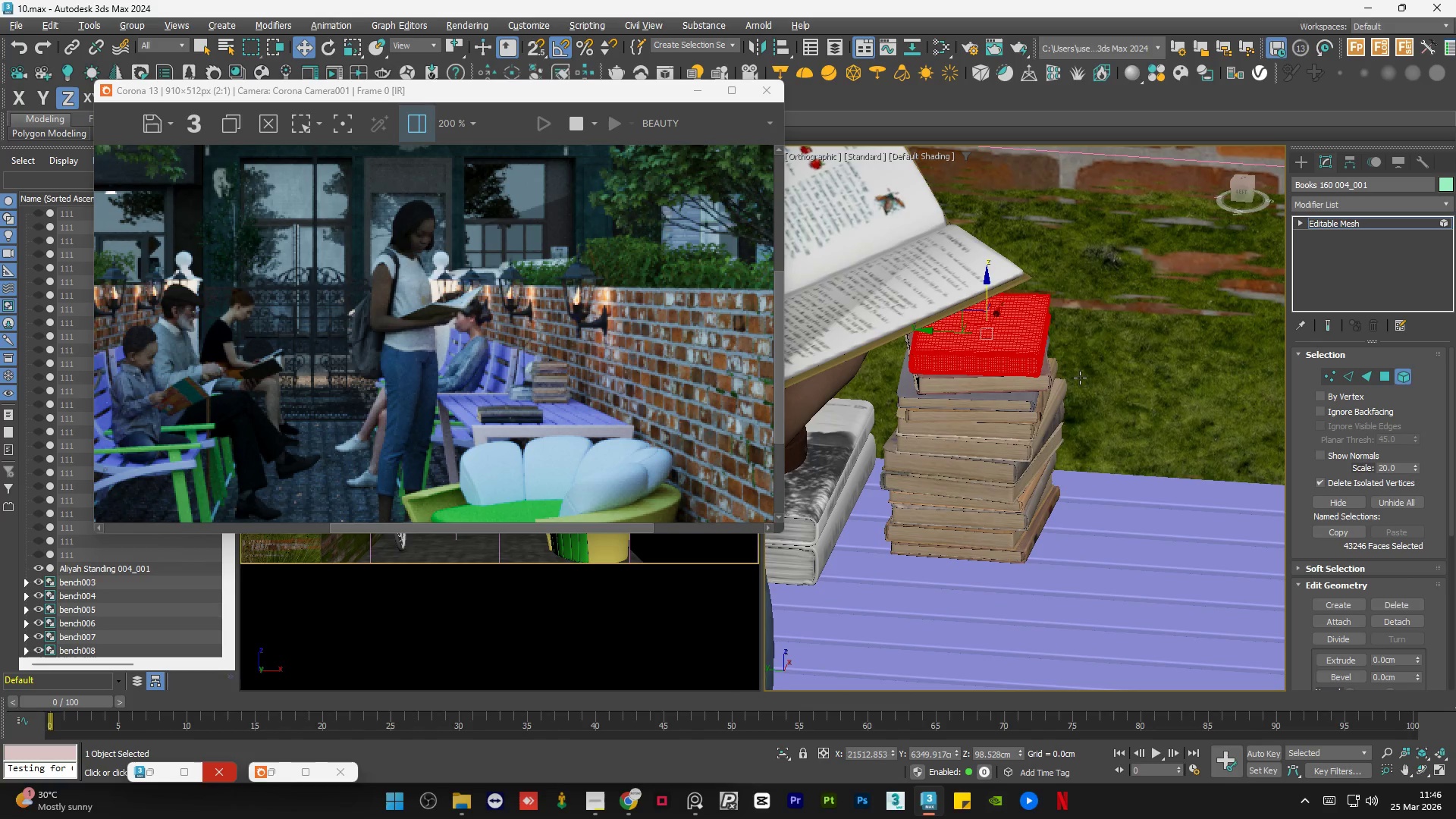 
scroll: coordinate [962, 379], scroll_direction: down, amount: 2.0
 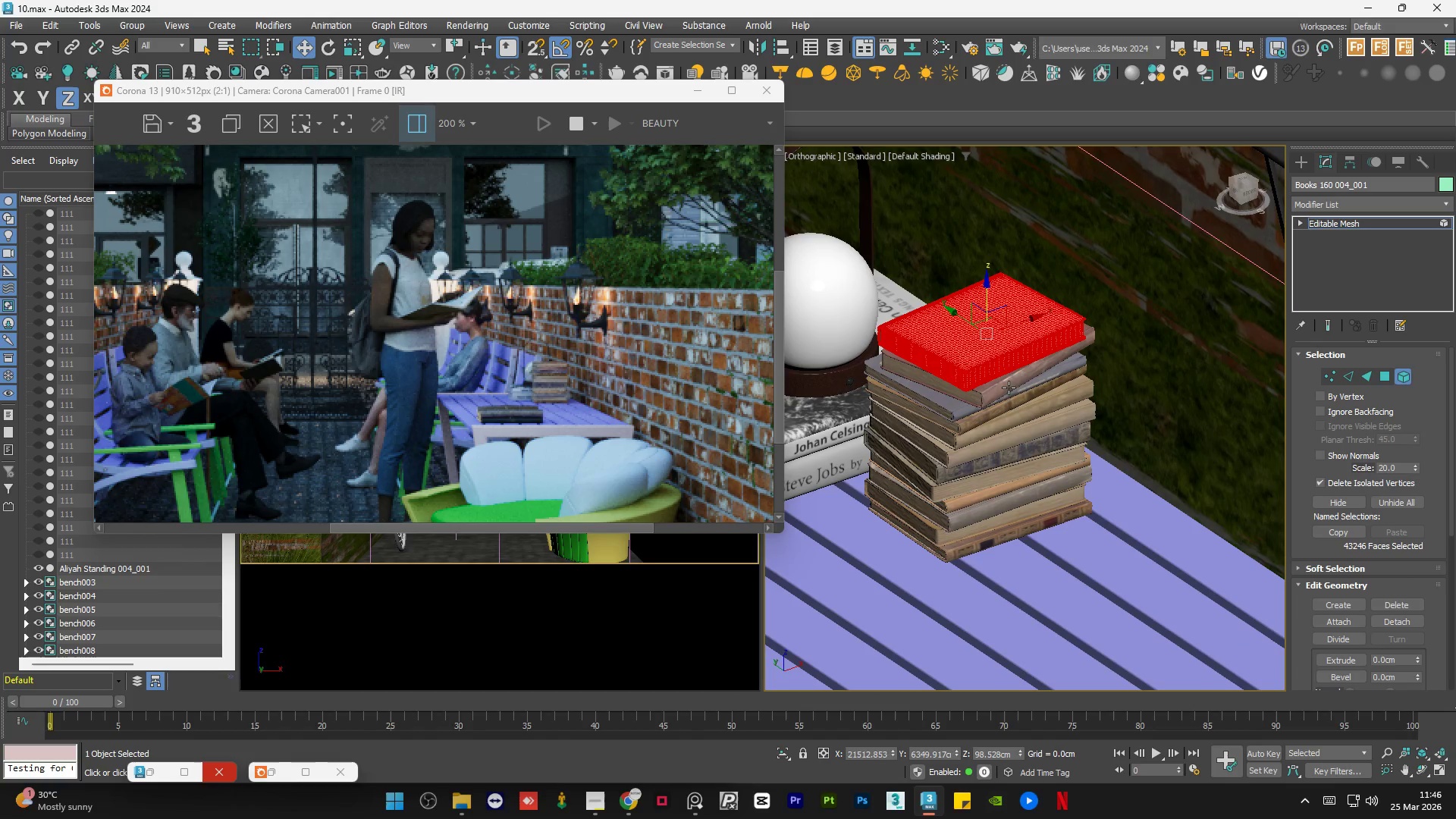 
key(Alt+AltLeft)
 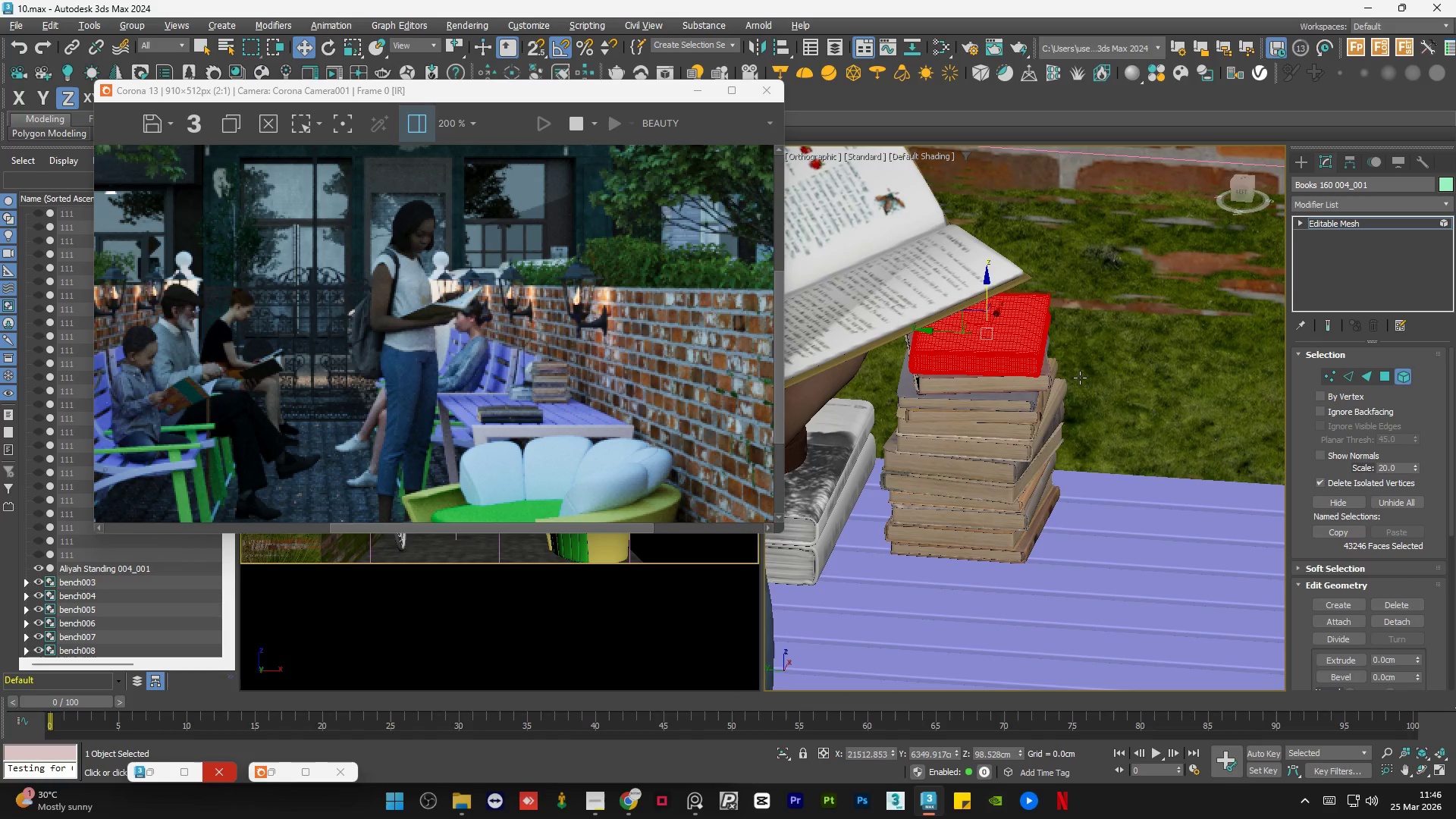 
key(Alt+AltLeft)
 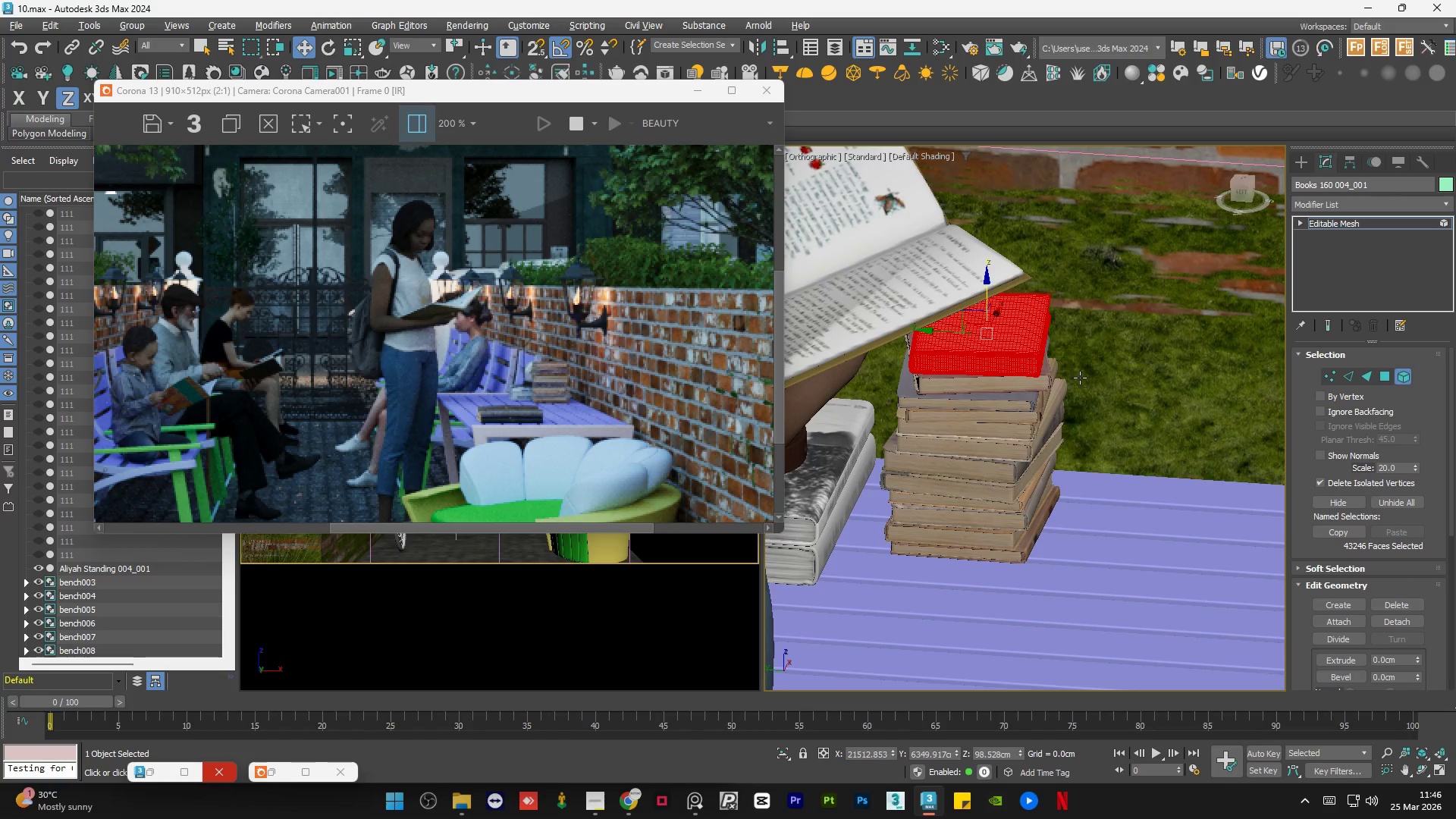 
key(Alt+AltLeft)
 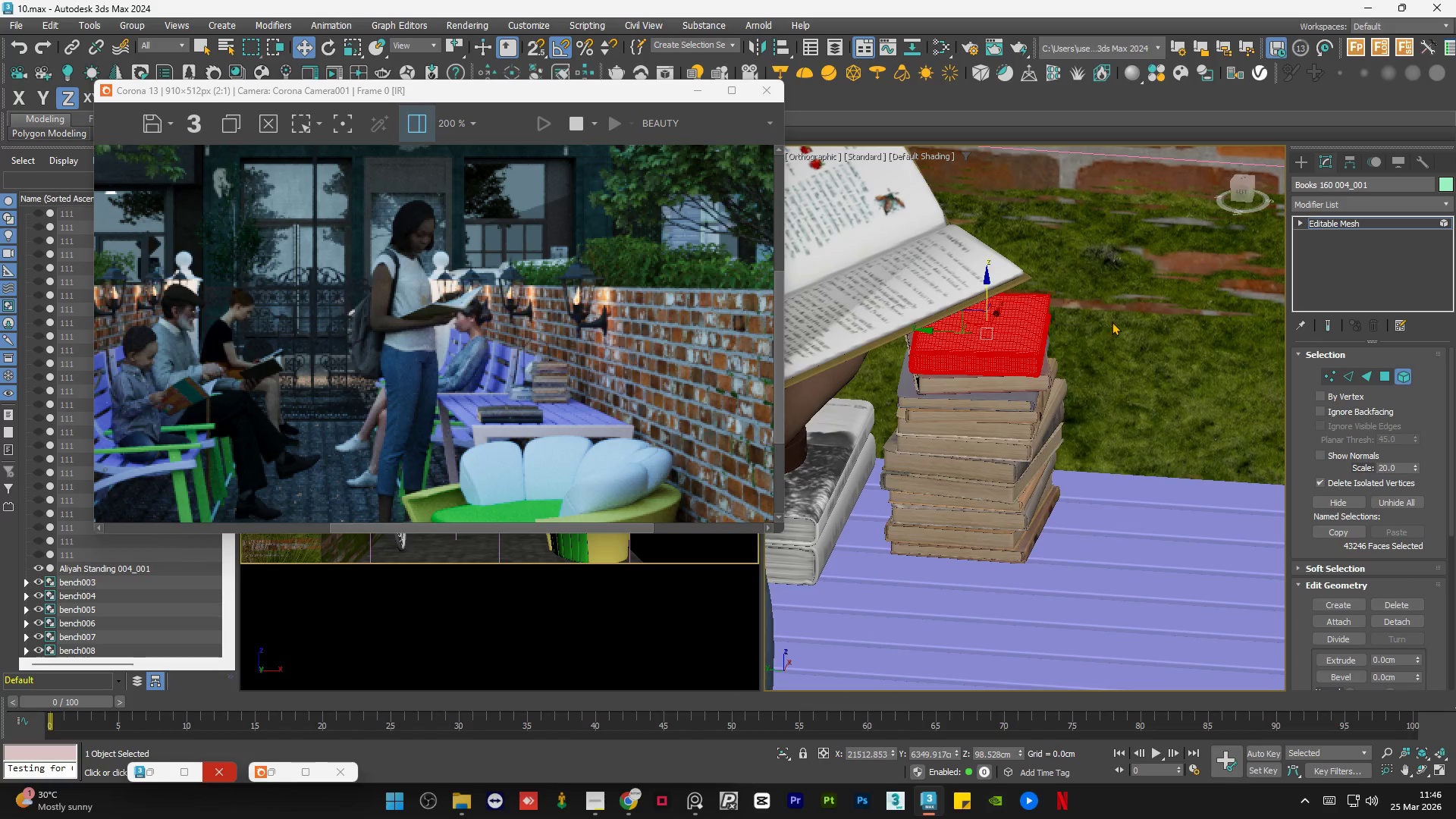 
hold_key(key=ControlLeft, duration=1.31)
left_click_drag(start_coordinate=[1155, 246], to_coordinate=[939, 446])
 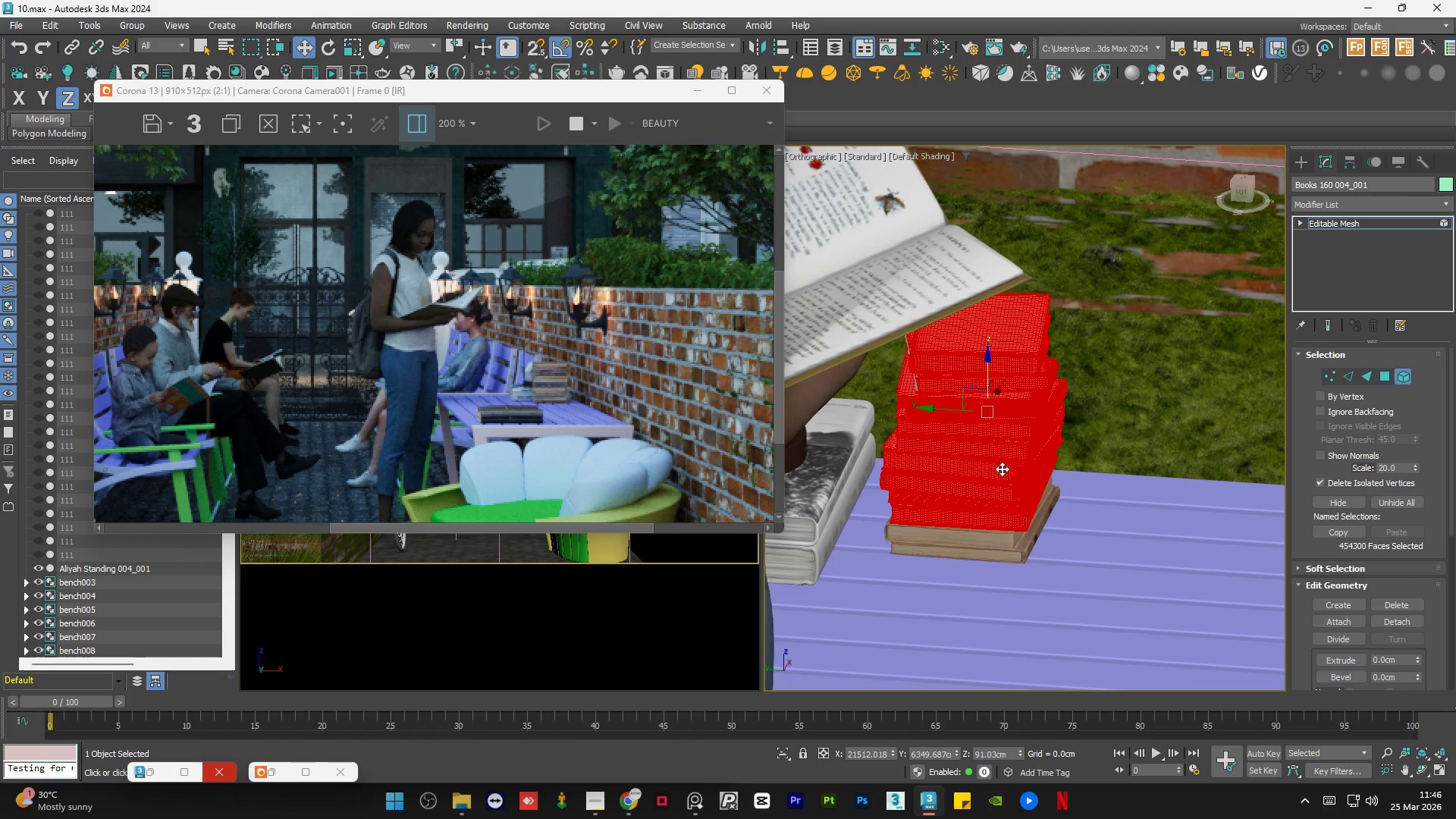 
hold_key(key=AltLeft, duration=0.81)
 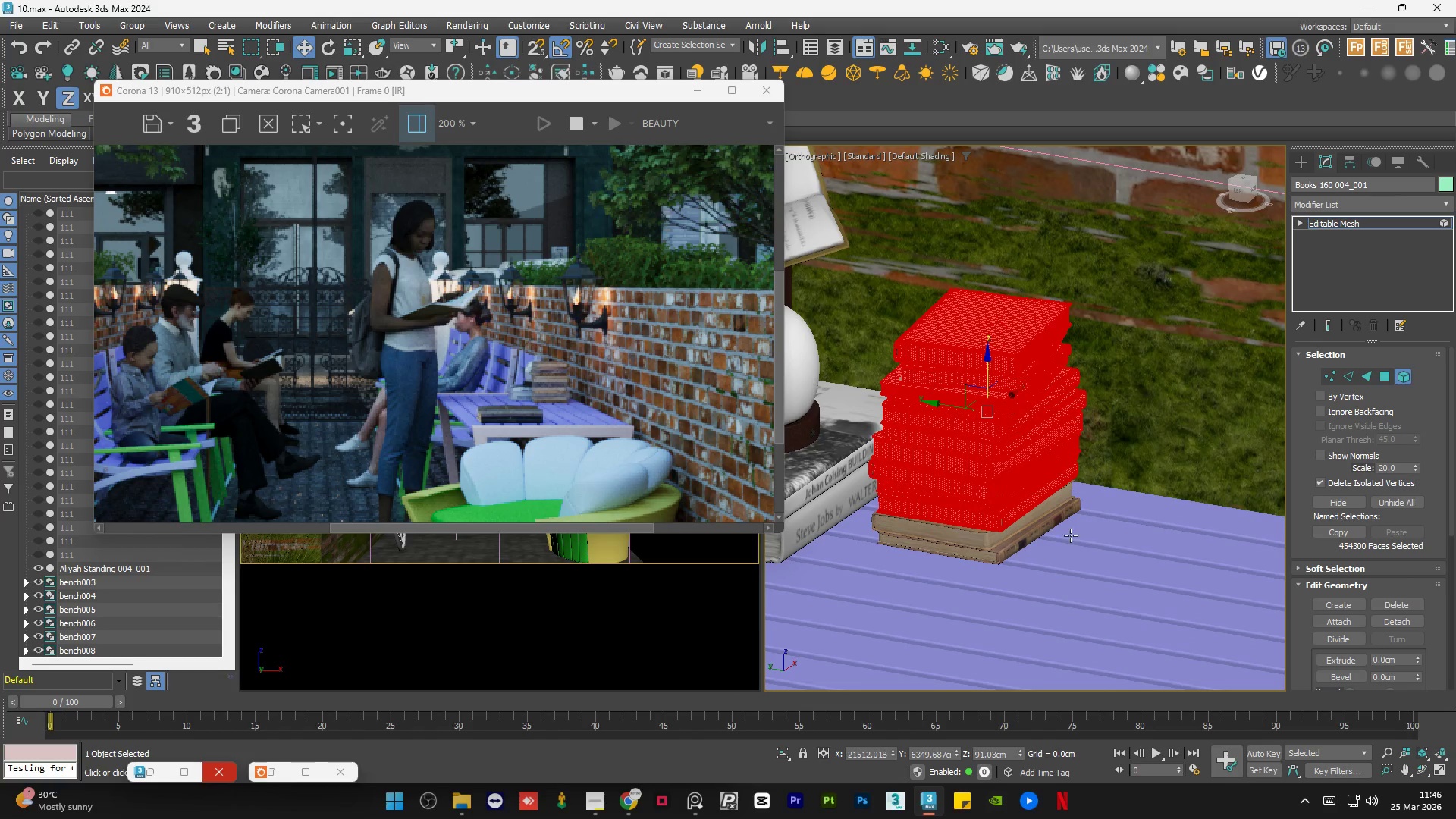 
hold_key(key=AltLeft, duration=1.2)
left_click_drag(start_coordinate=[1083, 548], to_coordinate=[937, 476])
 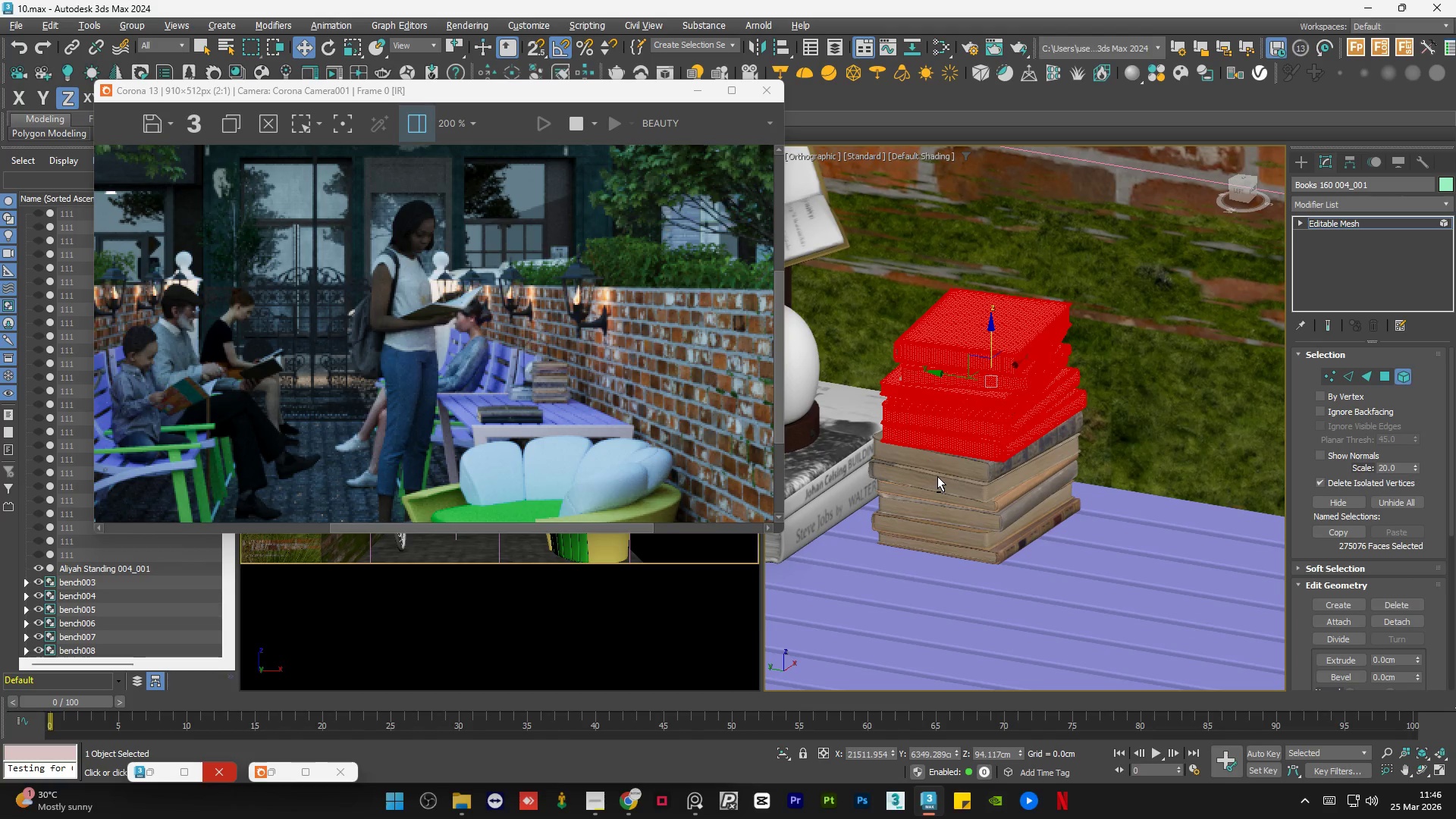 
hold_key(key=AltLeft, duration=1.52)
 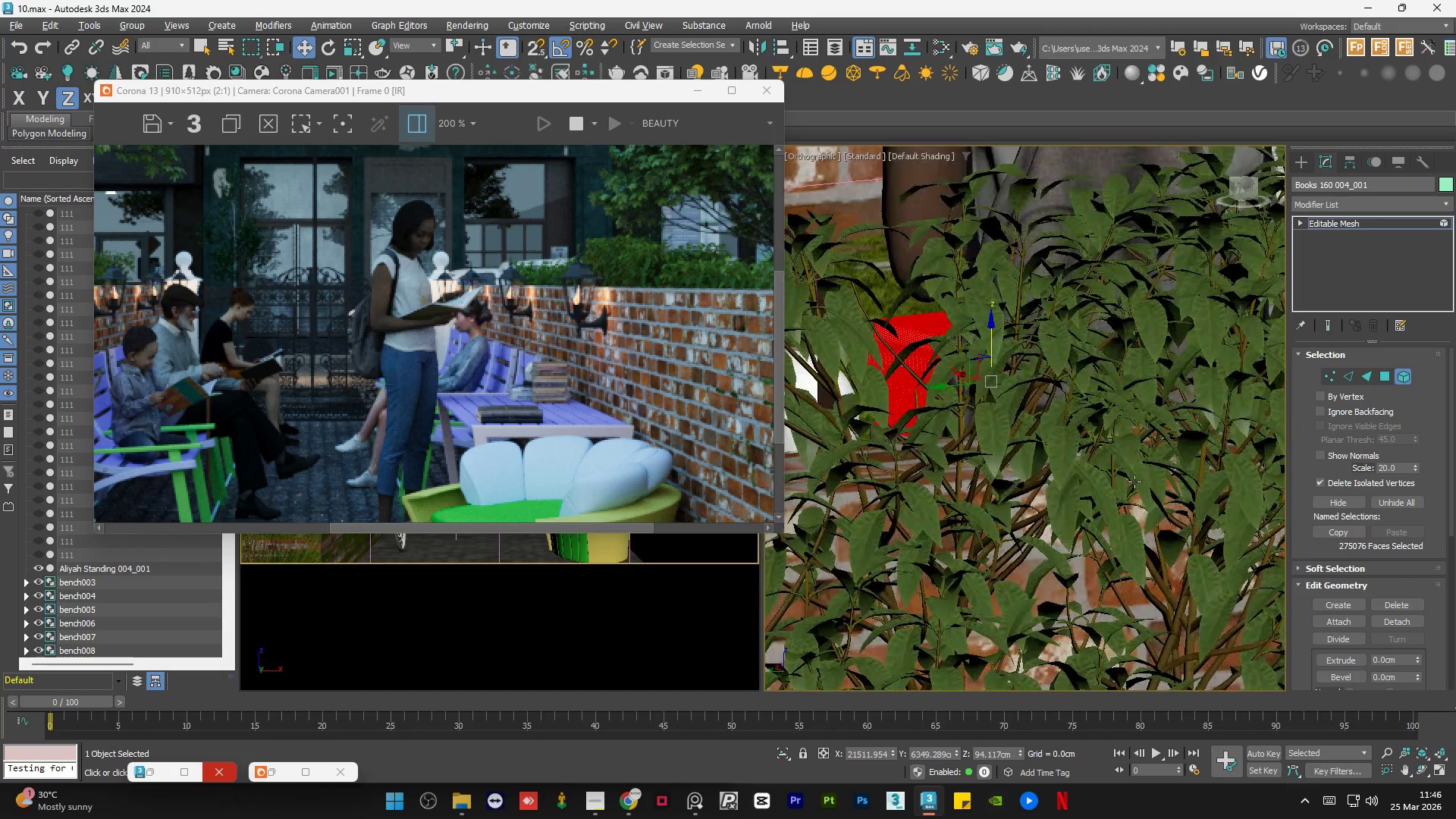 
hold_key(key=AltLeft, duration=1.5)
 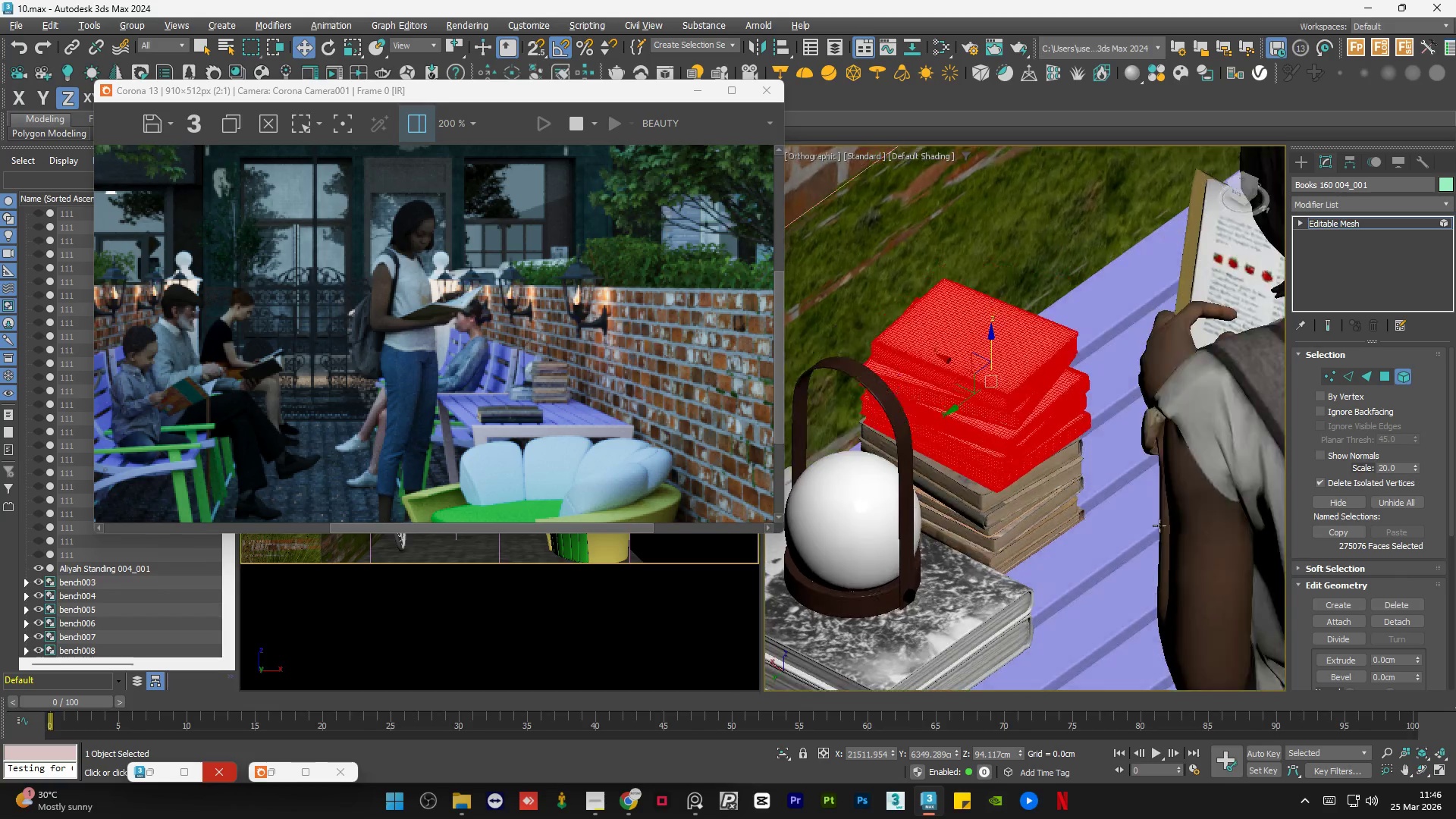 
hold_key(key=AltLeft, duration=1.17)
 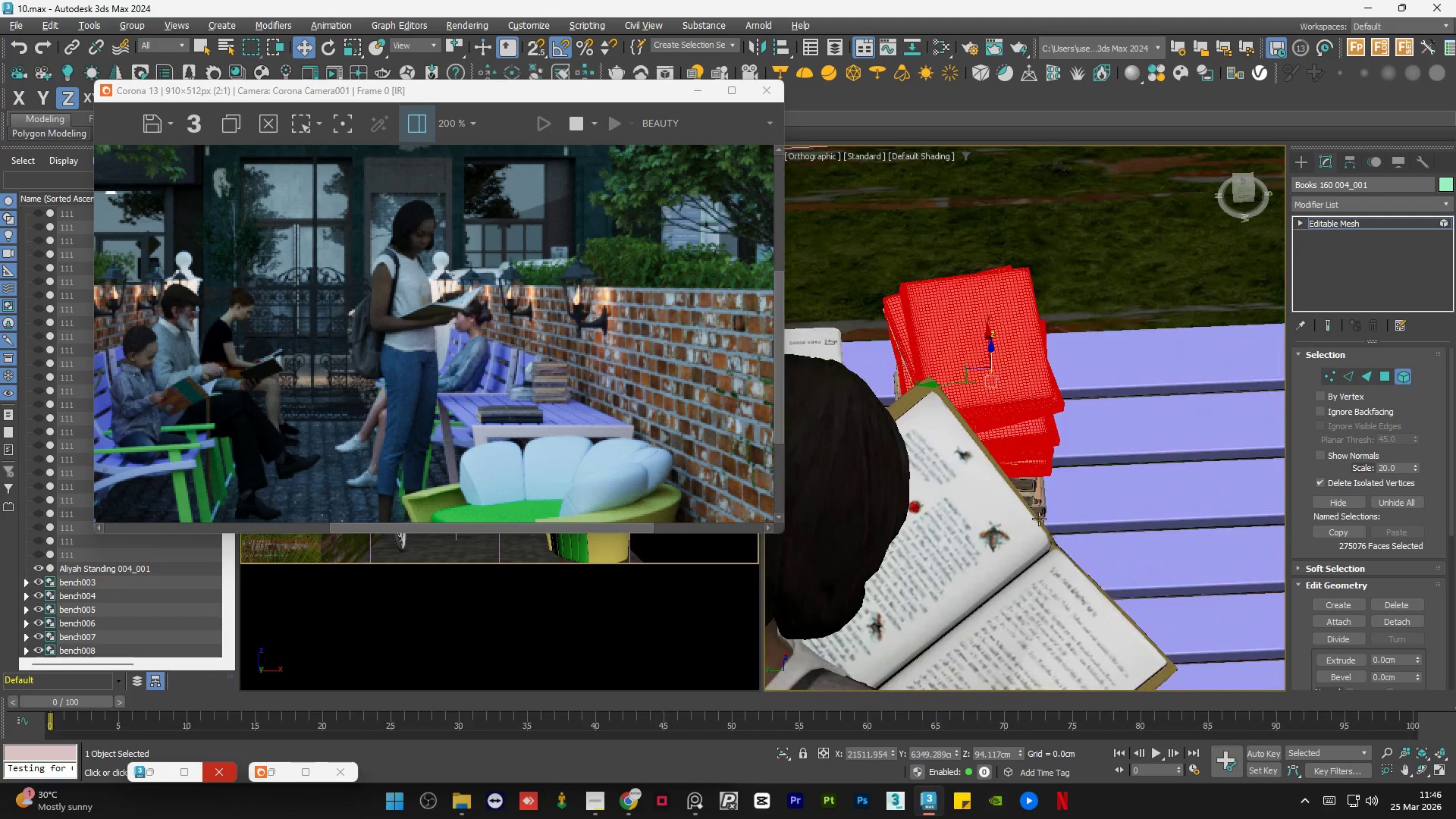 
hold_key(key=AltLeft, duration=0.47)
 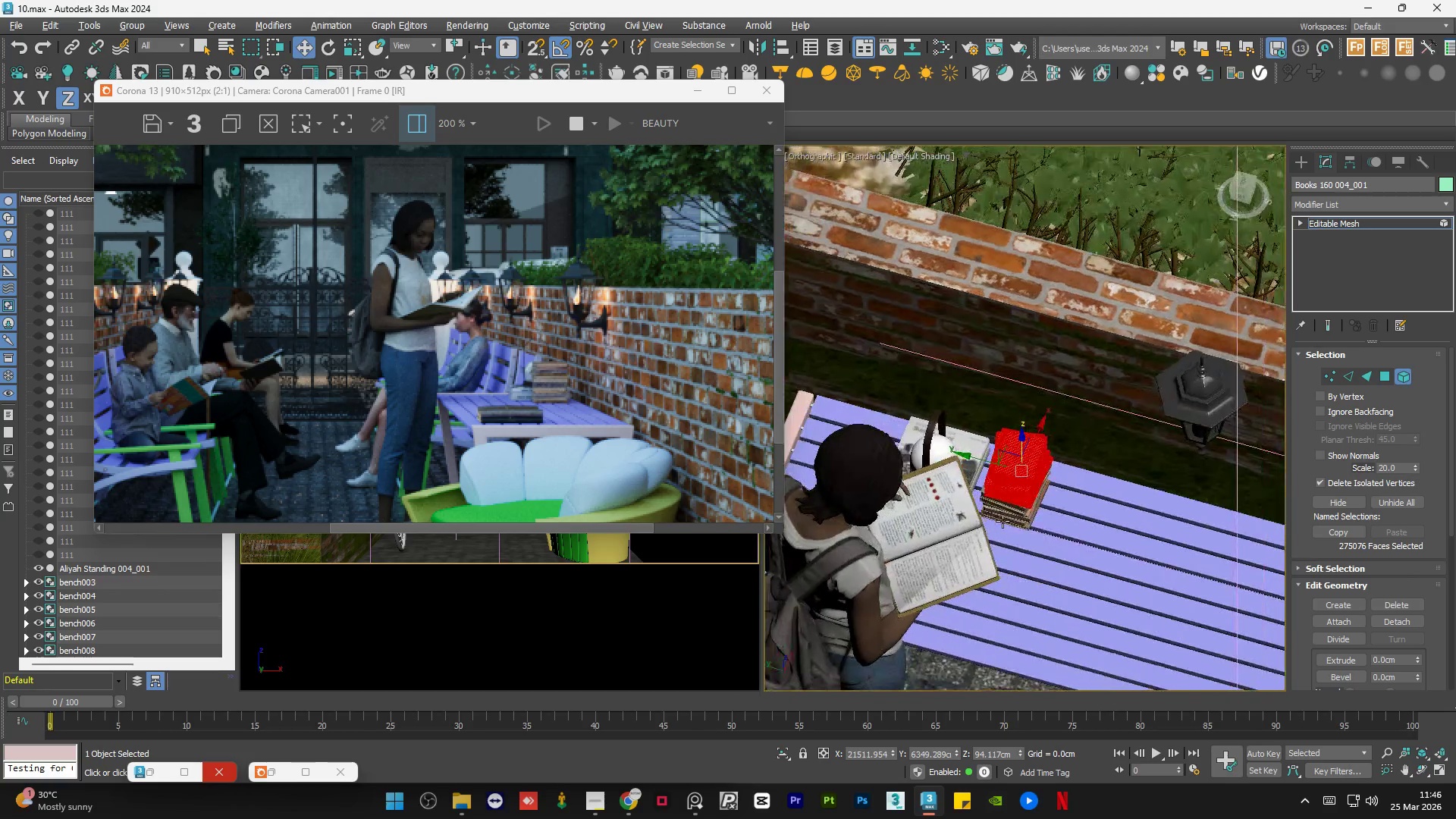 
scroll: coordinate [1037, 520], scroll_direction: down, amount: 3.0
 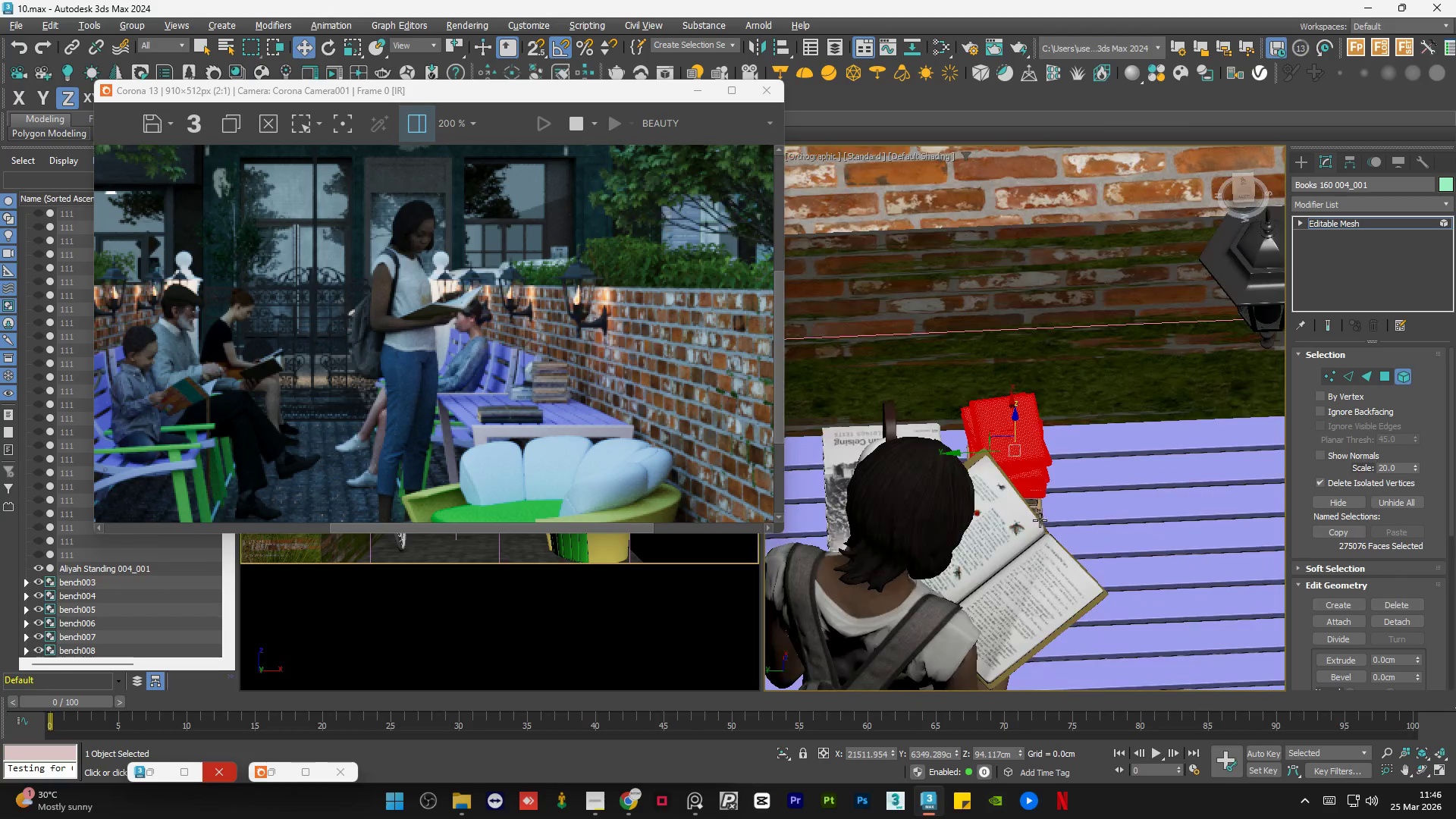 
scroll: coordinate [1003, 521], scroll_direction: up, amount: 1.0
 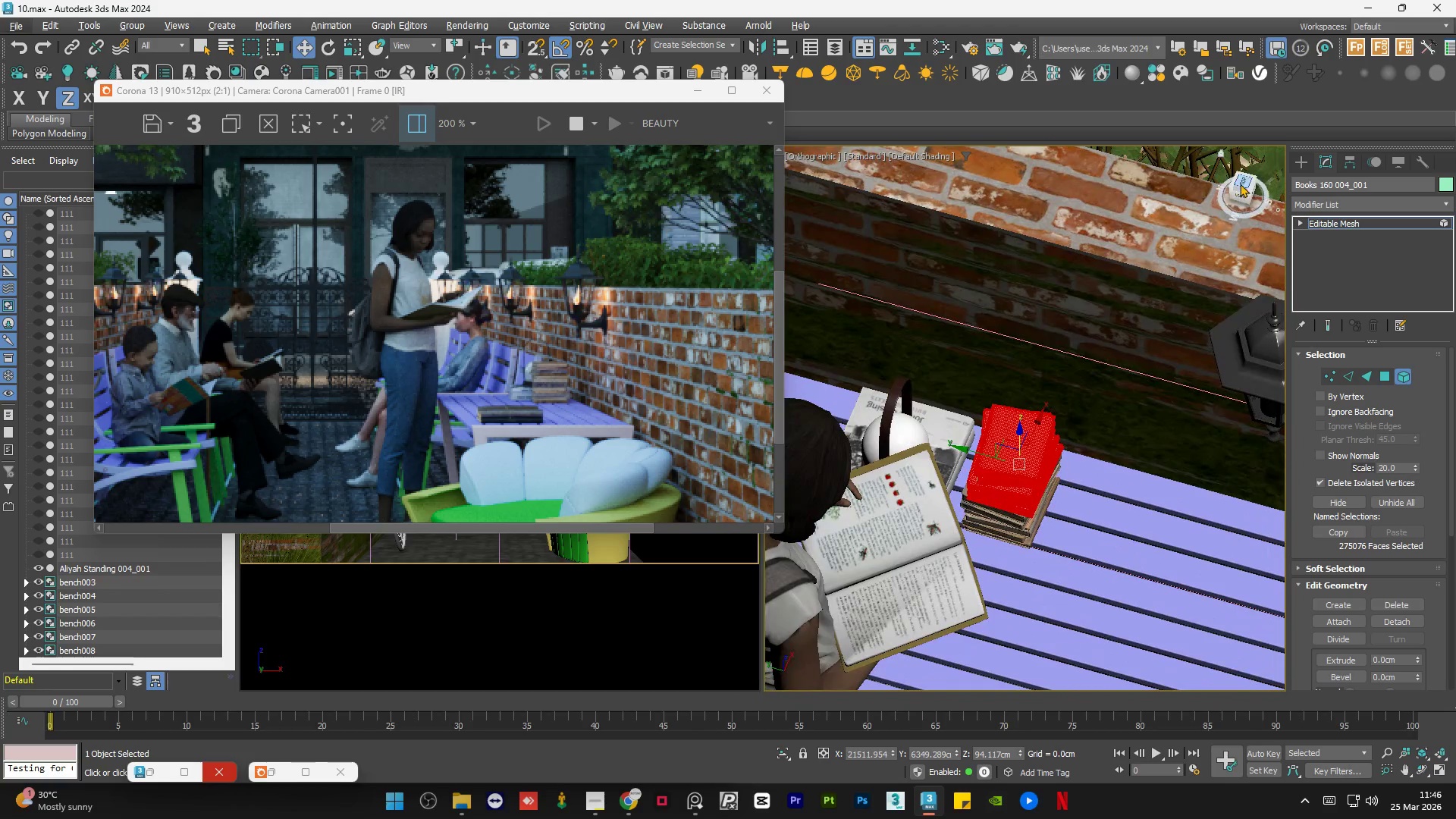 
left_click([1241, 183])
 